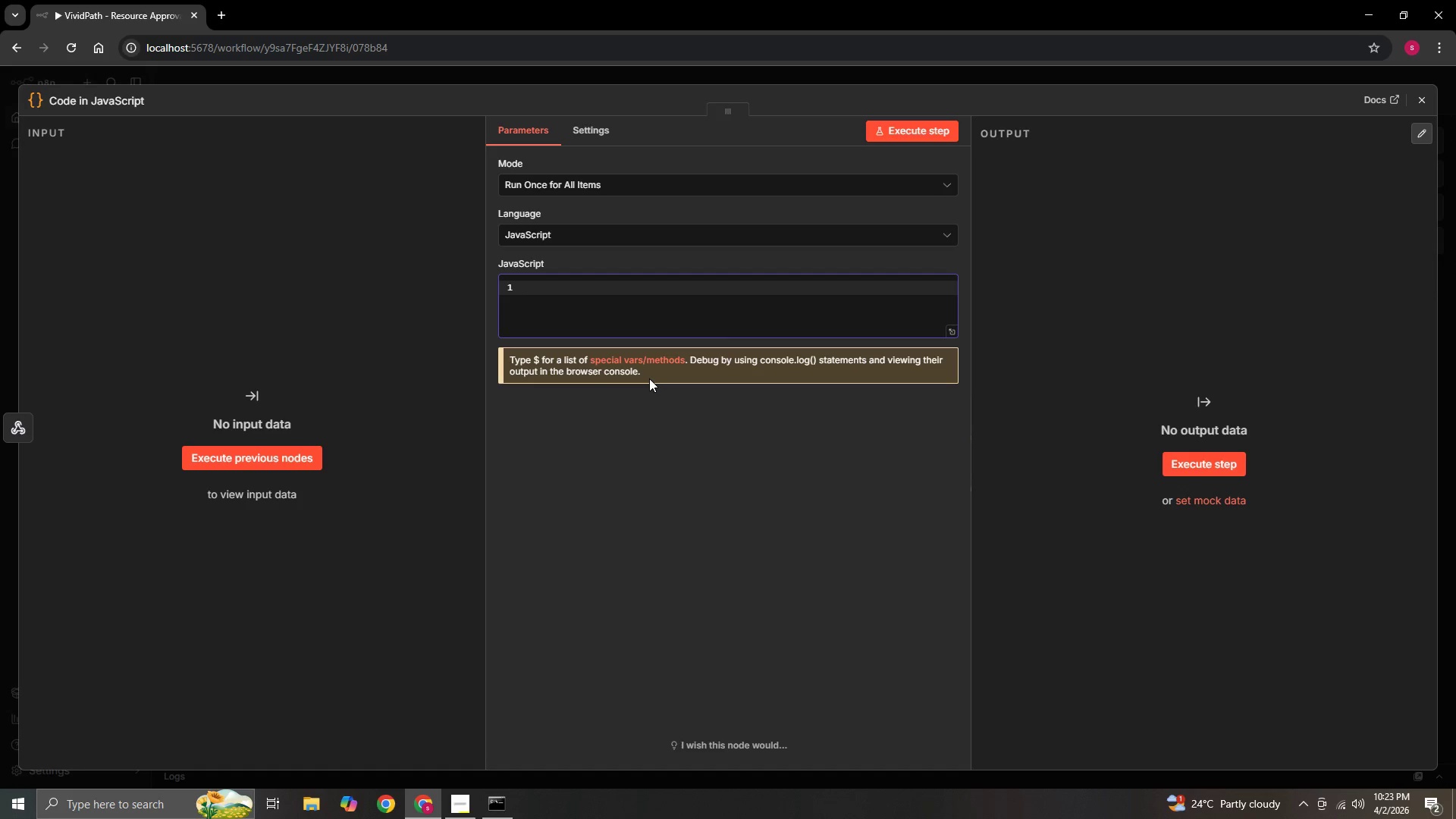 
key(Backspace)
 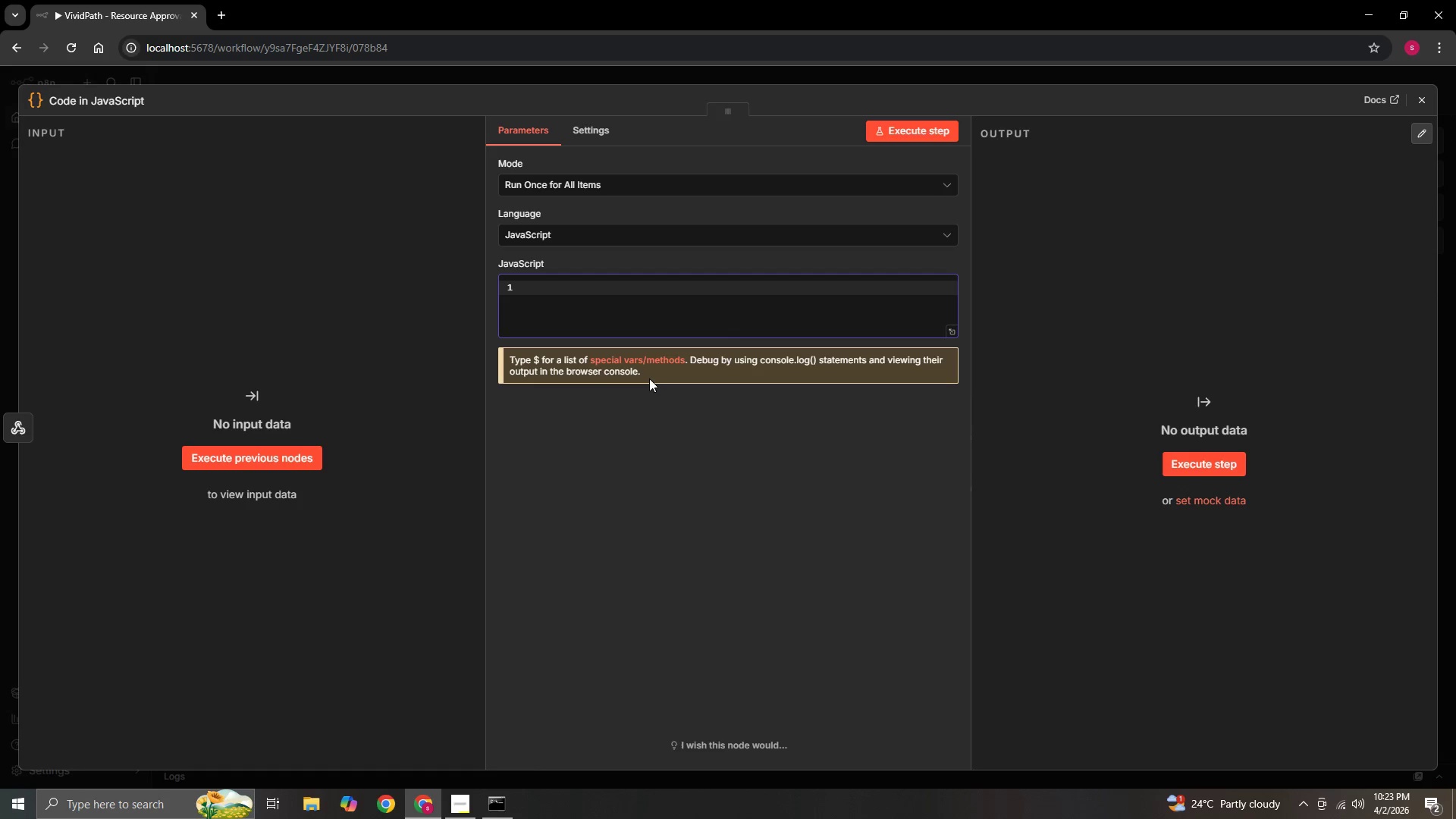 
key(Backspace)
 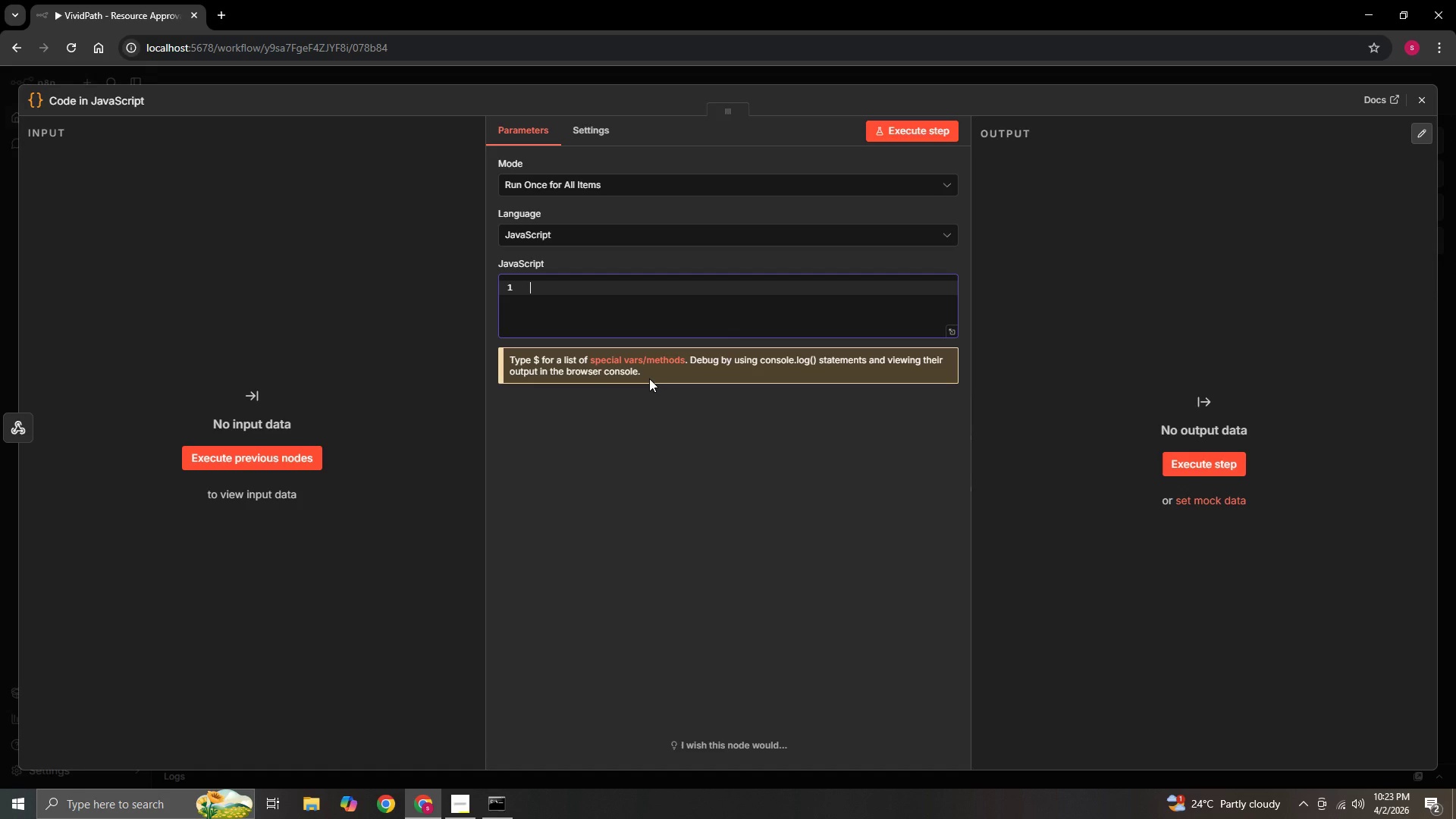 
key(Backspace)
 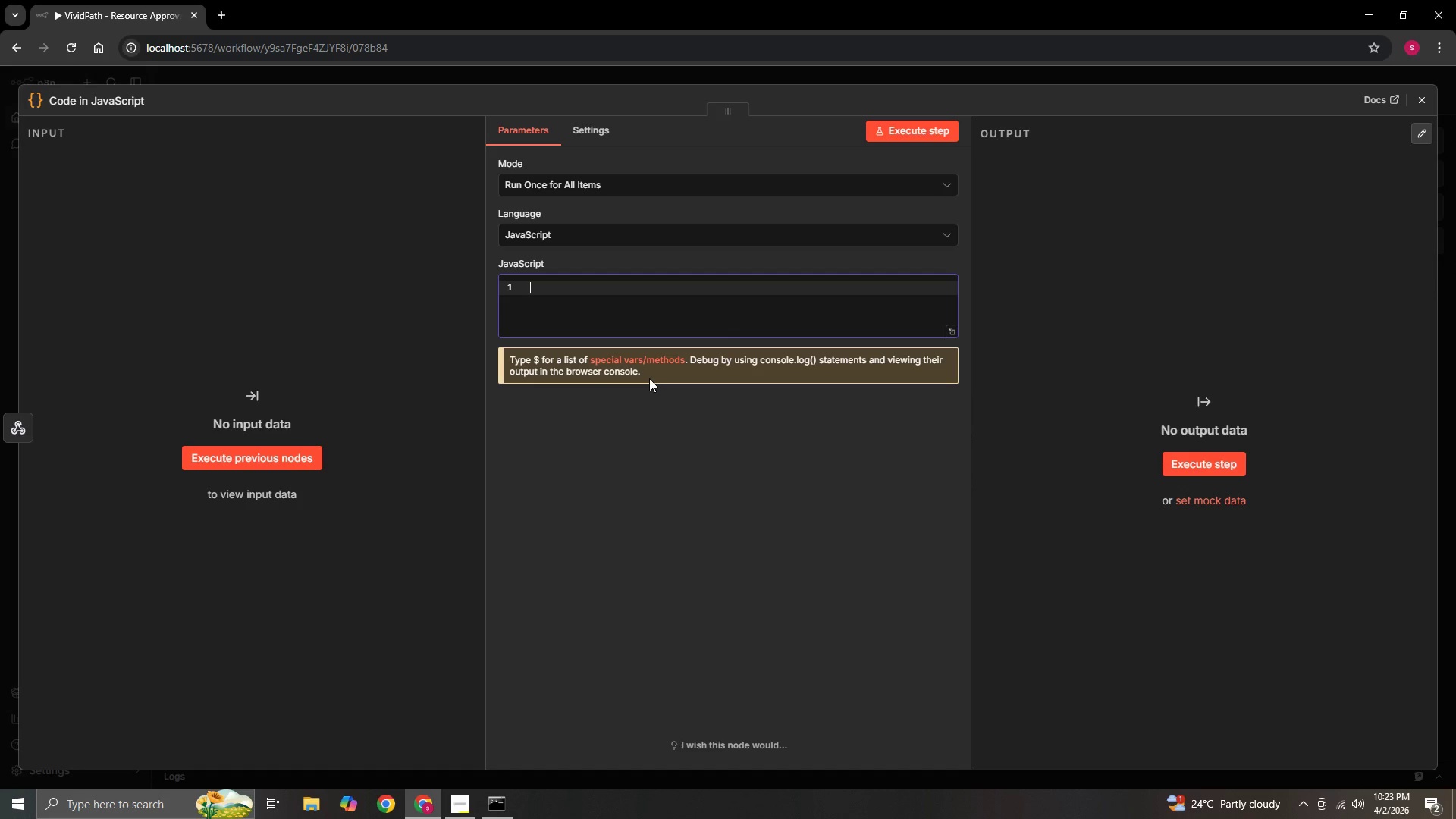 
key(Backspace)
 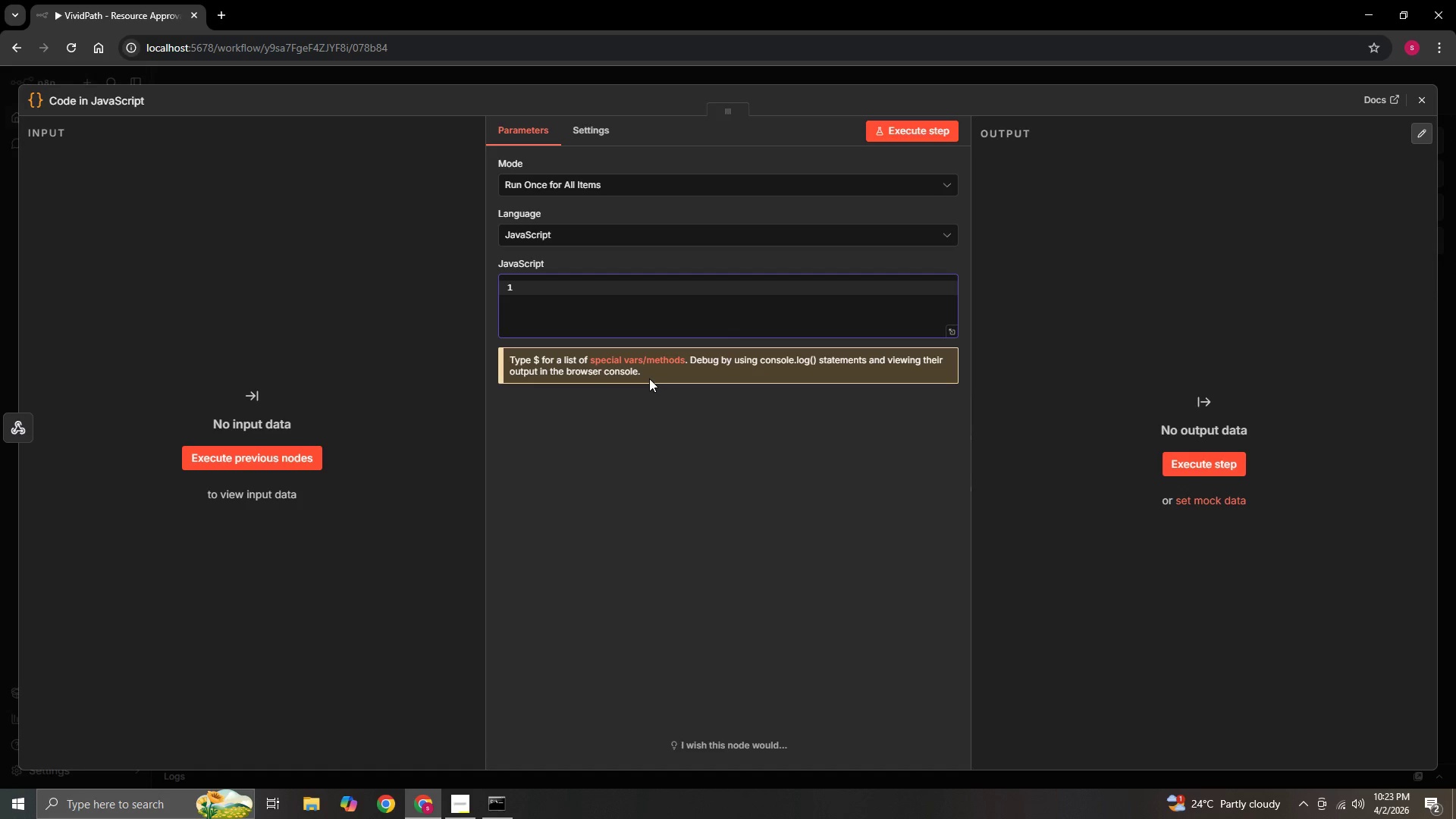 
key(Backspace)
 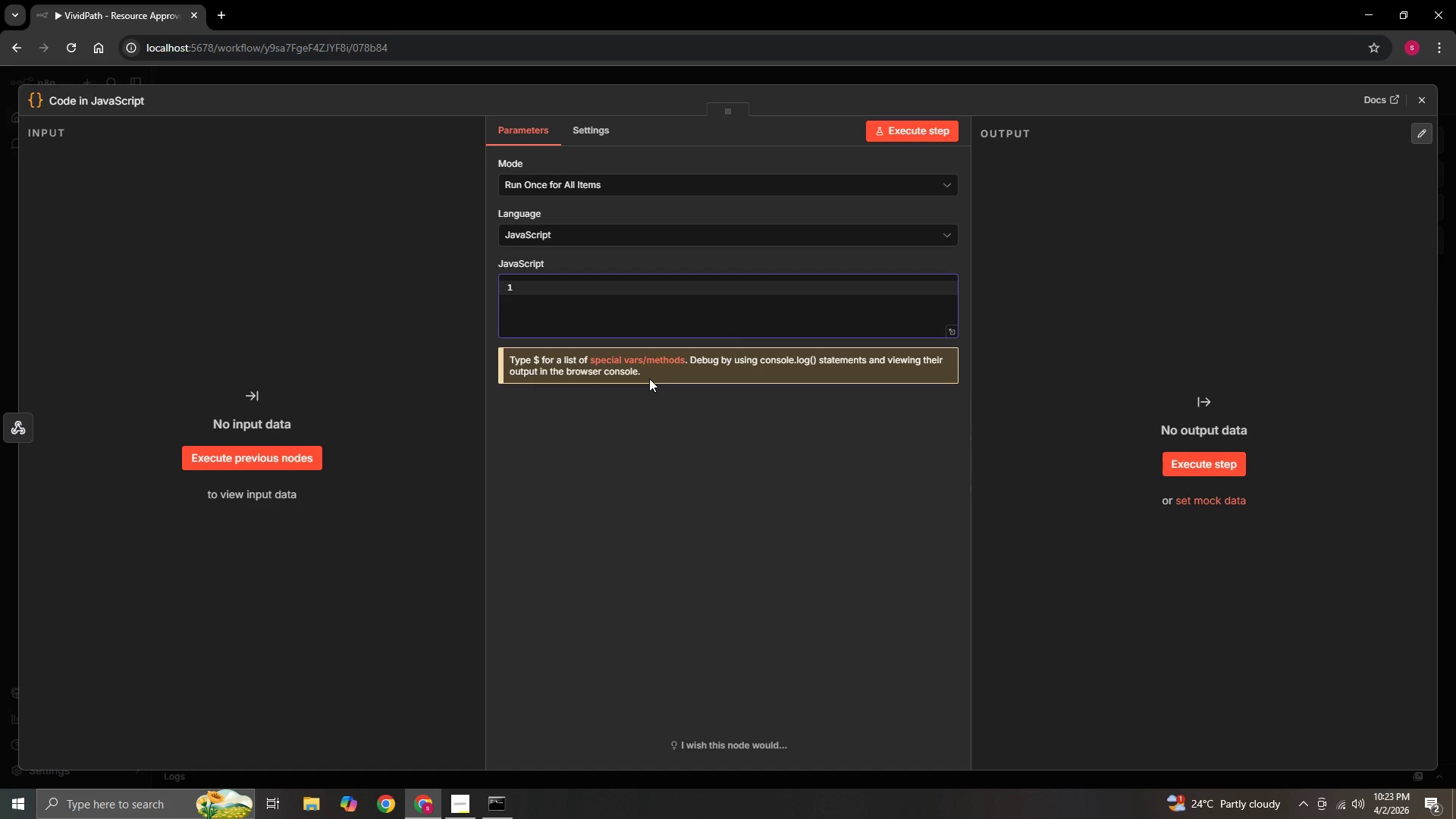 
key(Slash)
 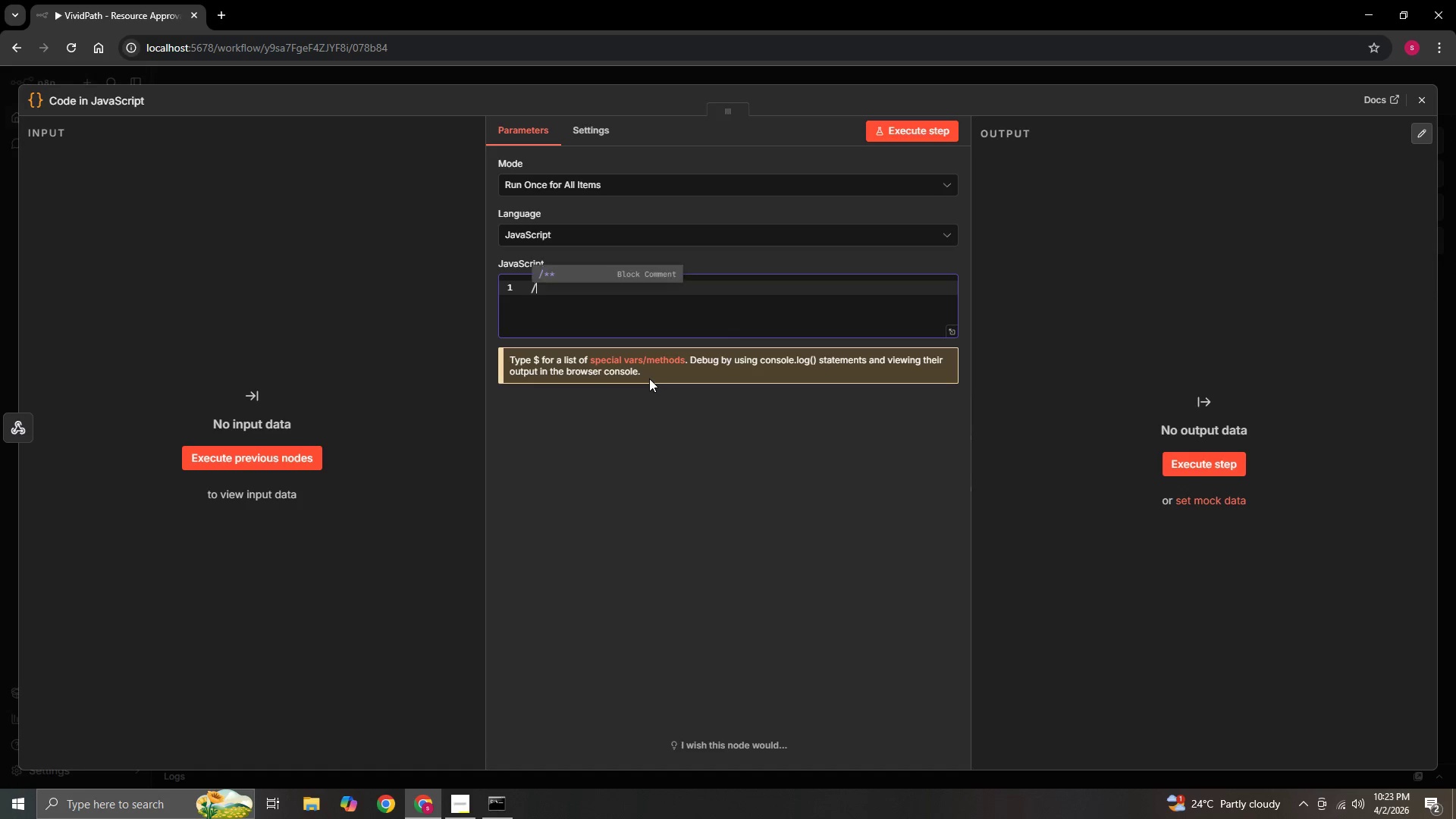 
key(Slash)
 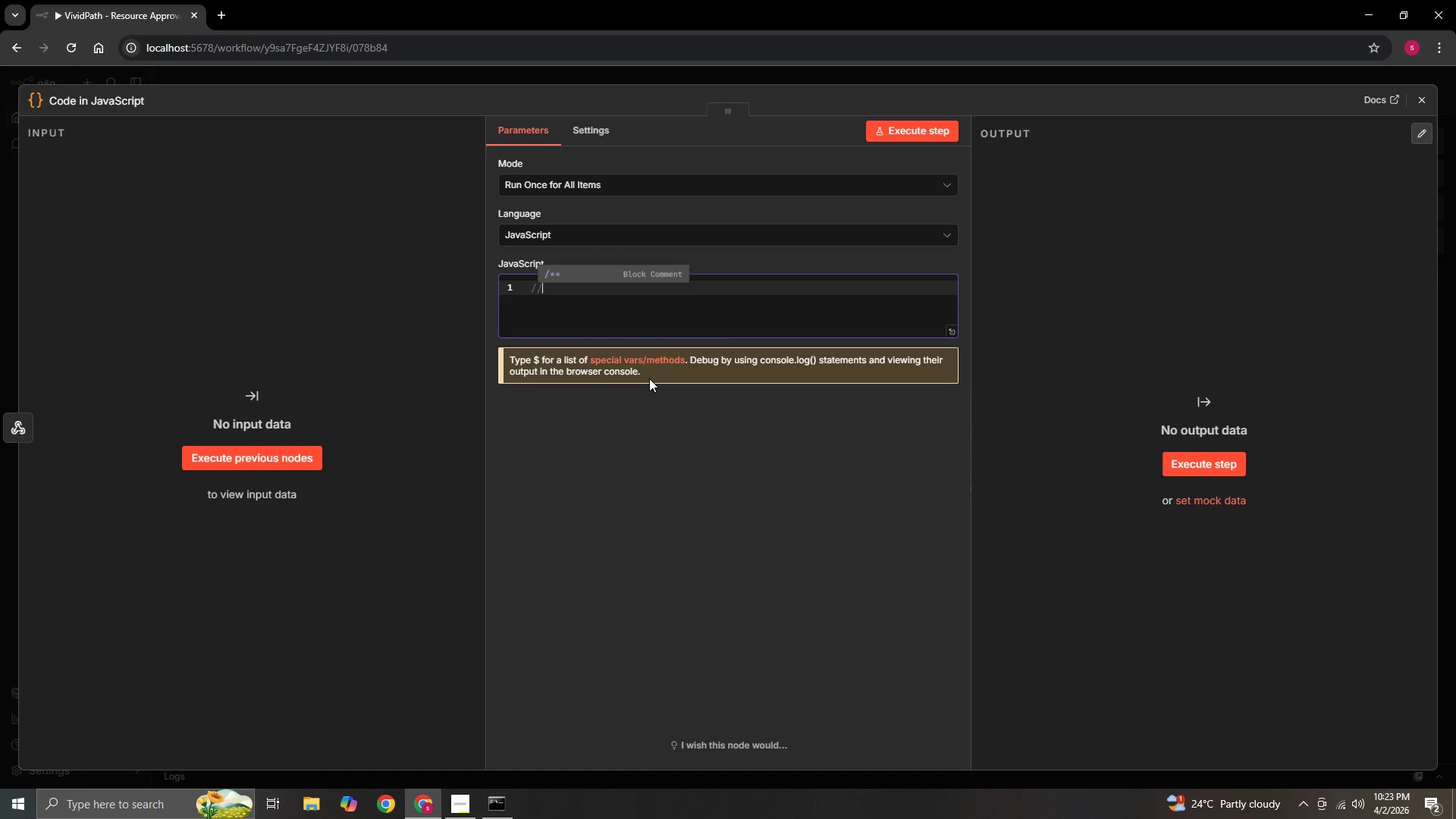 
wait(6.66)
 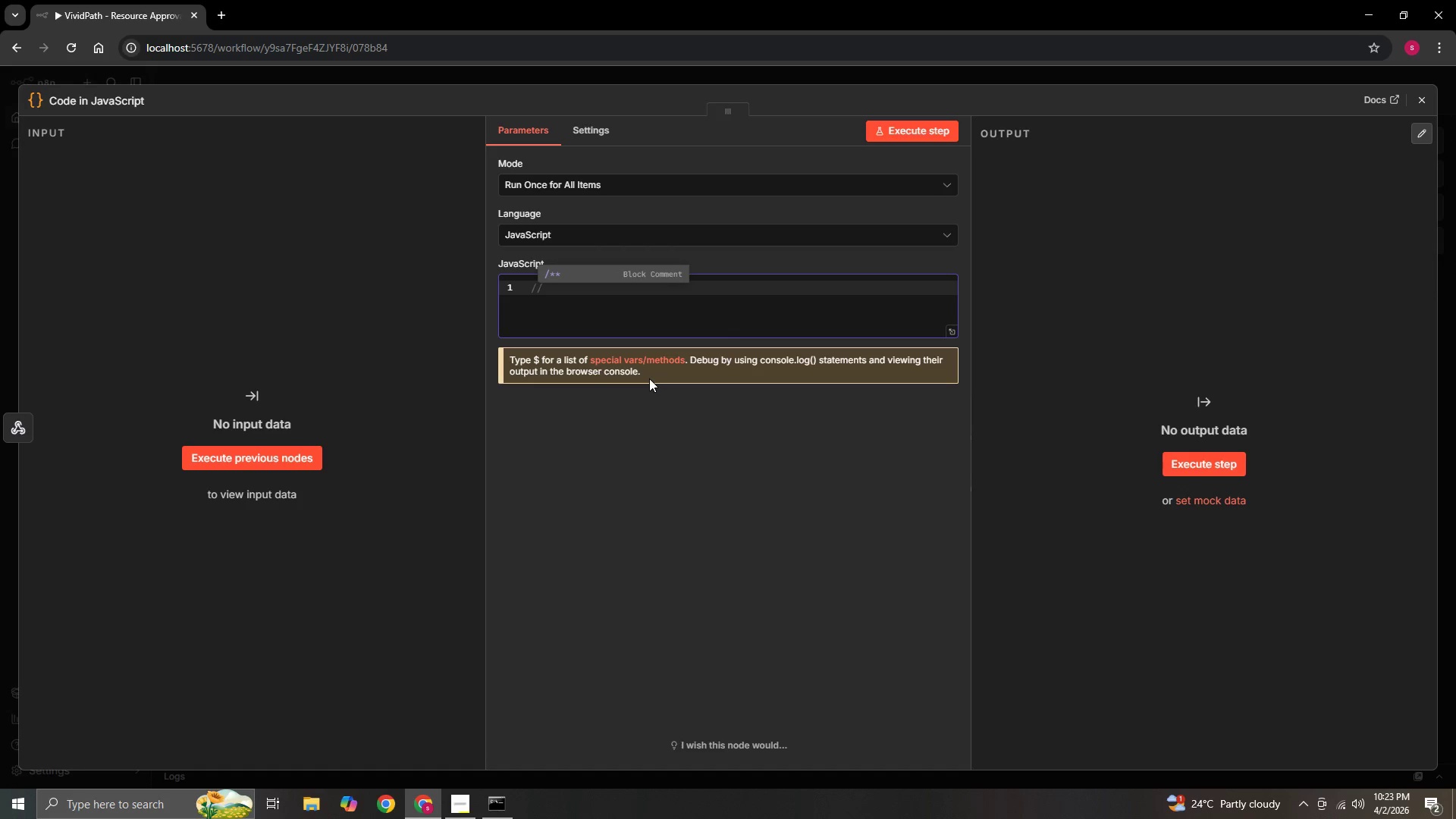 
type( STEP1)
 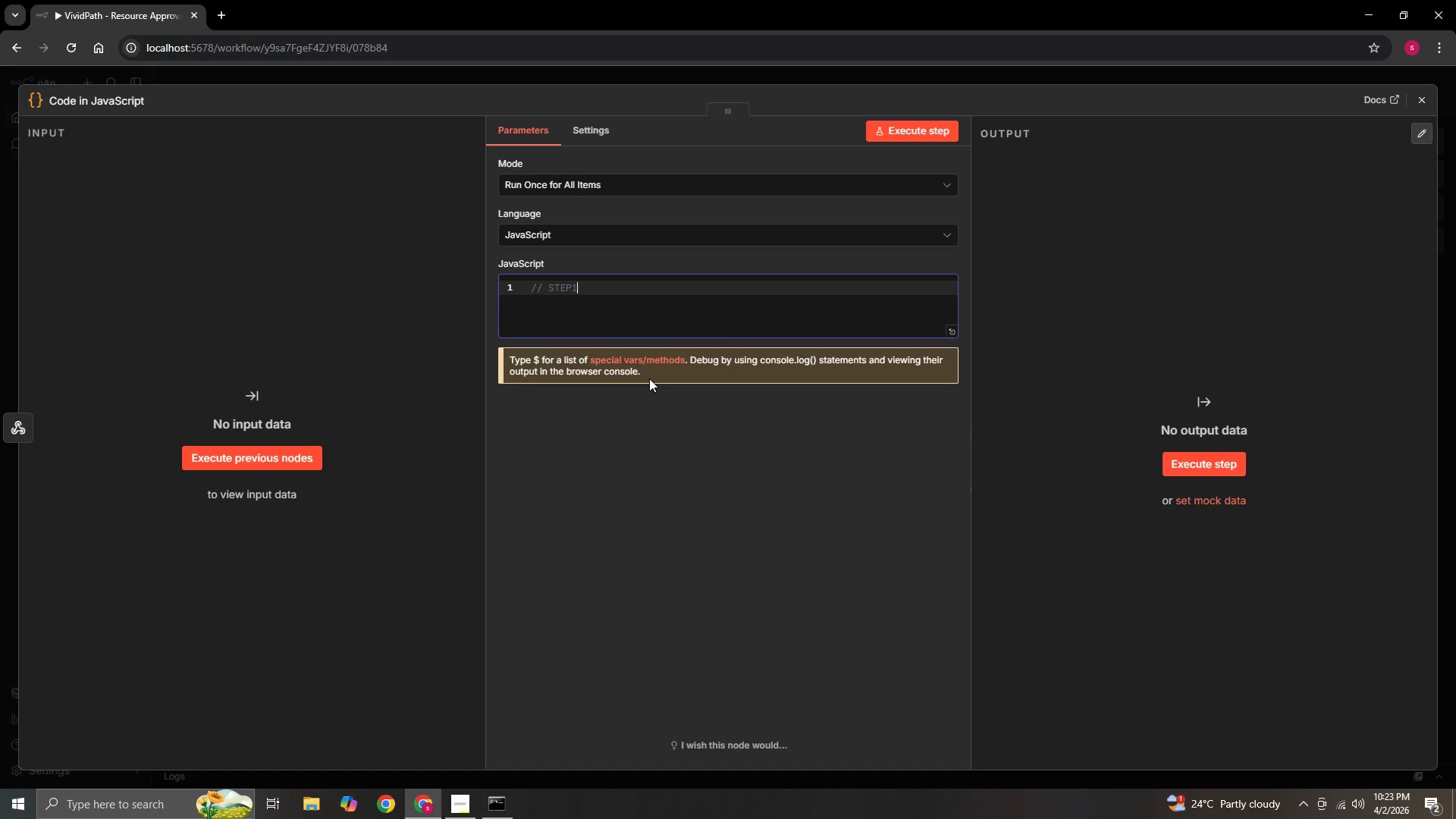 
type(:DATA VALIDATION)
 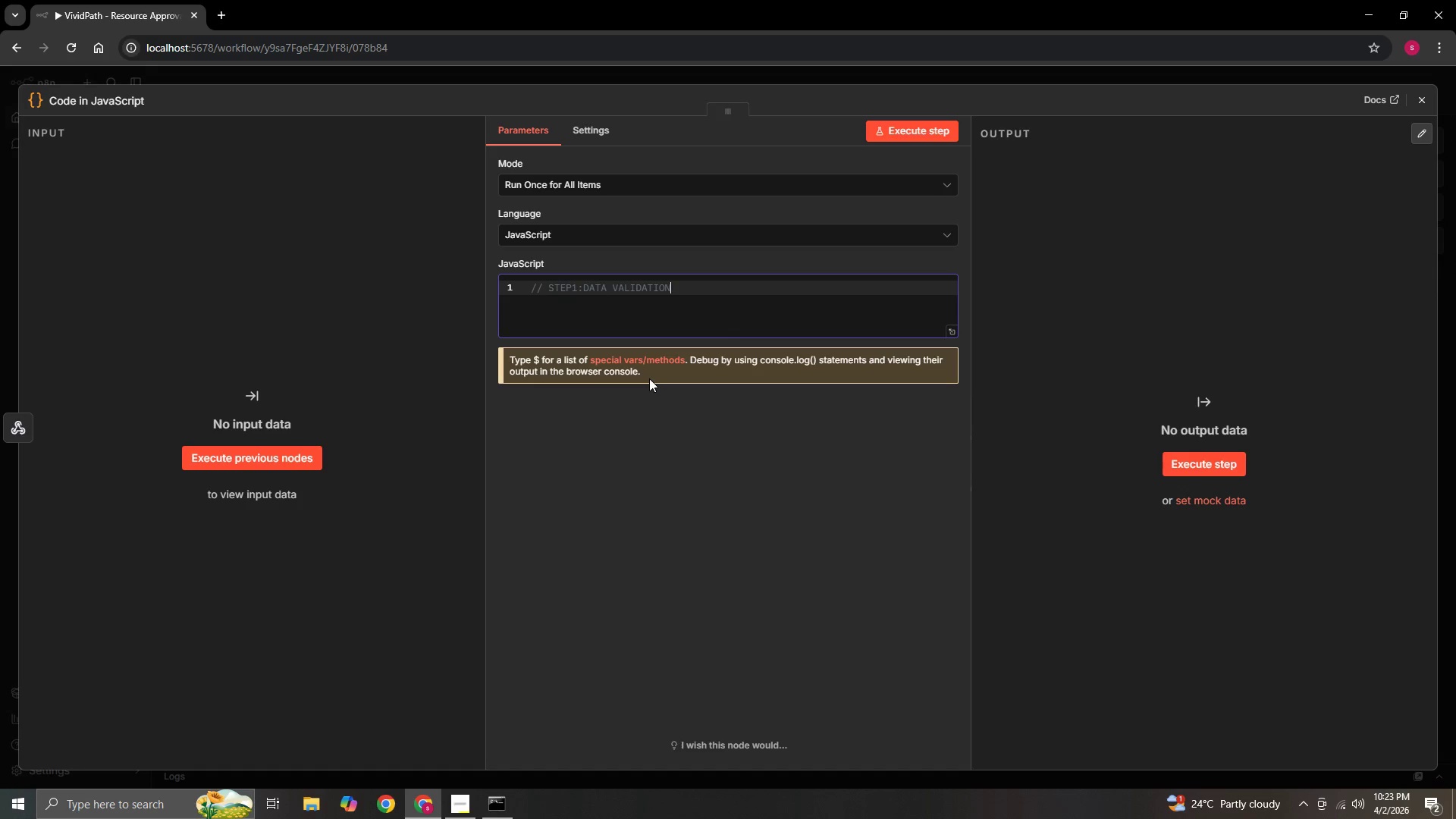 
type( & EXtr)
key(Backspace)
key(Backspace)
type(R)
key(Backspace)
type(TRACTION)
 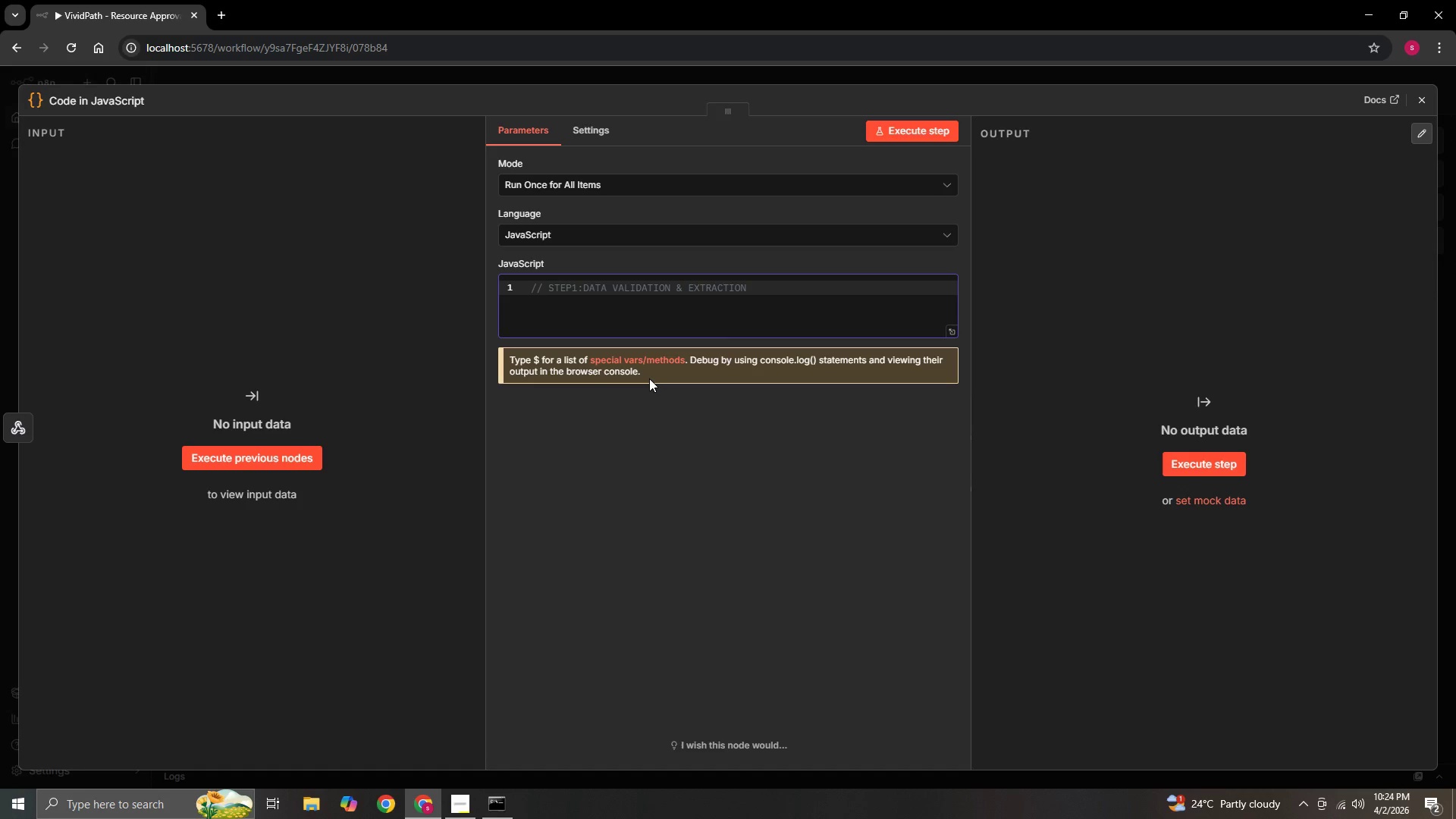 
key(Enter)
 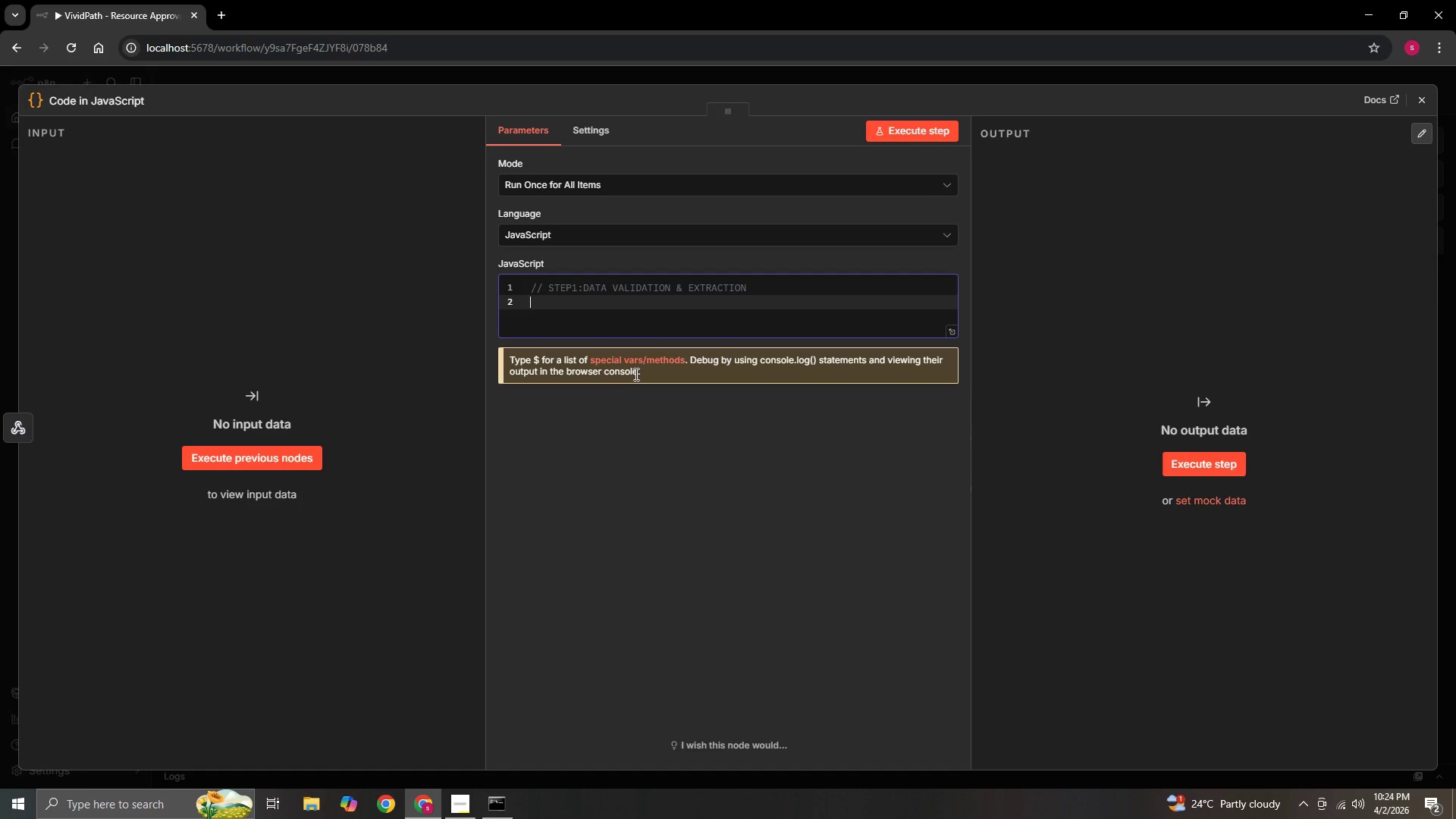 
type(//The)
key(Backspace)
type(is node receives raw)
 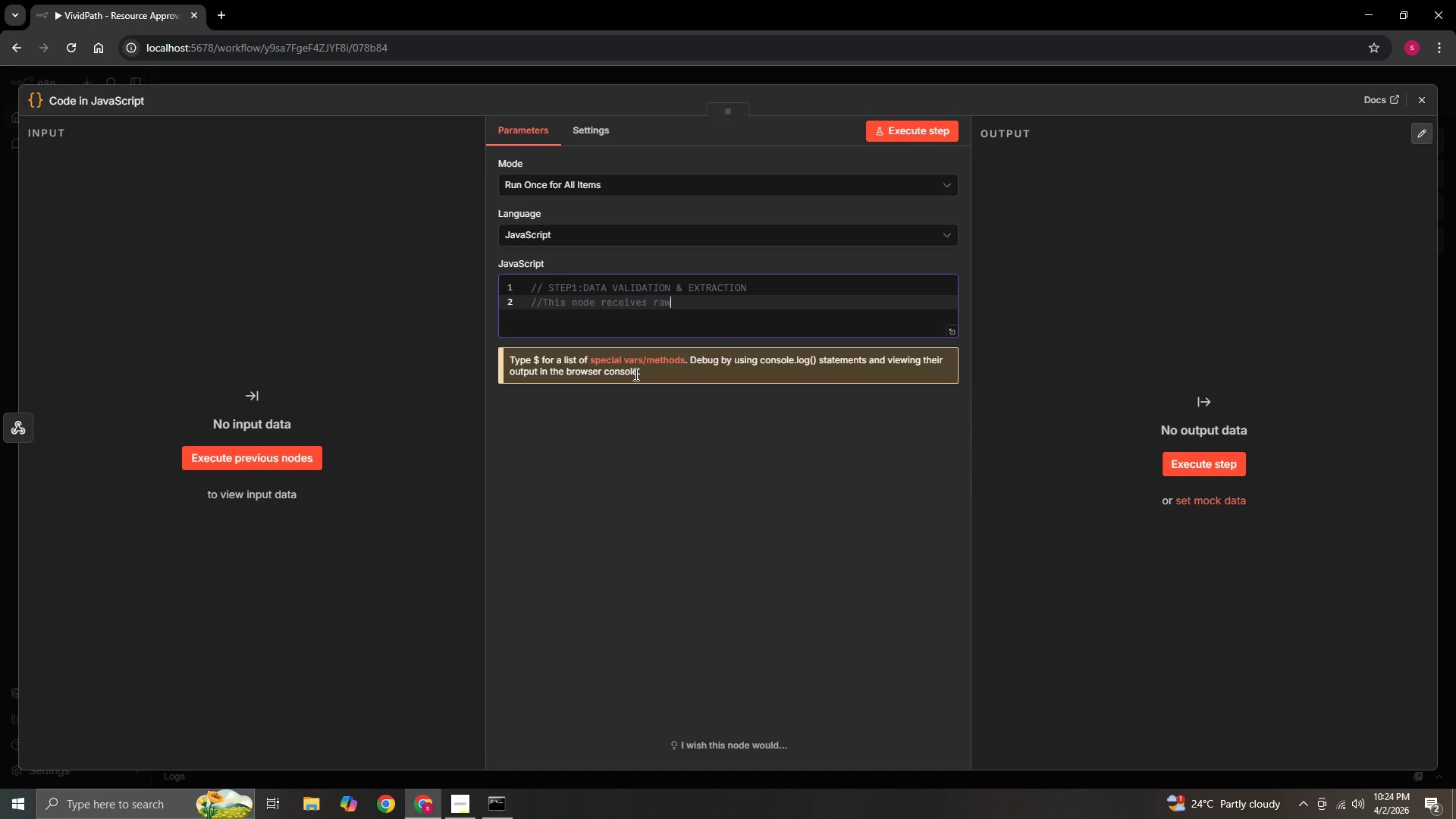 
wait(6.33)
 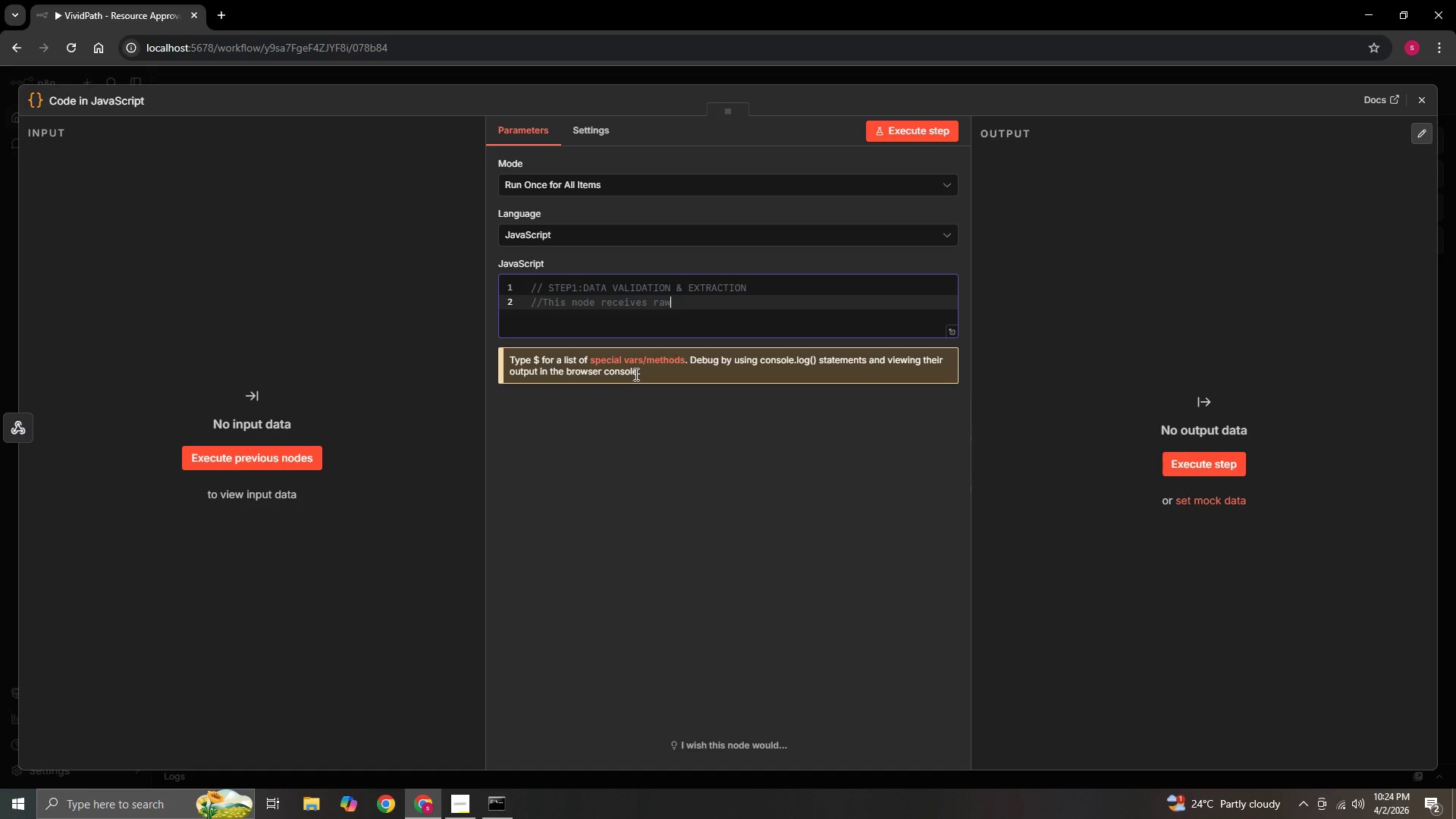 
type( form data from the webhook.)
 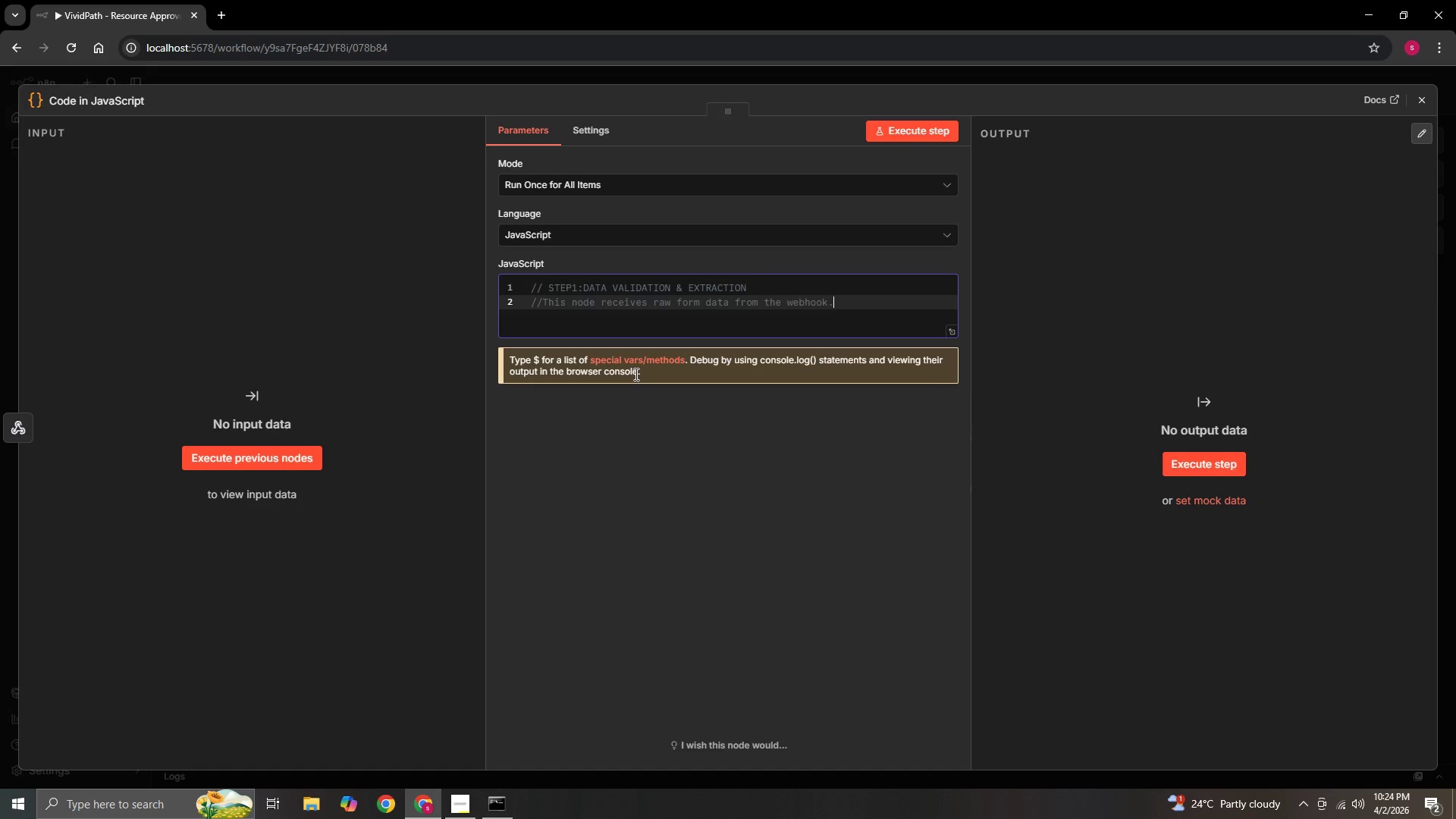 
key(Enter)
 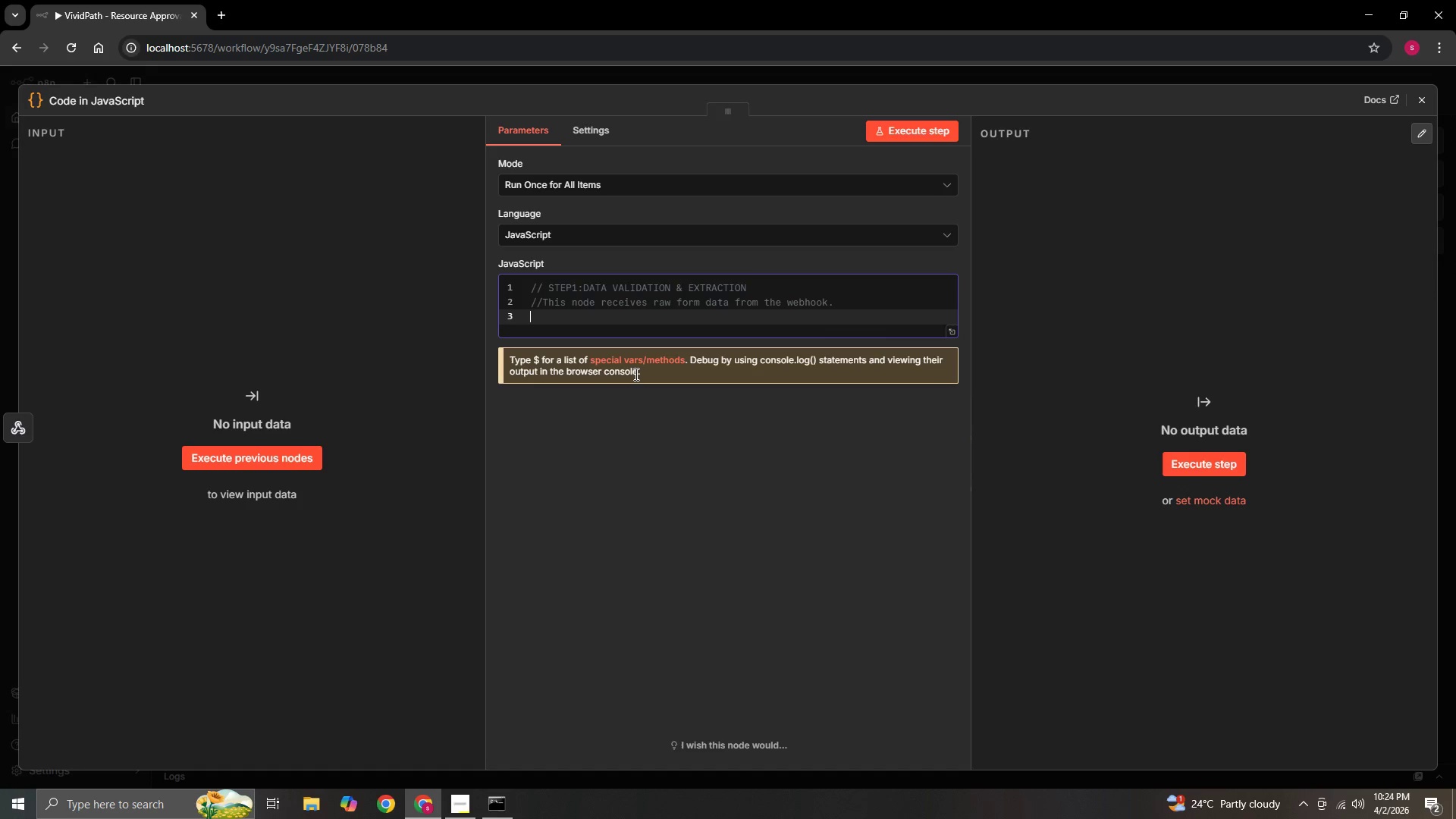 
key(Slash)
 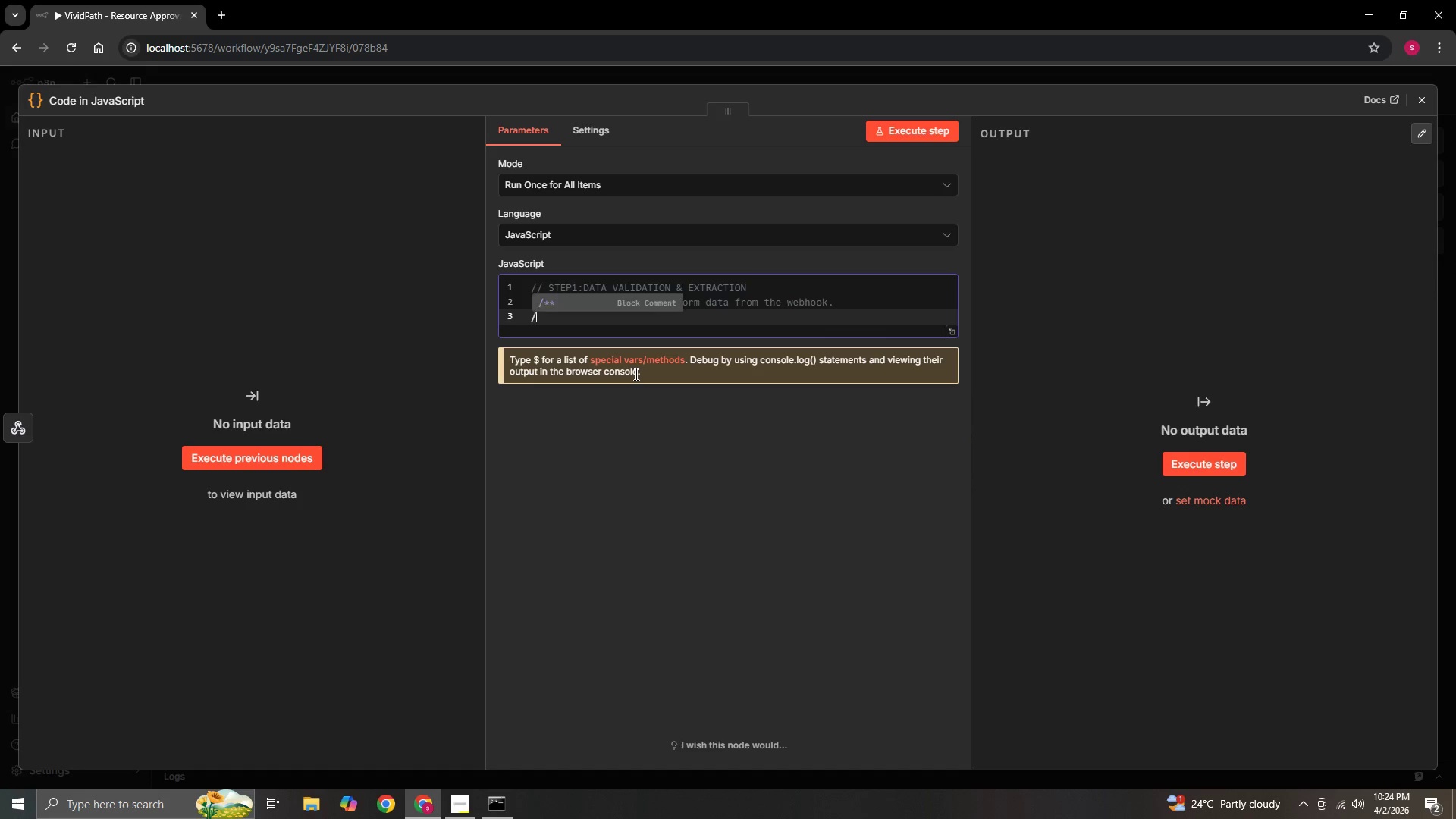 
key(Slash)
 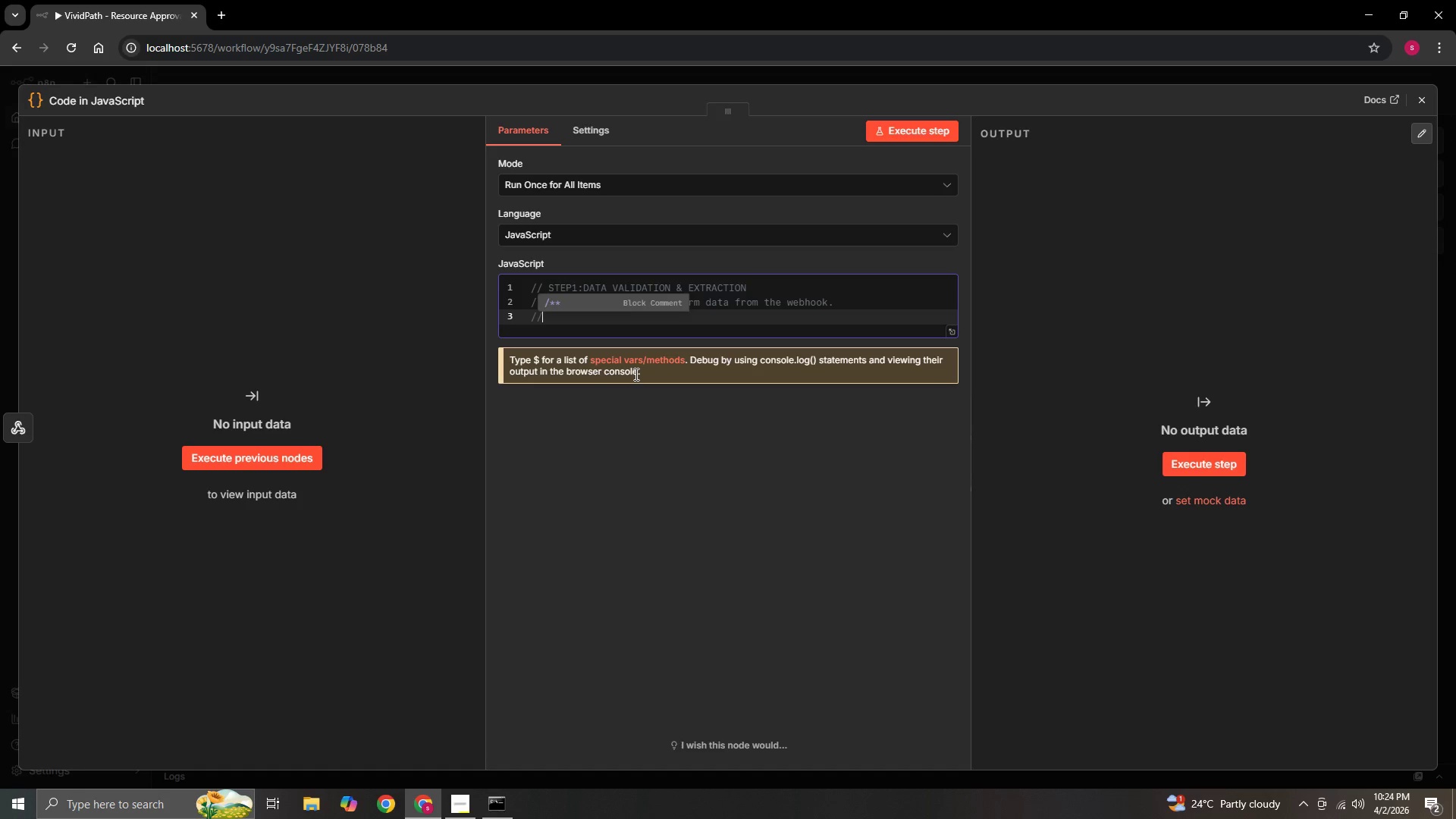 
type(i)
key(Backspace)
type(It checks all required fields exist,)
 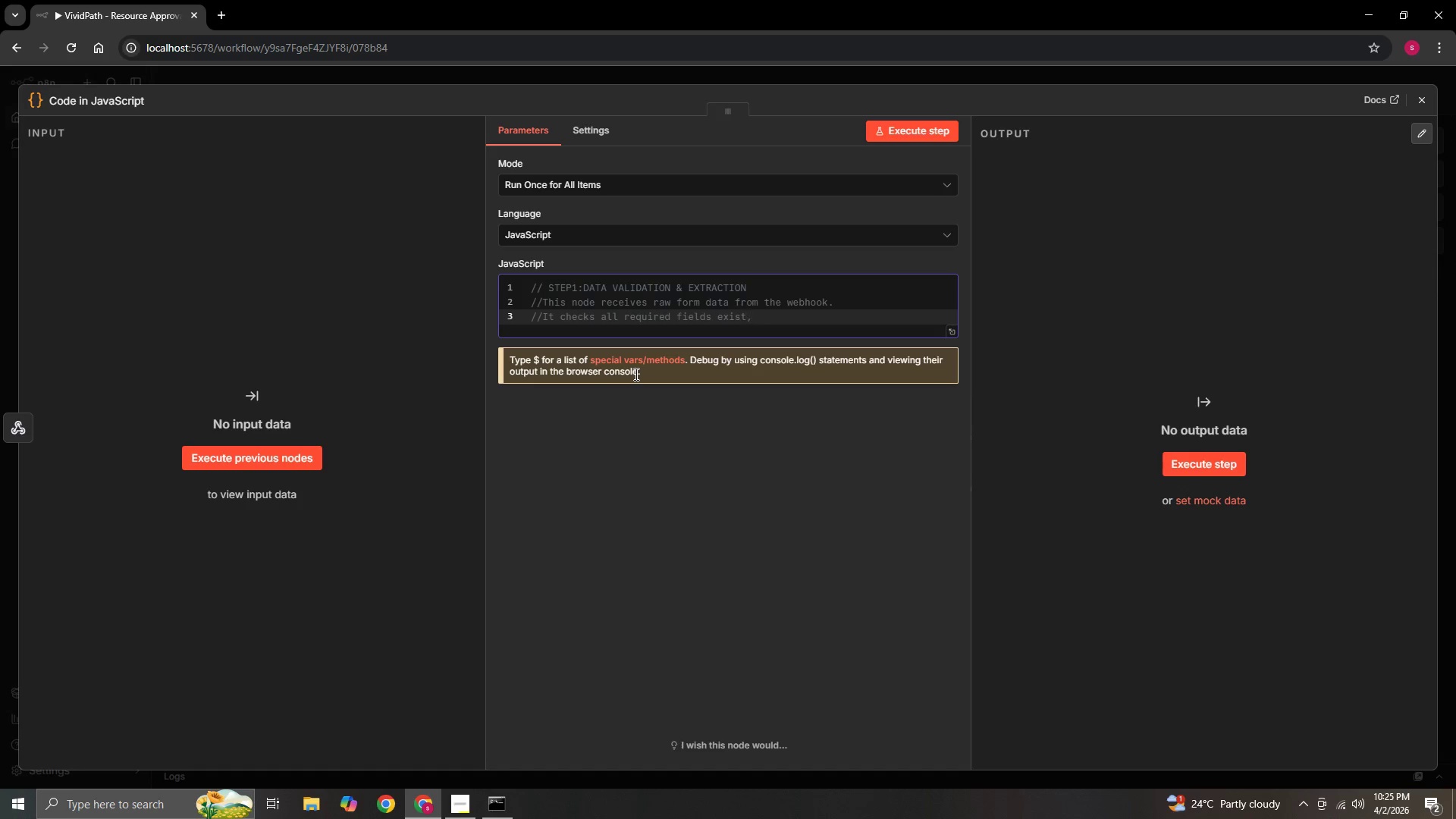 
wait(10.72)
 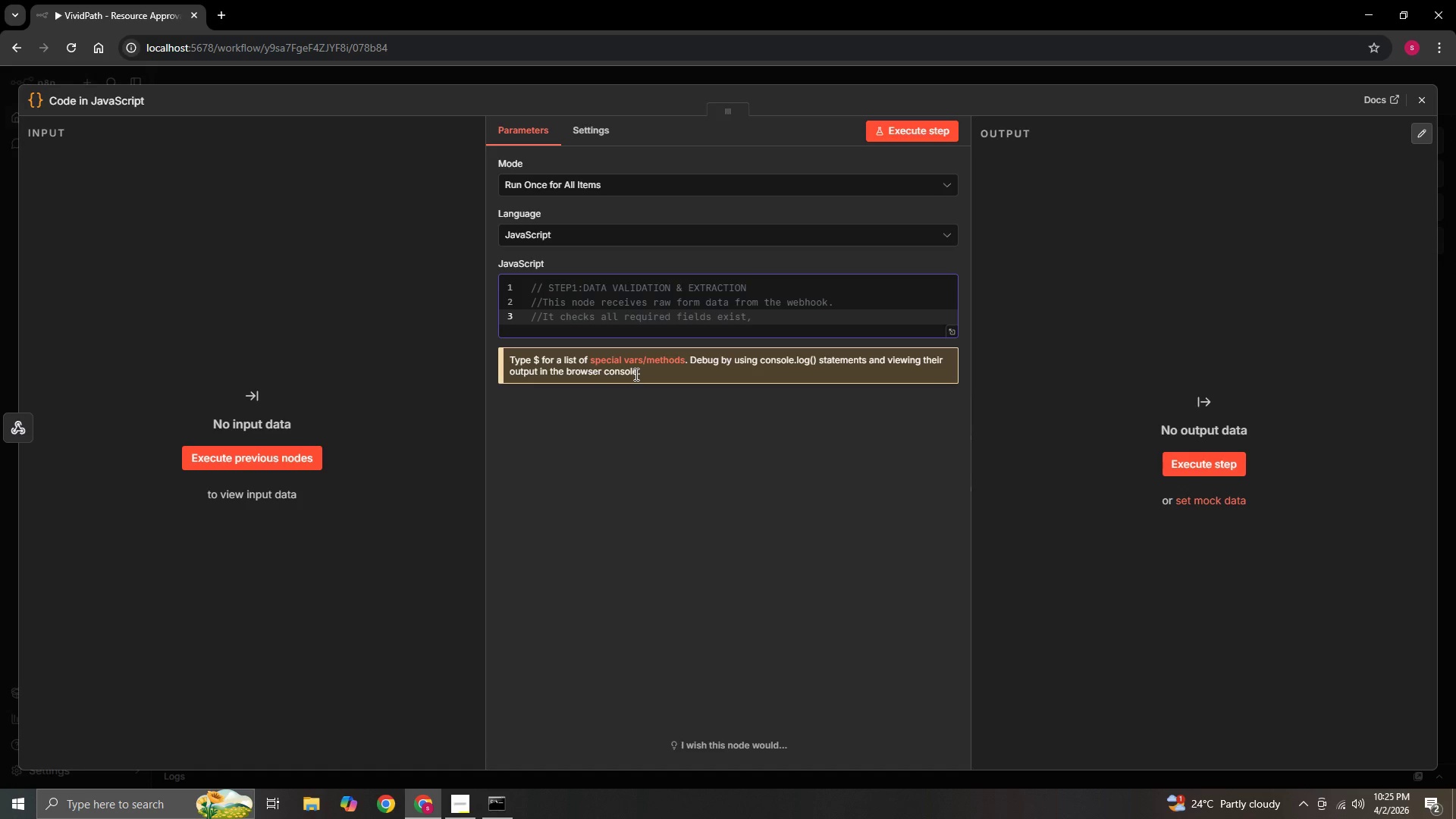 
type(converts types)
 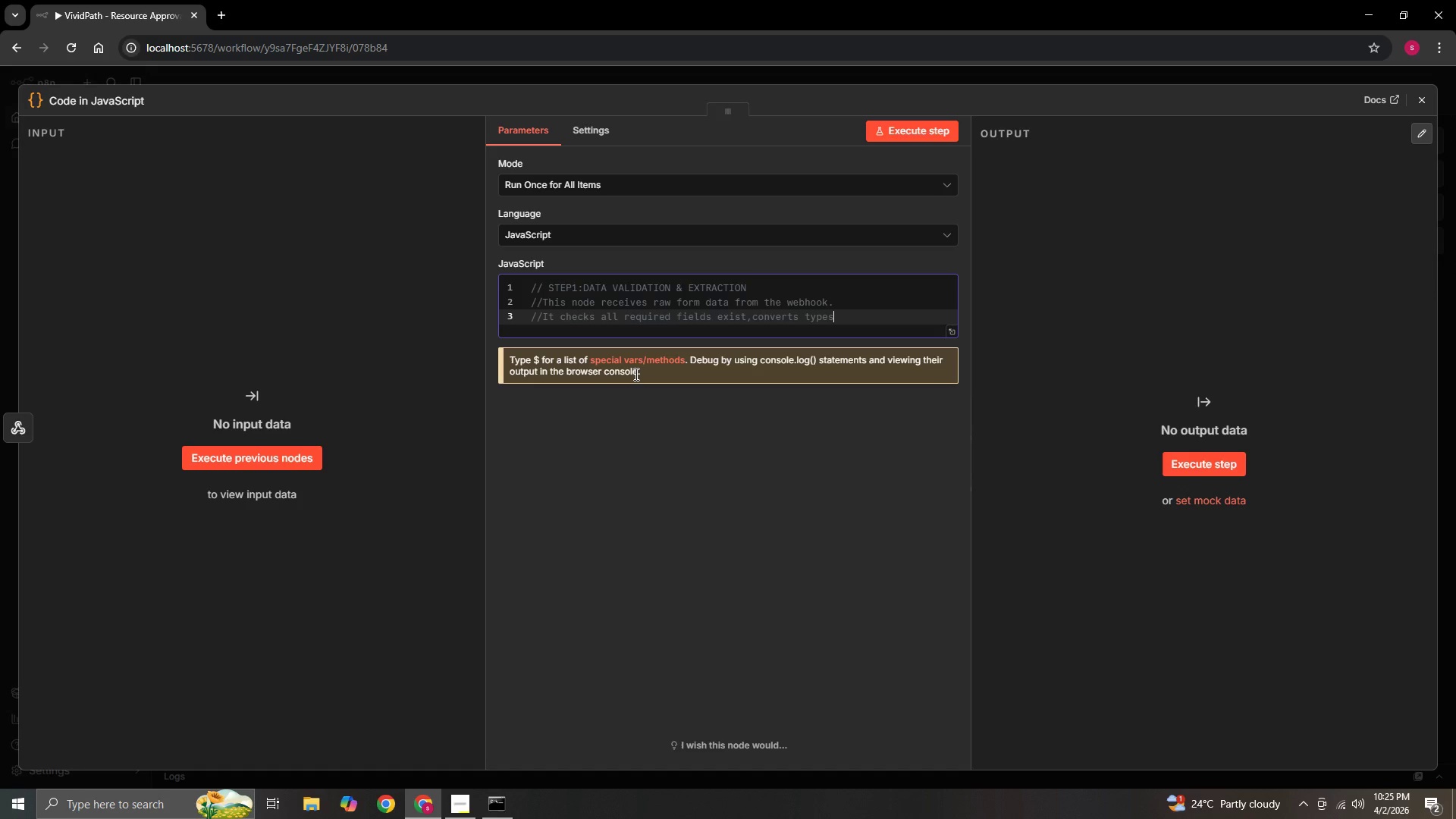 
key(Comma)
 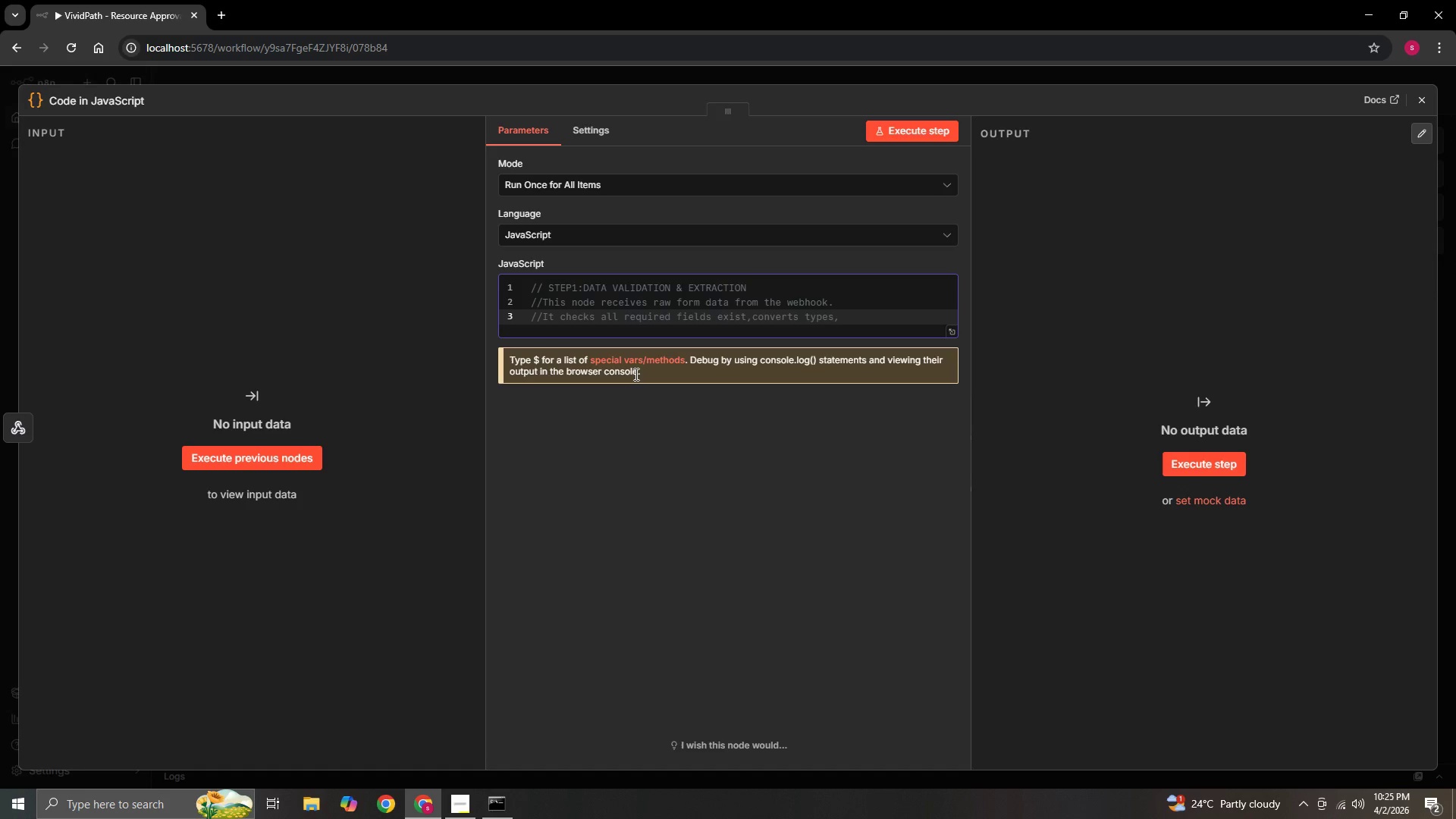 
key(Enter)
 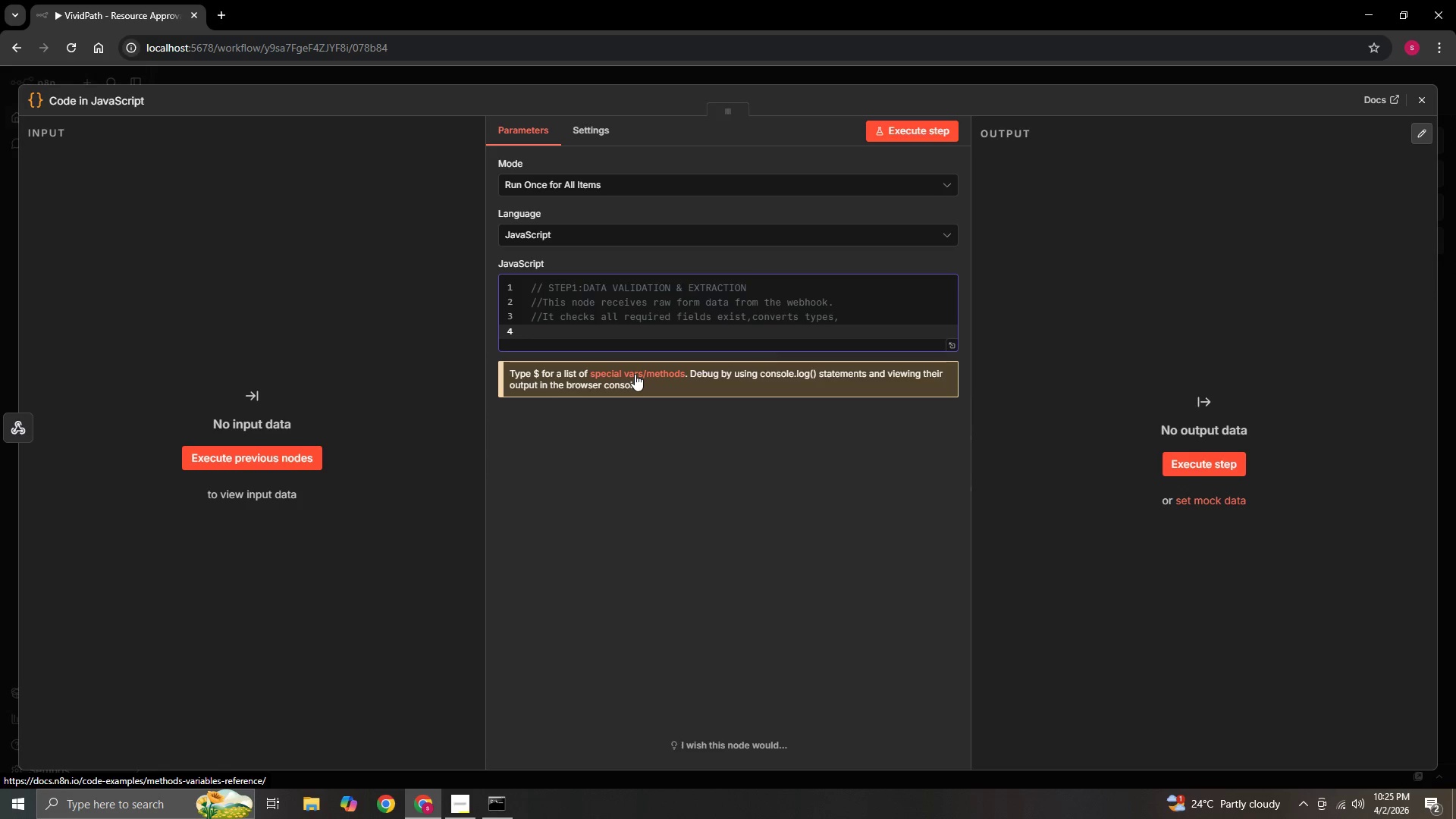 
type(//and adds a unique Request ID and timestamp.)
 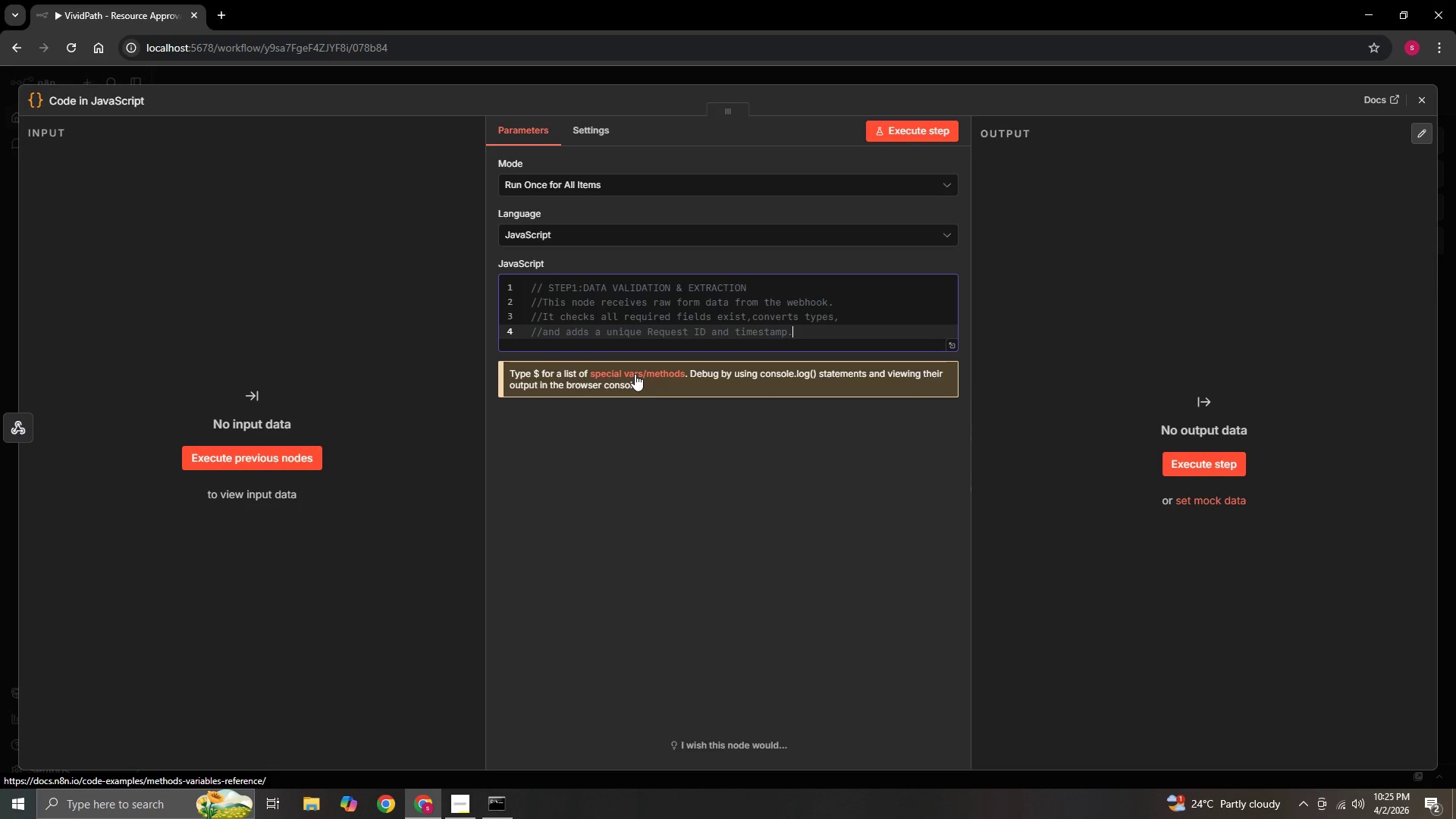 
key(Enter)
 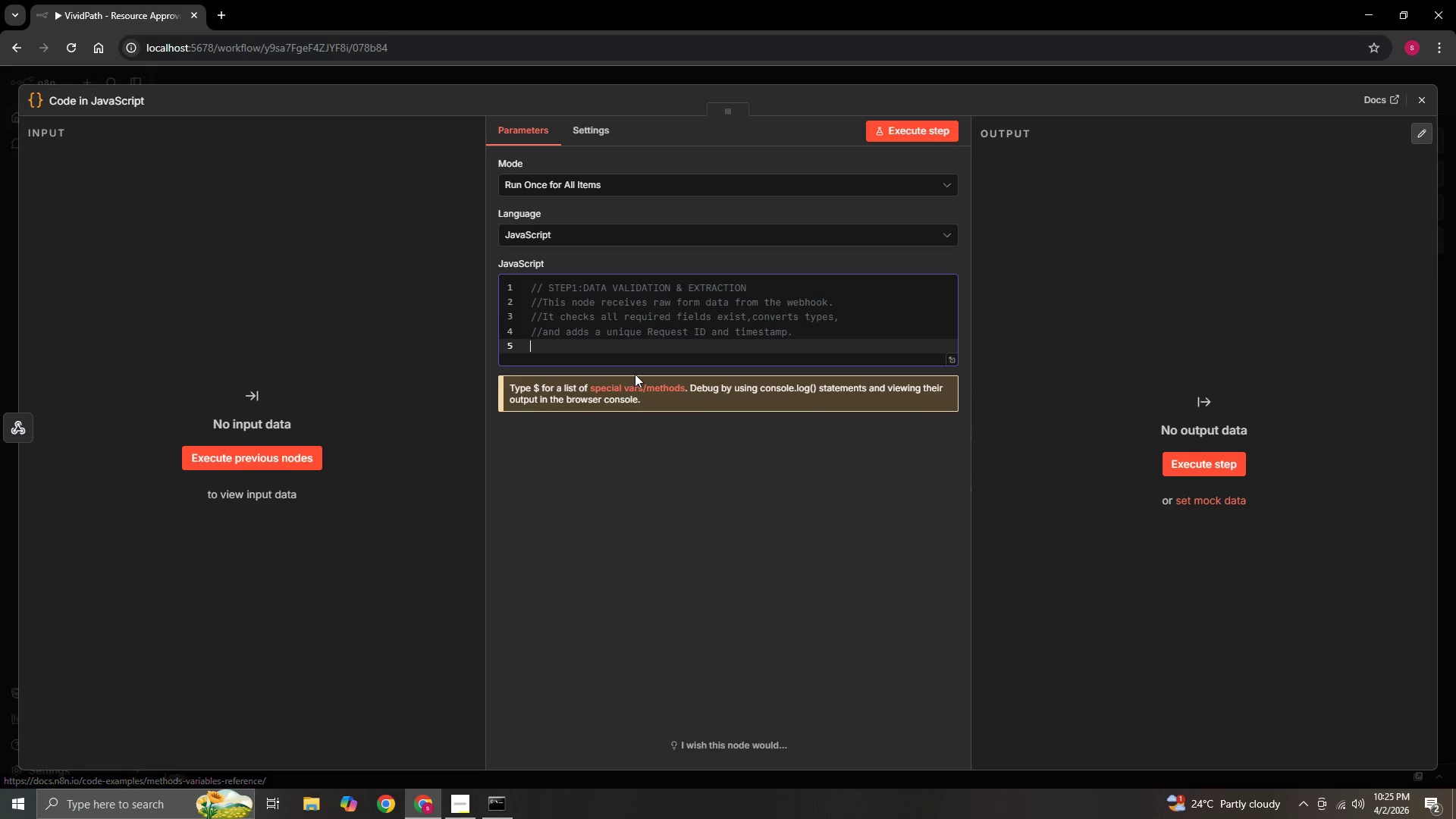 
key(Enter)
 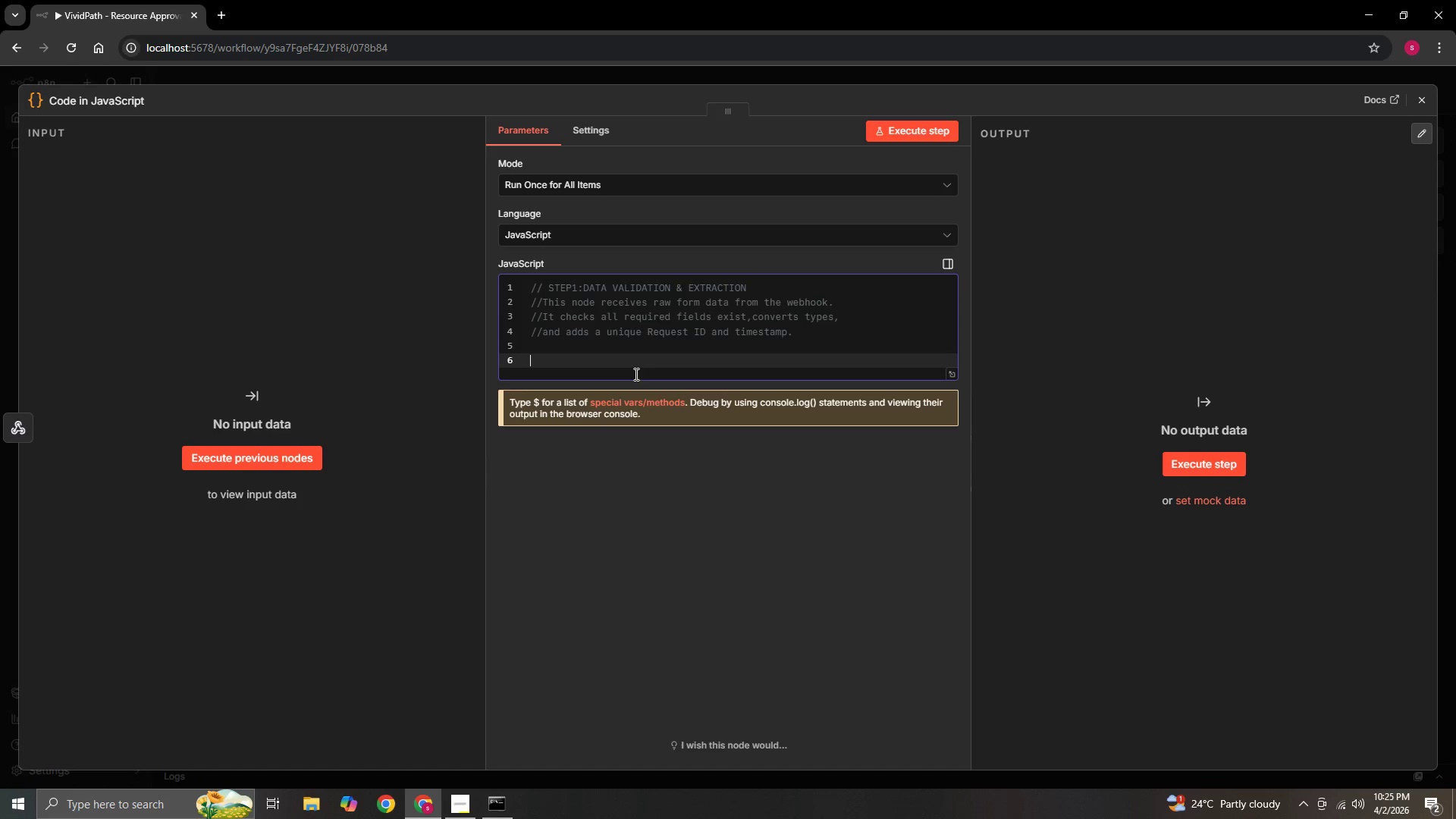 
key(Enter)
 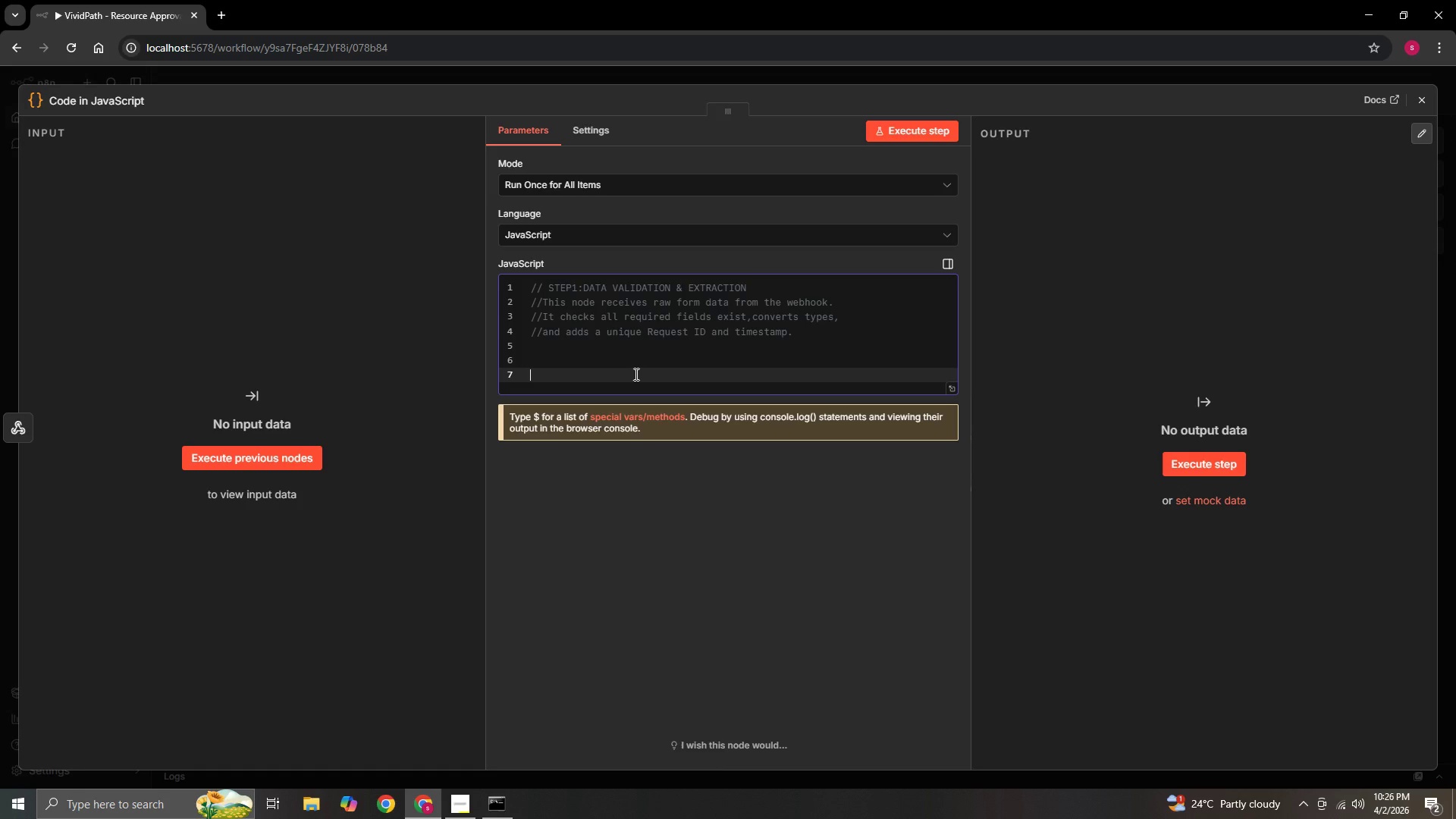 
wait(9.89)
 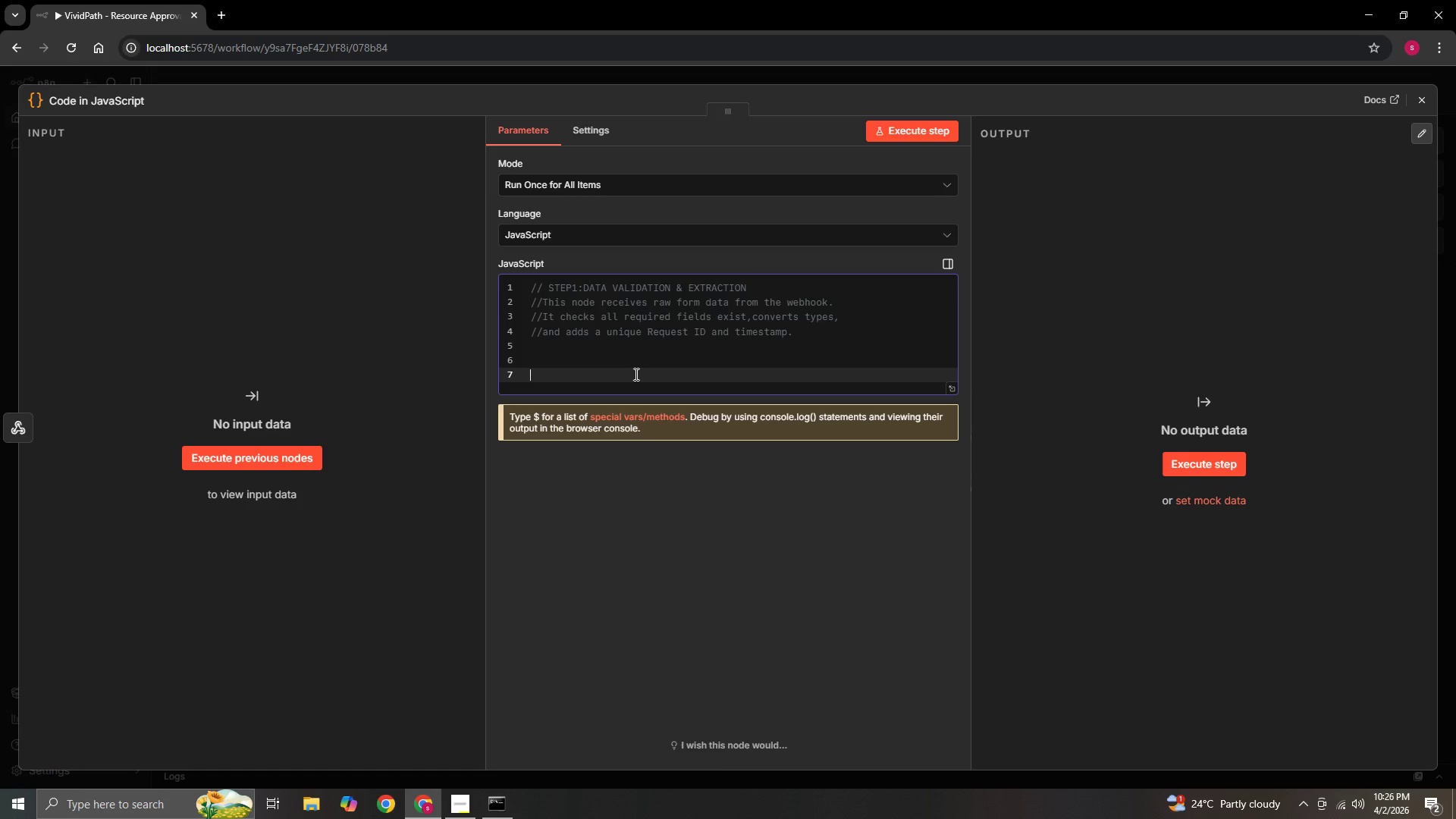 
key(Backspace)
type(consts body = )
 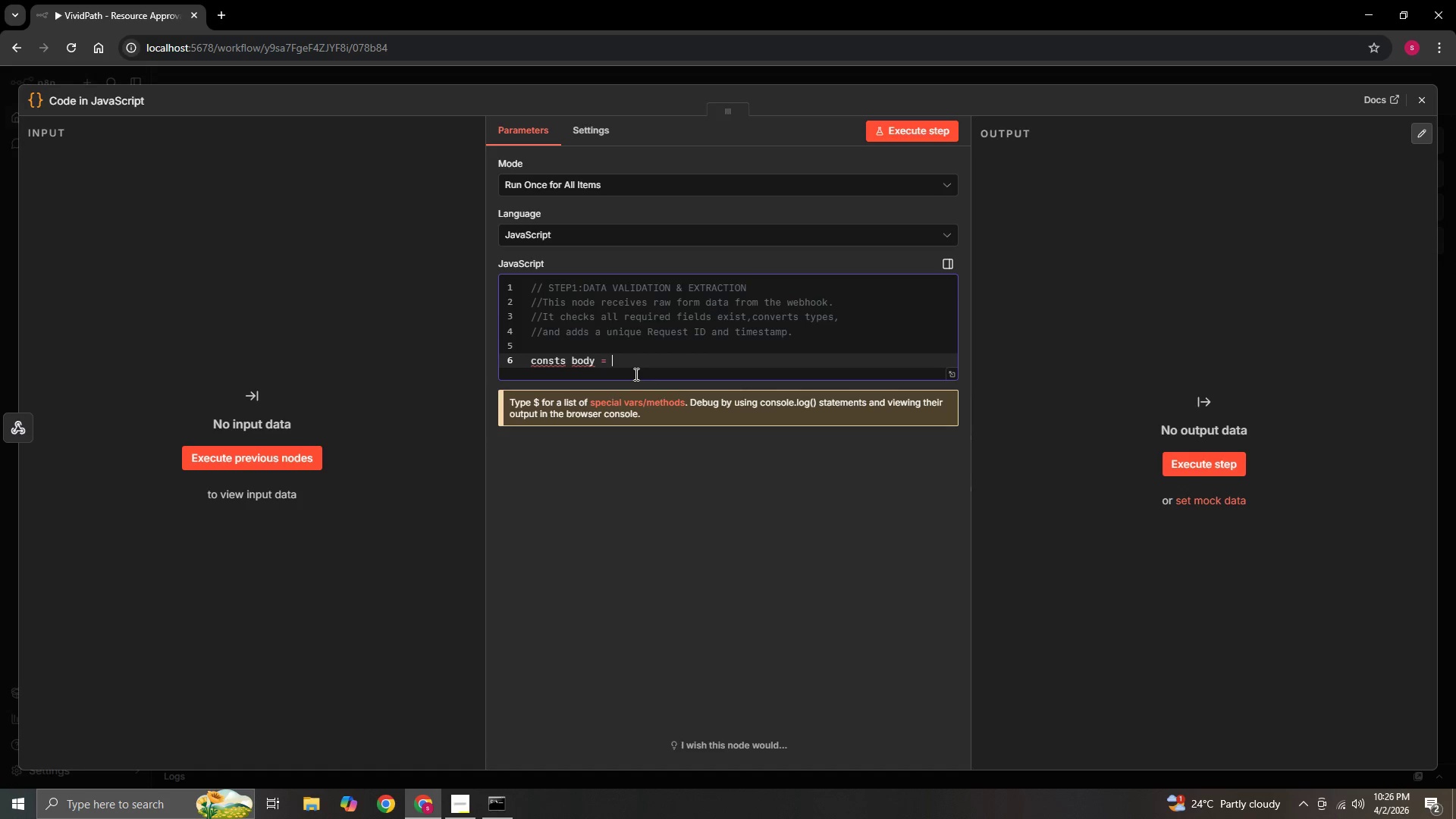 
wait(5.16)
 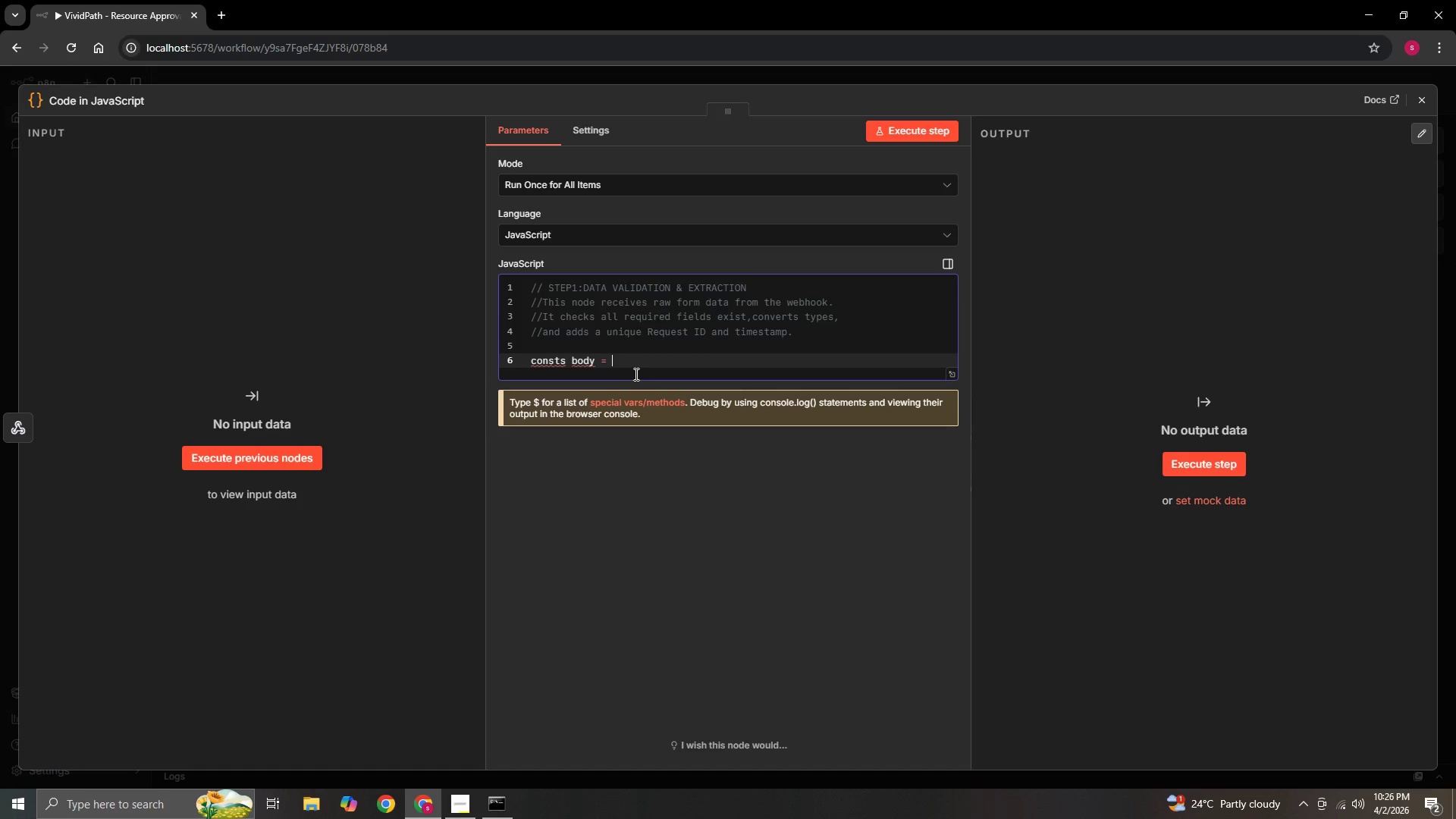 
key(Shift+4)
 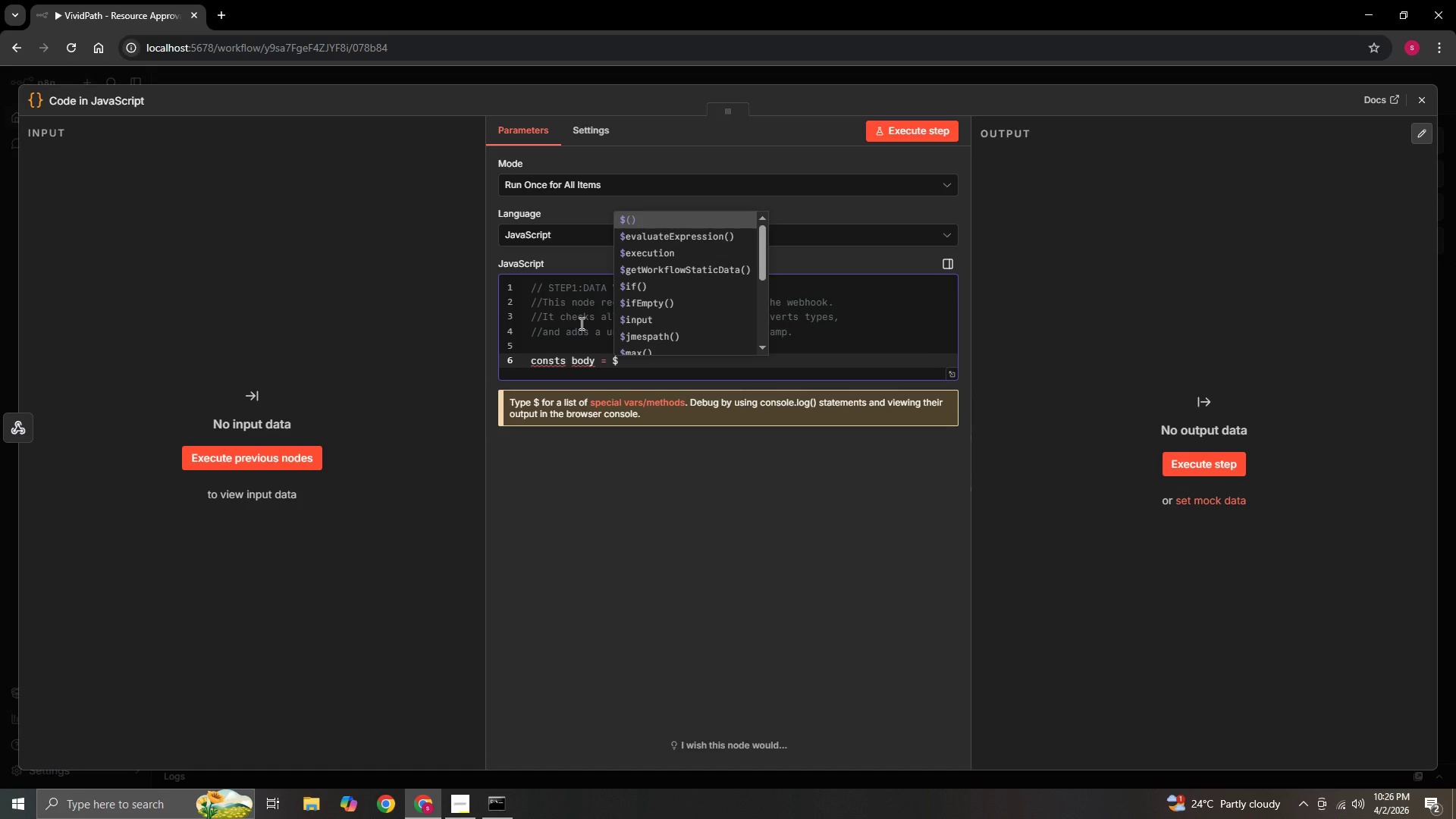 
wait(6.26)
 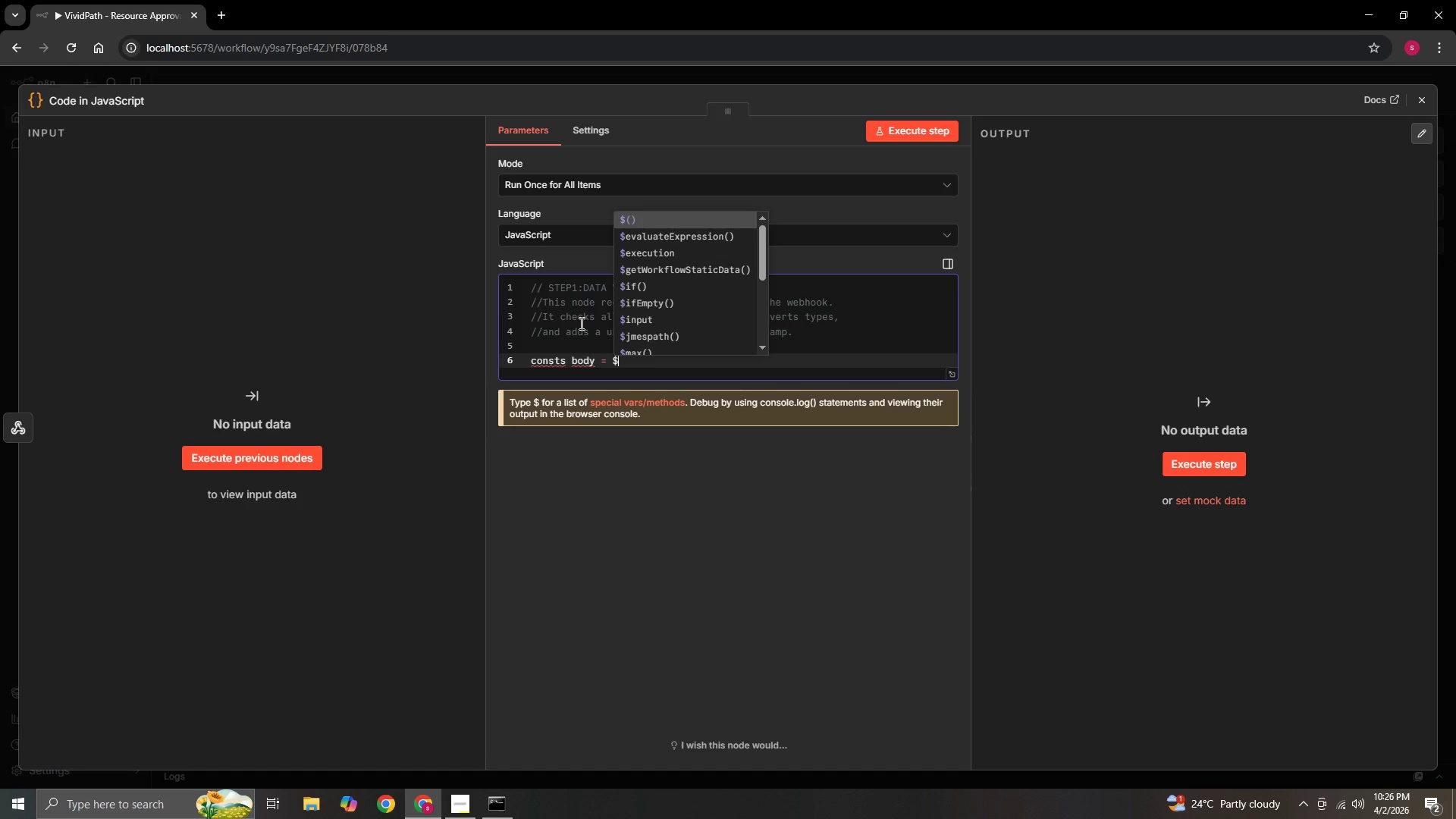 
type(input.first()
 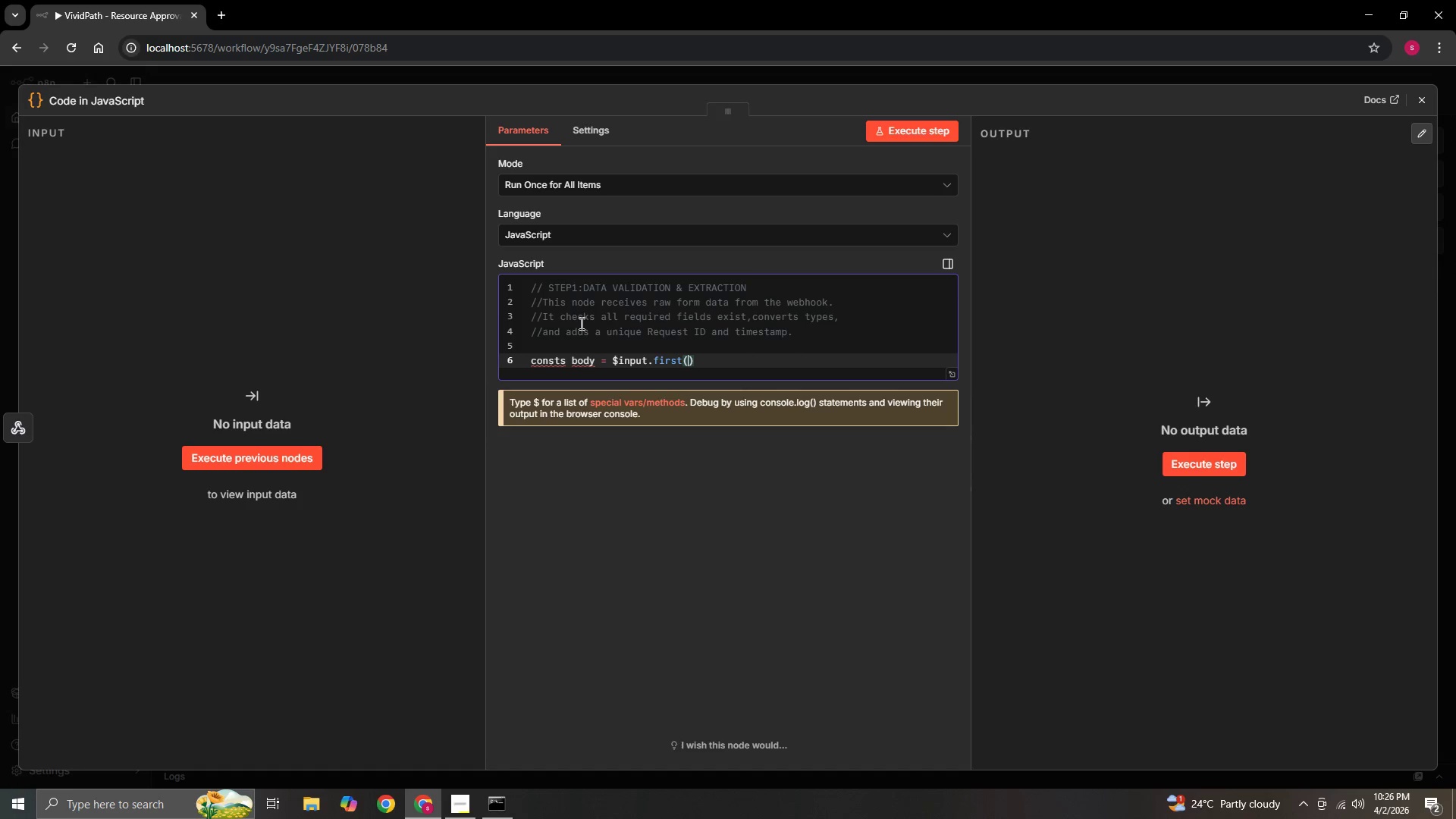 
key(ArrowRight)
 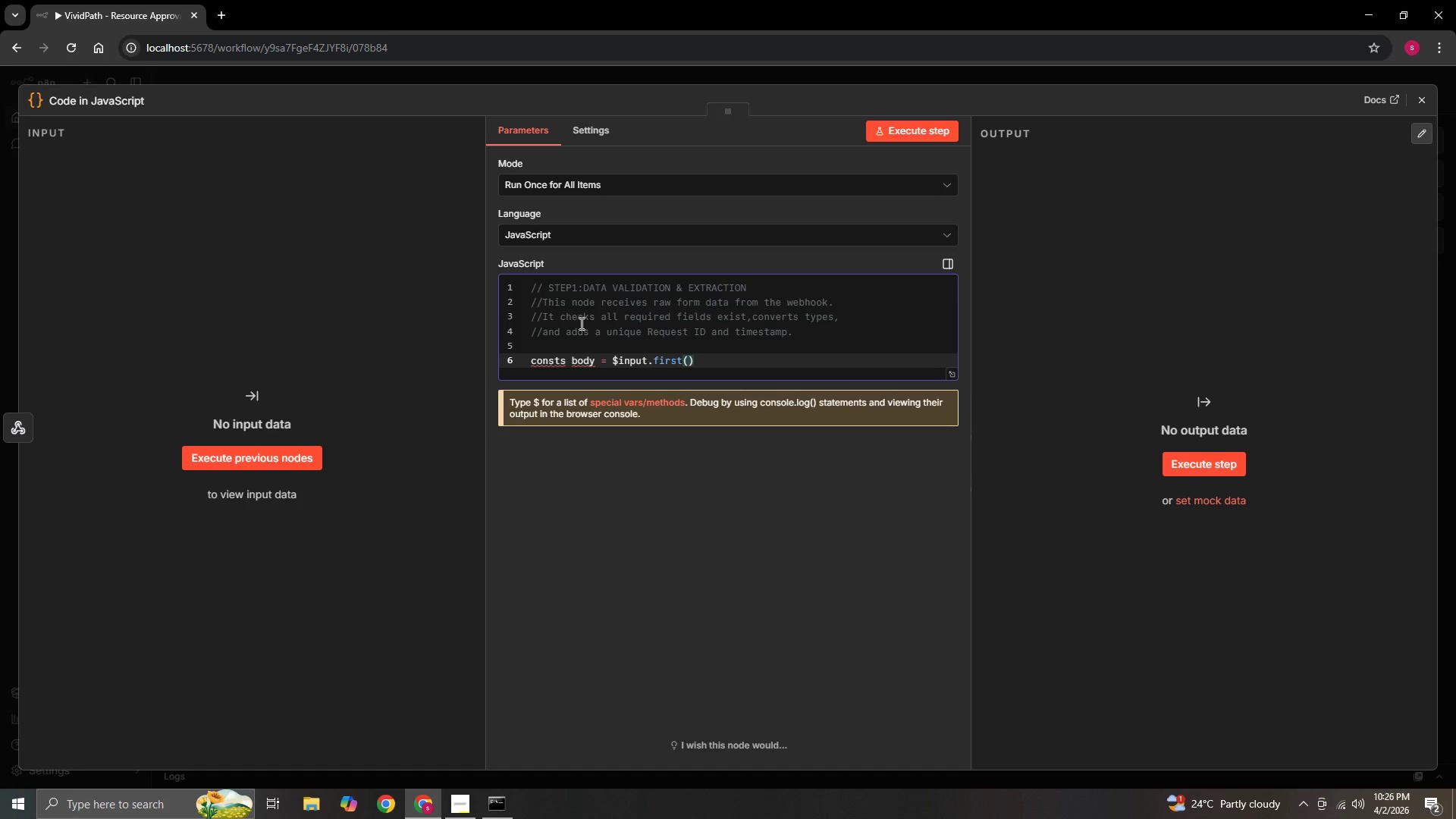 
type(.jason)
 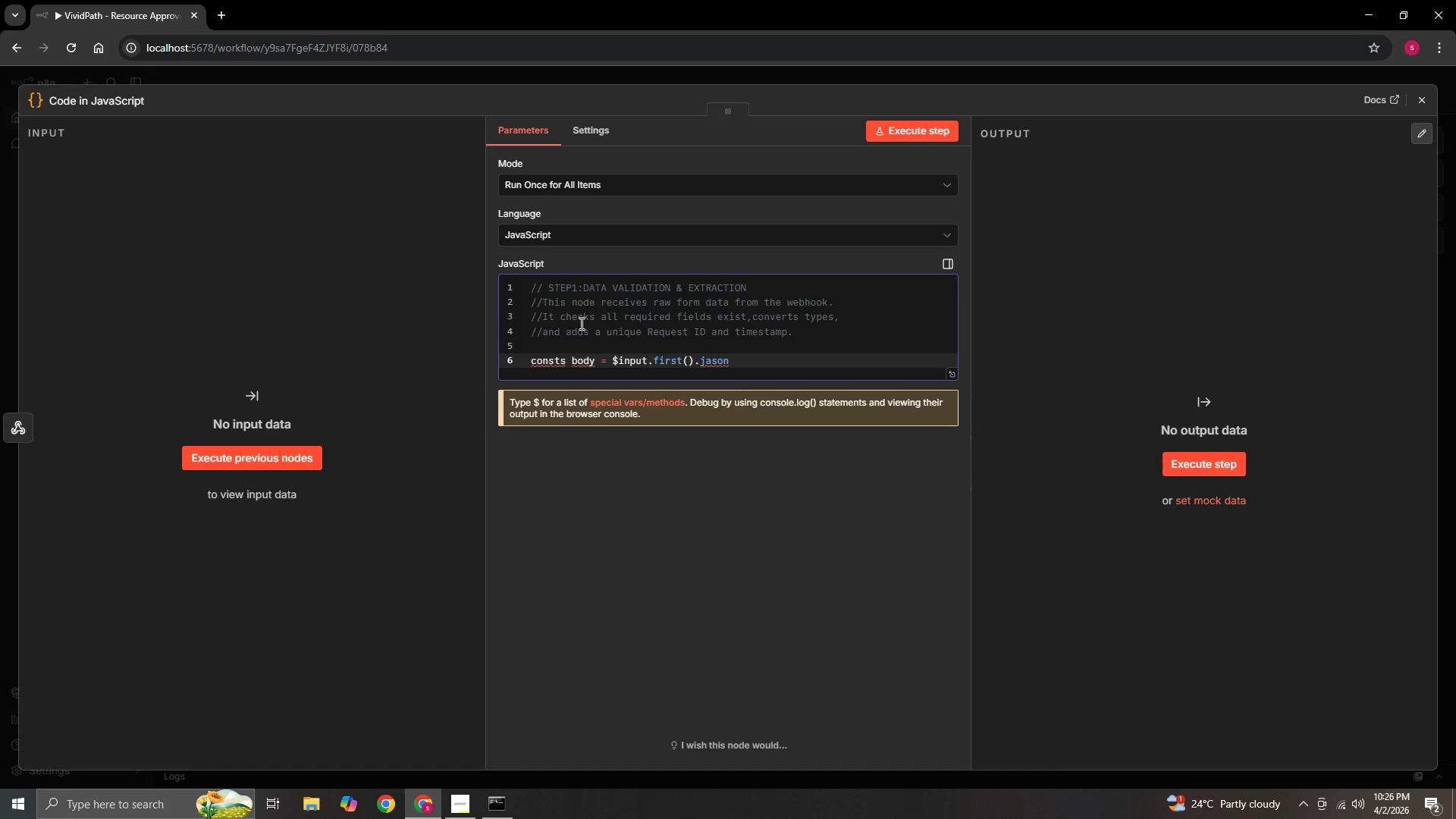 
type(.body)
 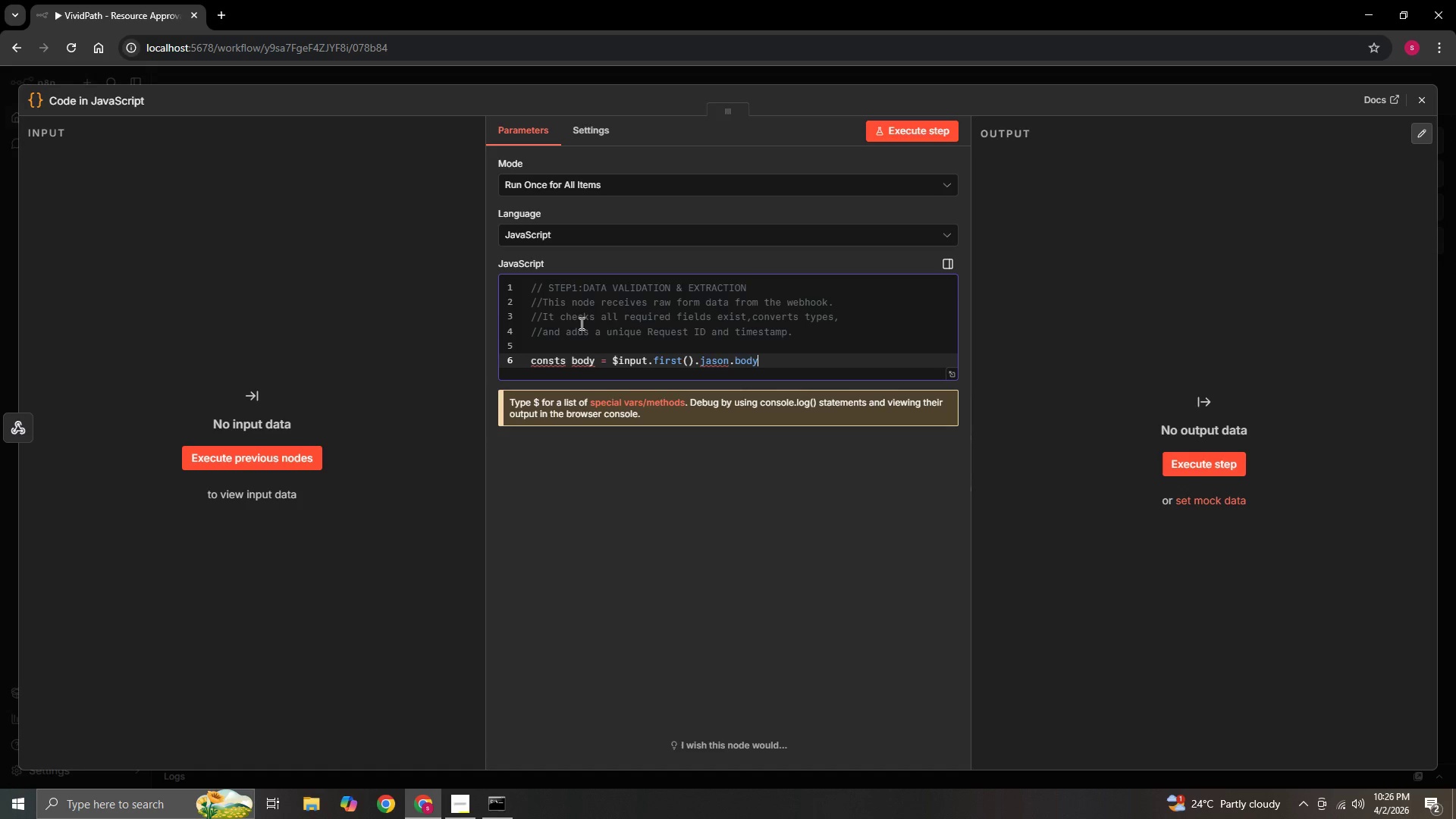 
hold_key(key=ArrowLeft, duration=0.7)
 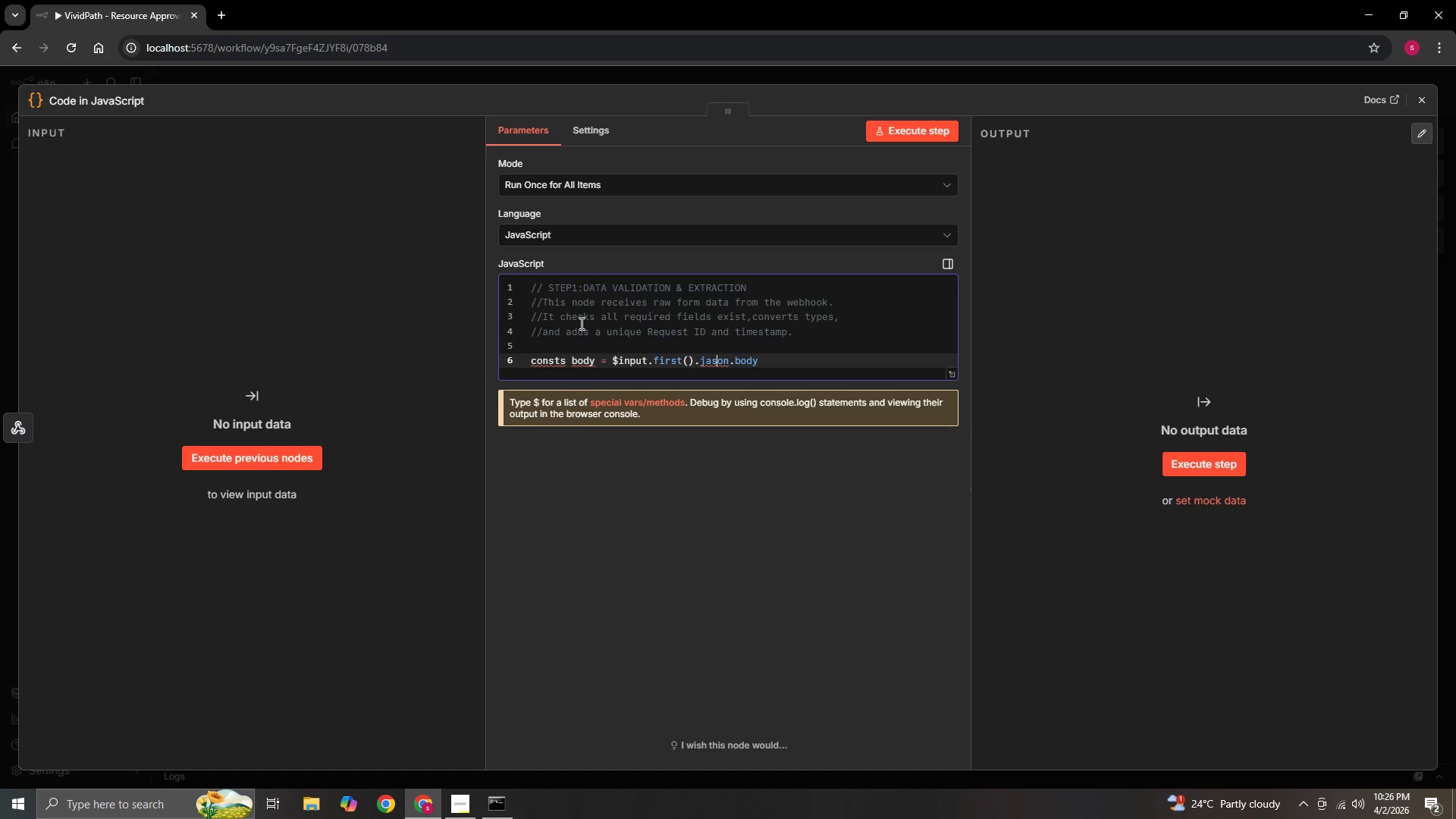 
key(ArrowLeft)
 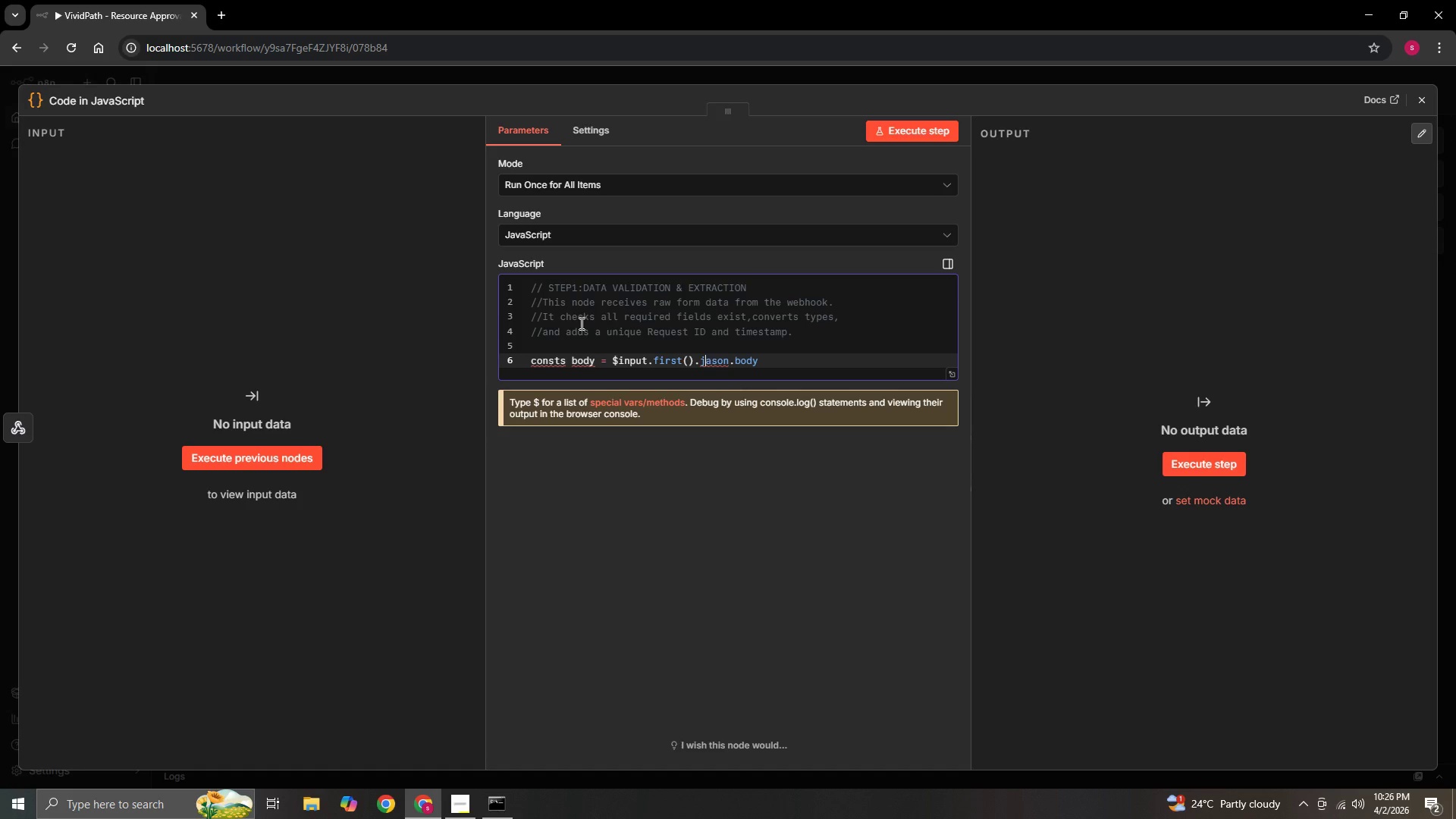 
key(ArrowLeft)
 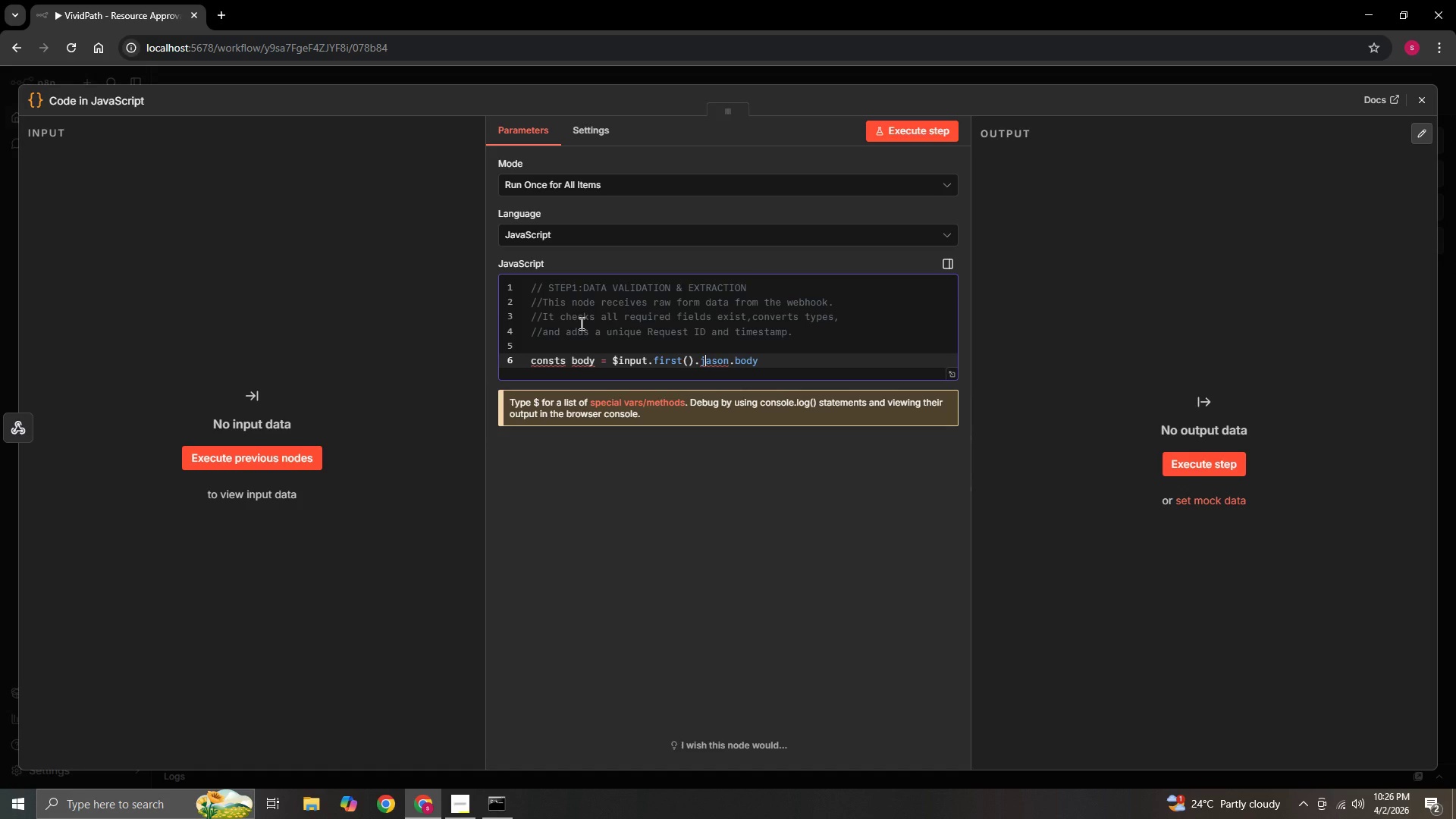 
key(Delete)
 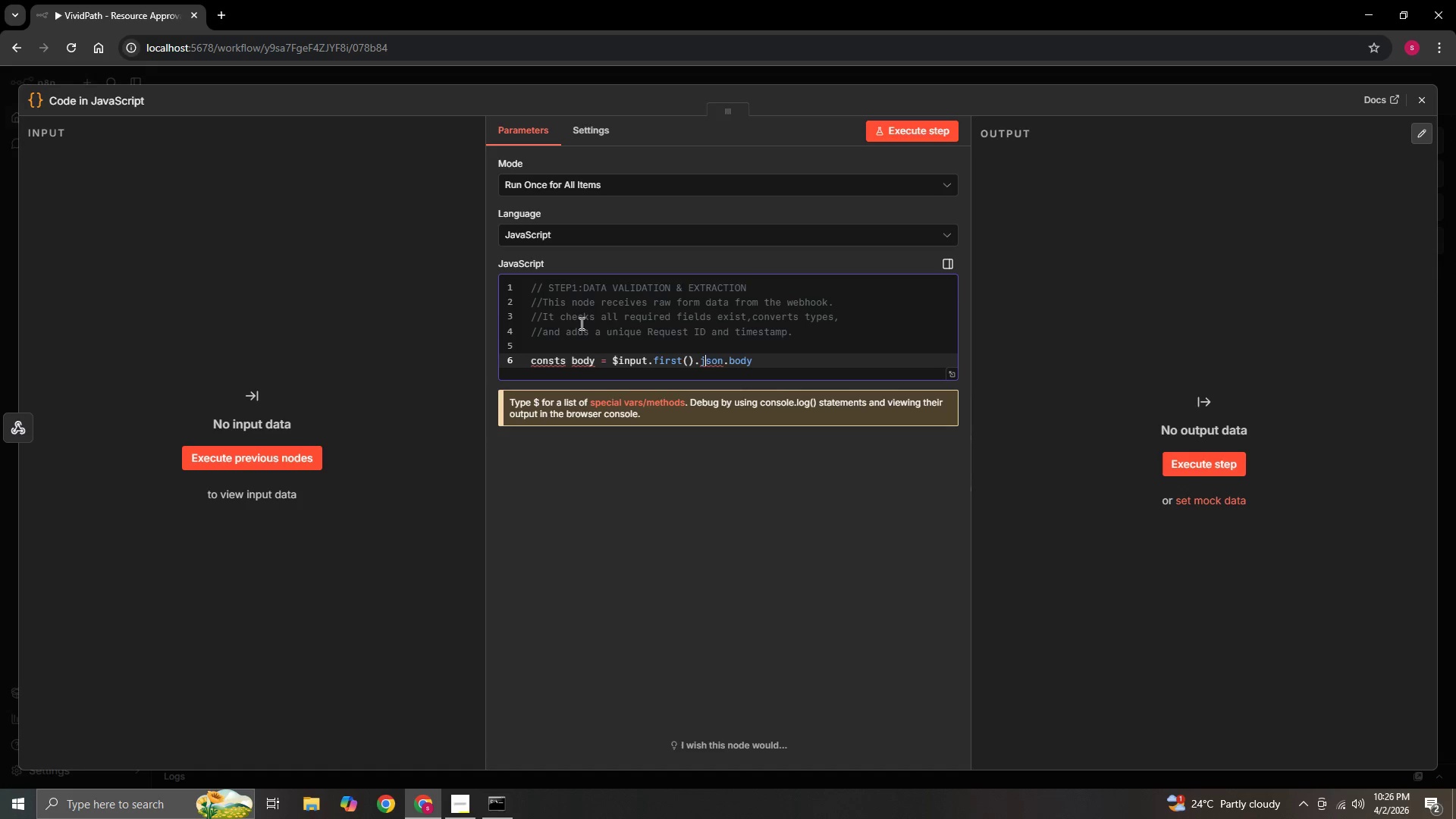 
hold_key(key=ArrowRight, duration=0.77)
 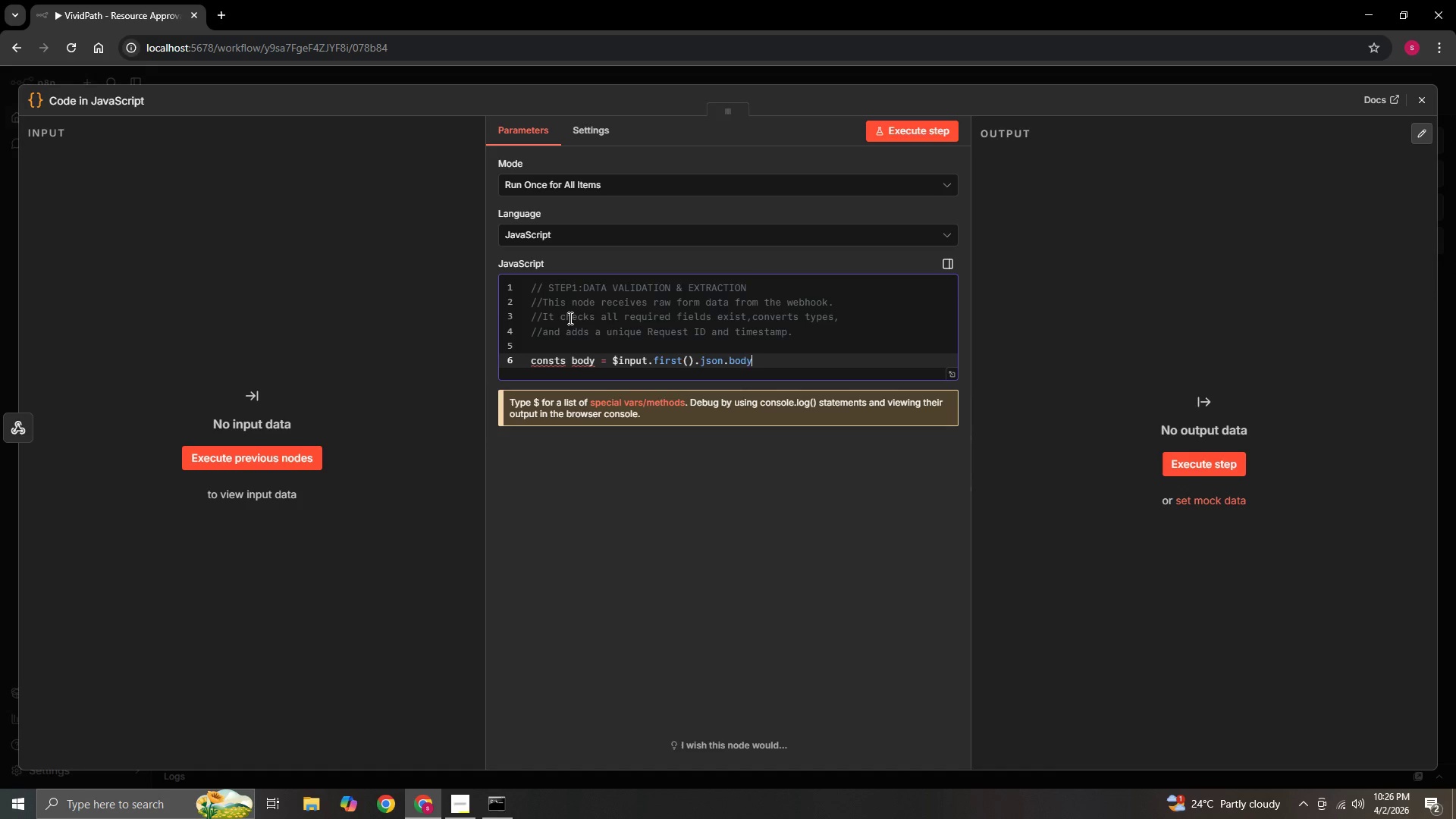 
type(||$input)
 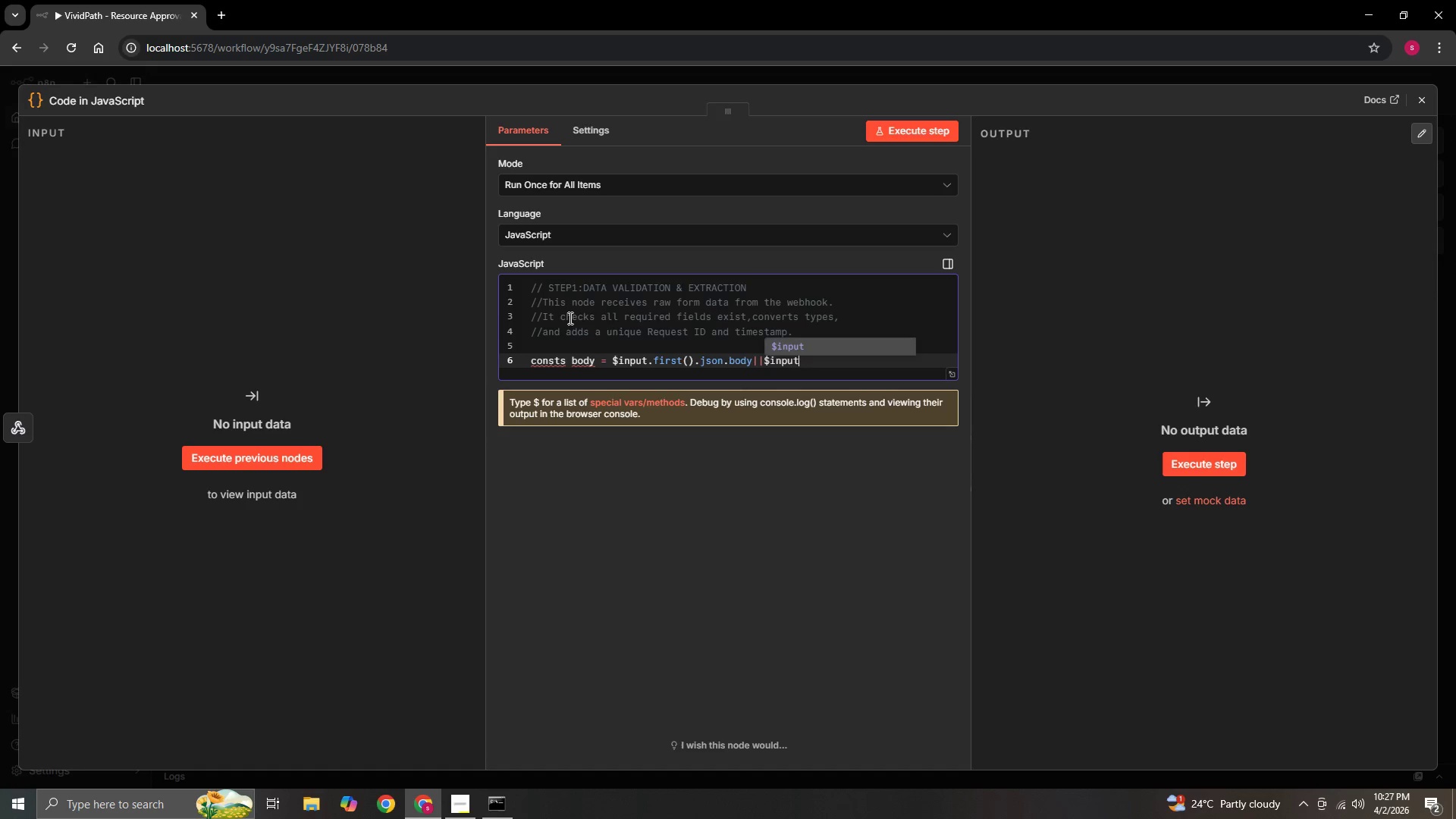 
left_click([799, 343])
 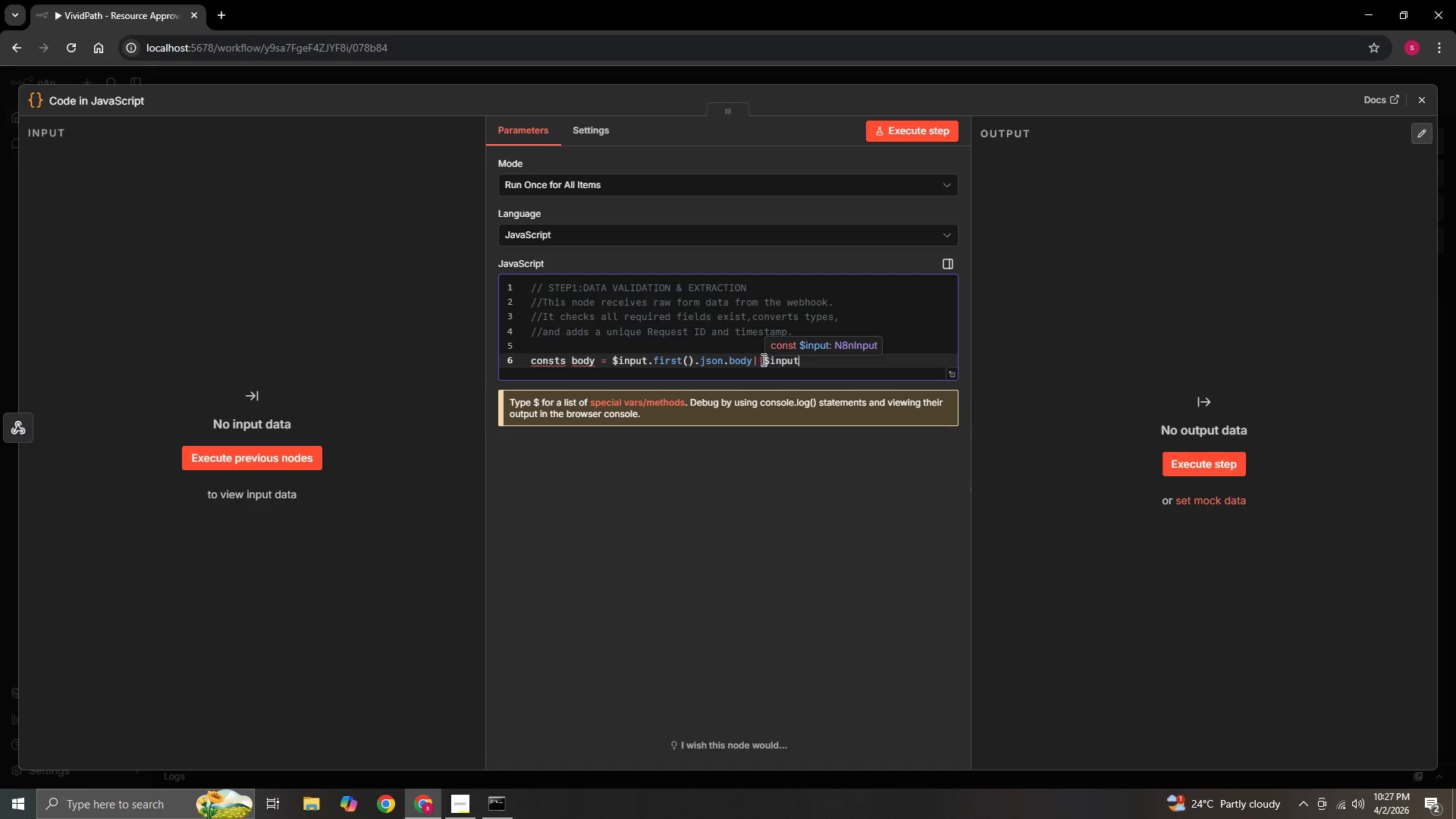 
left_click([762, 359])
 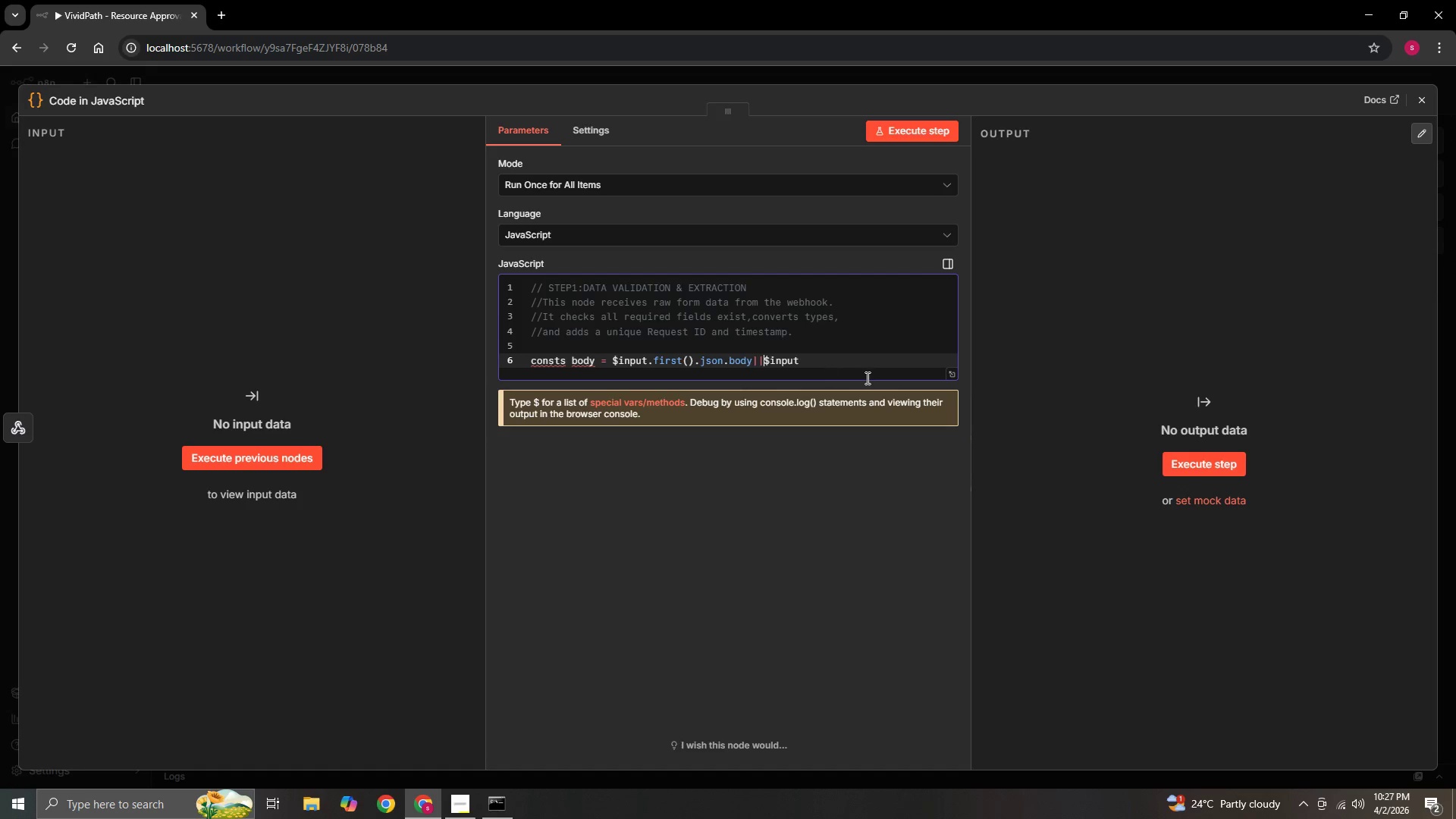 
key(Space)
 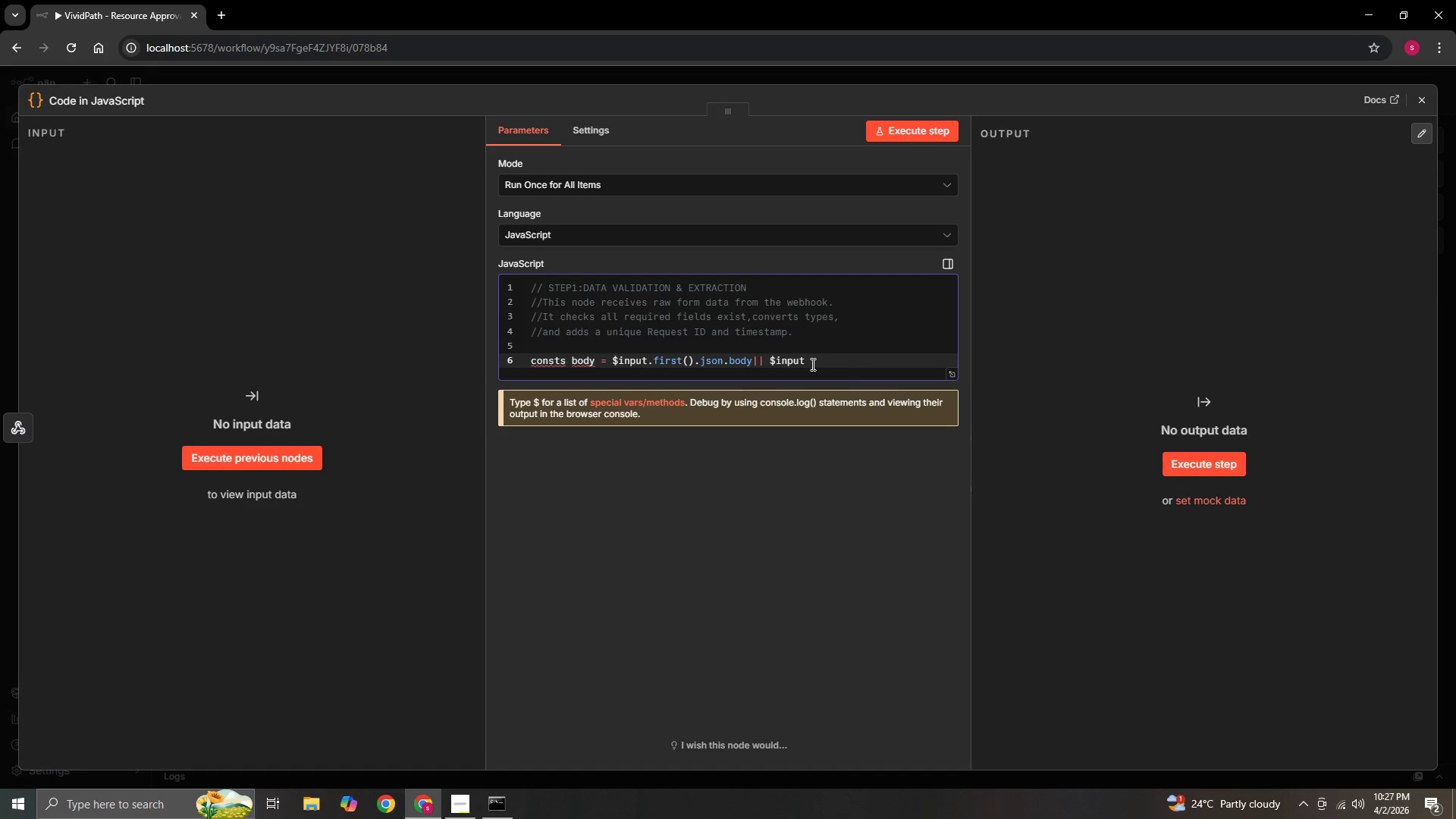 
left_click([805, 361])
 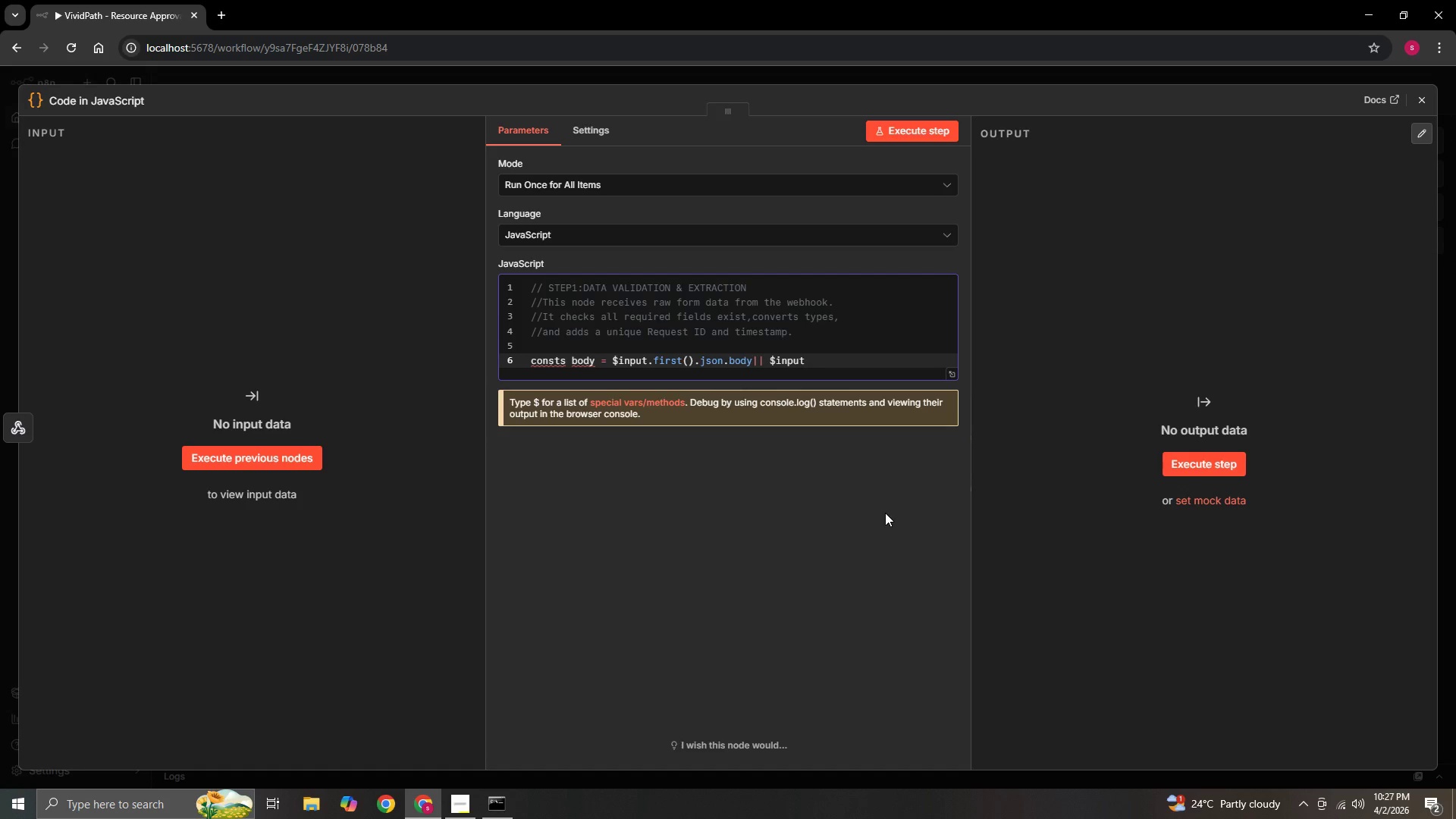 
wait(6.3)
 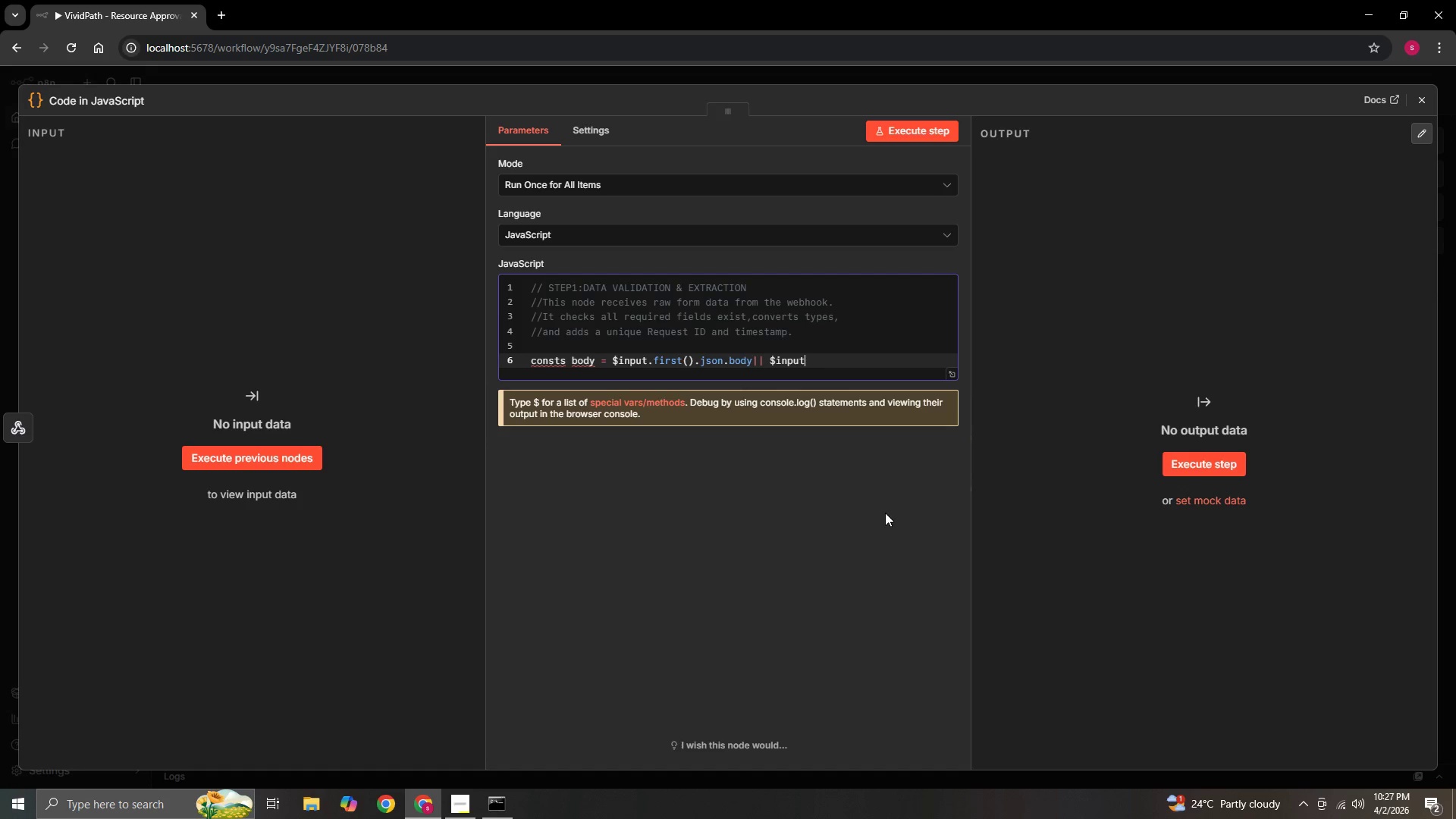 
type(.first()
 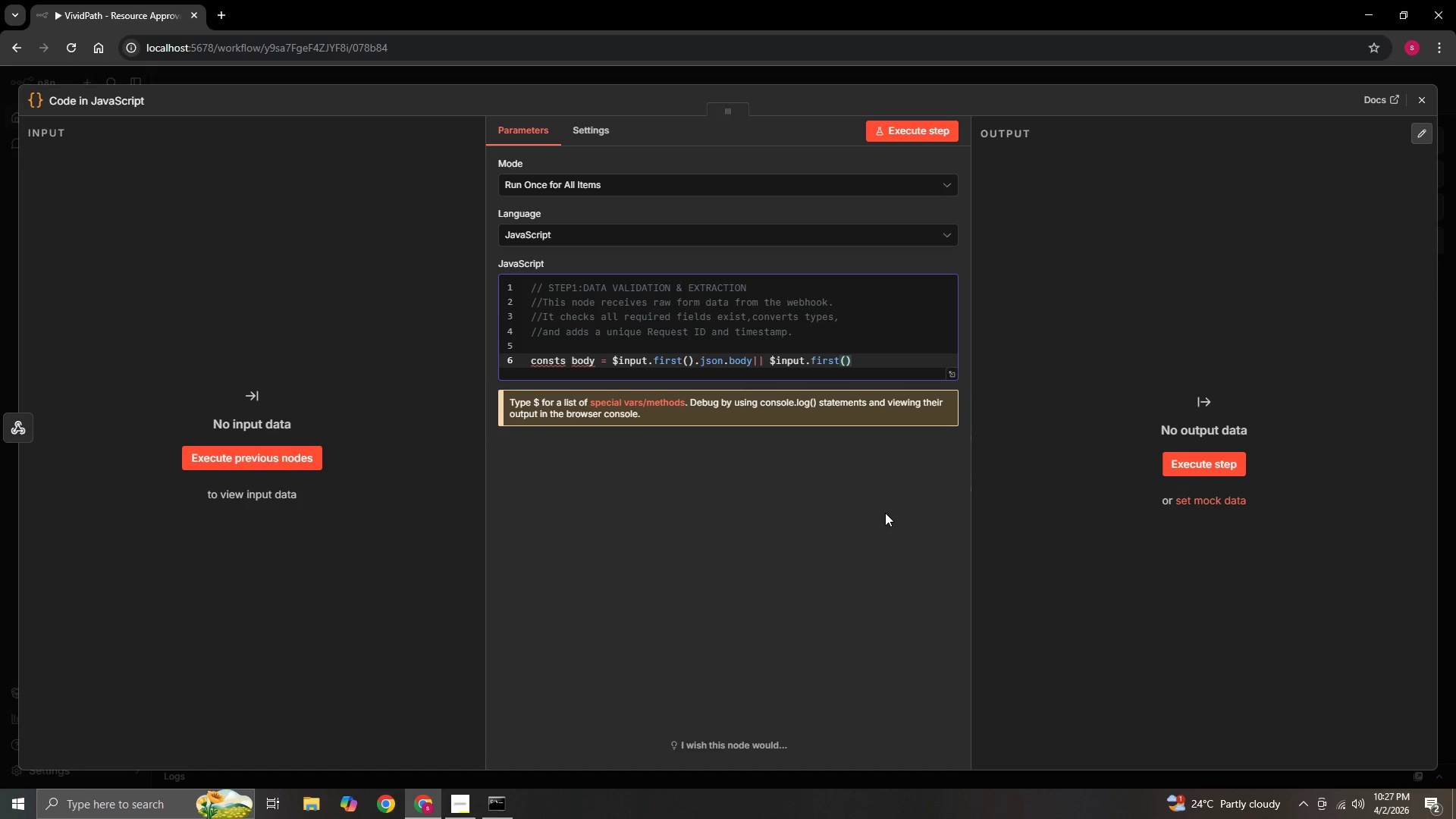 
key(ArrowRight)
 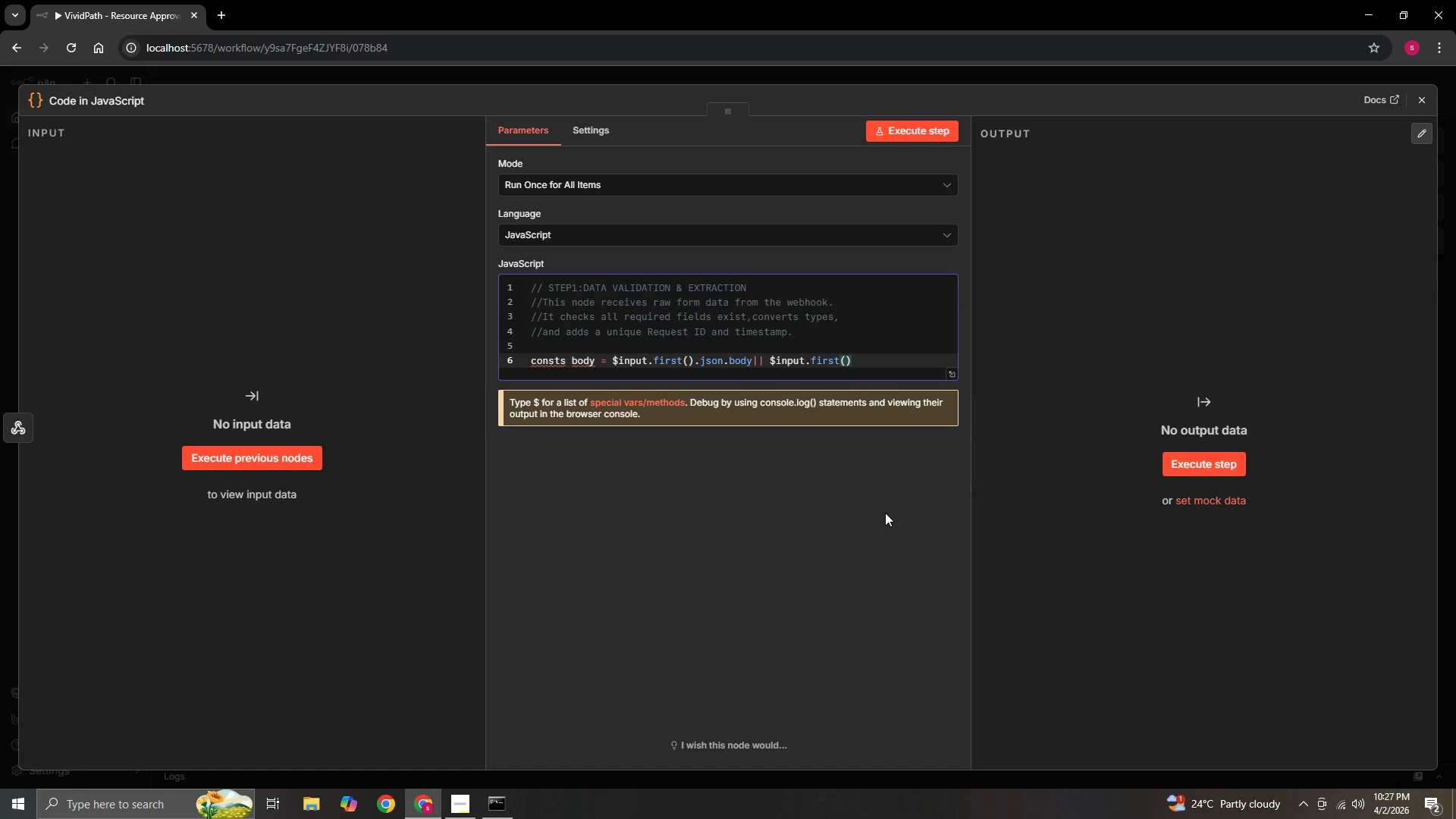 
type(json;)
 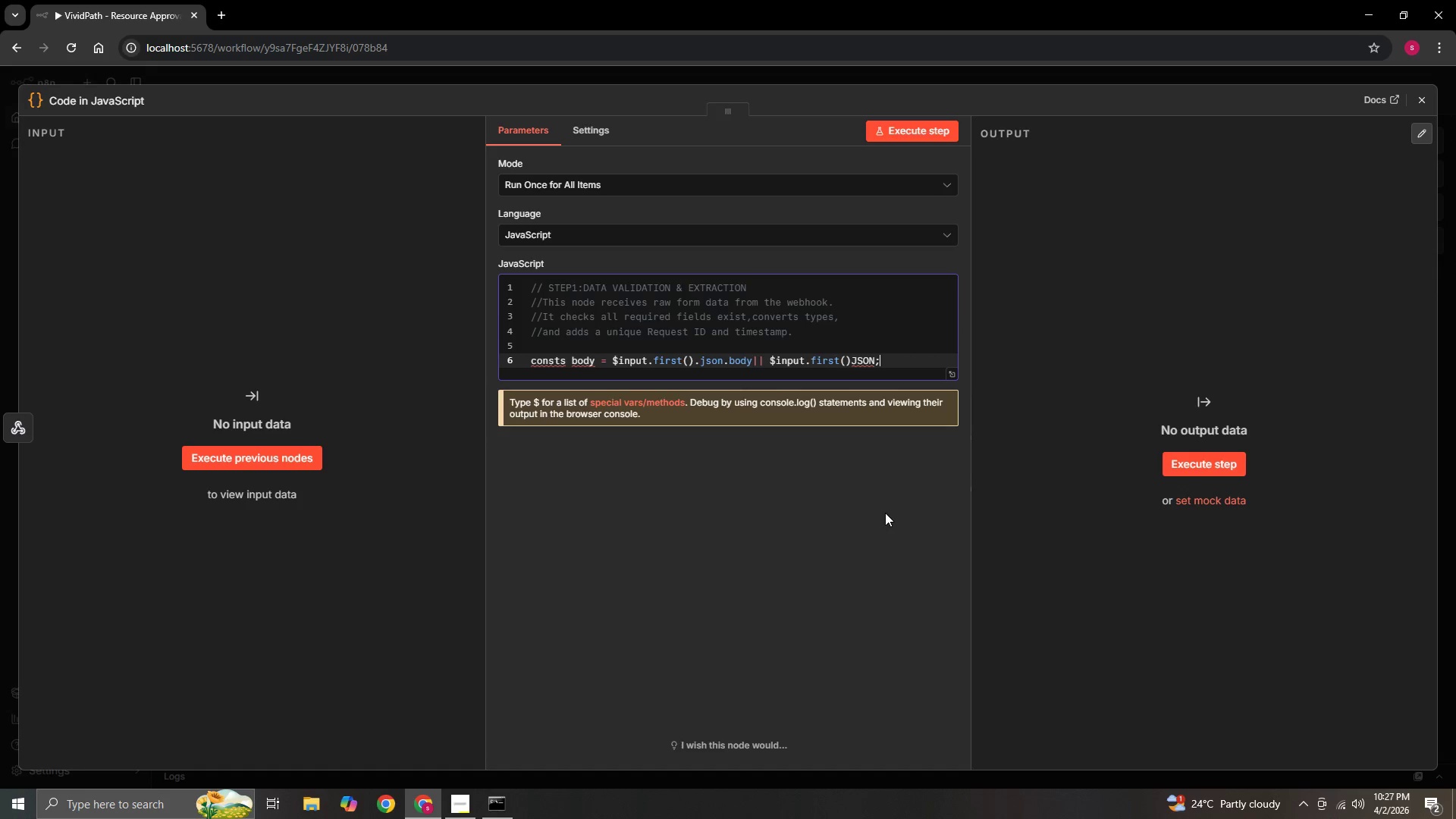 
key(Enter)
 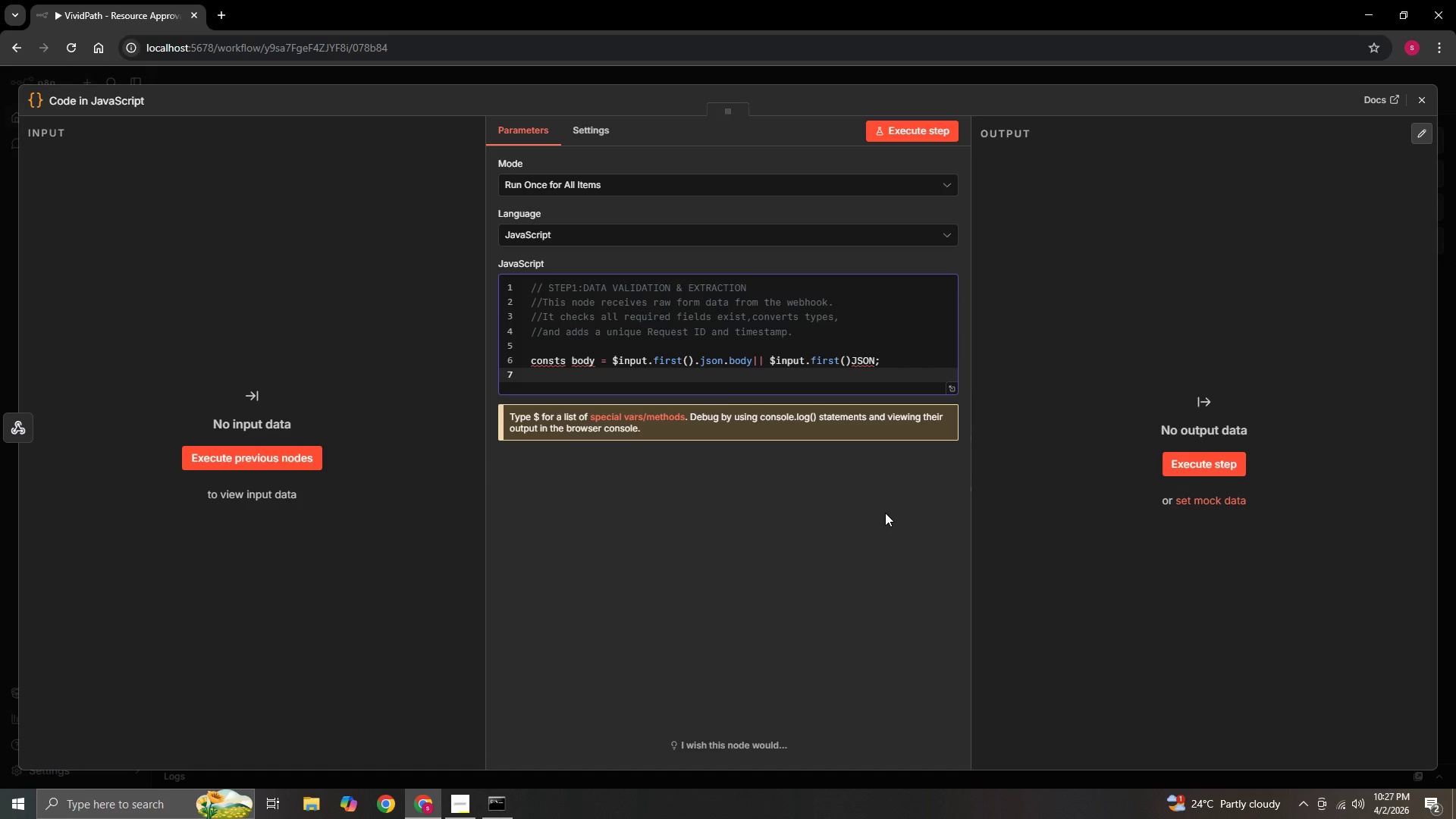 
wait(10.75)
 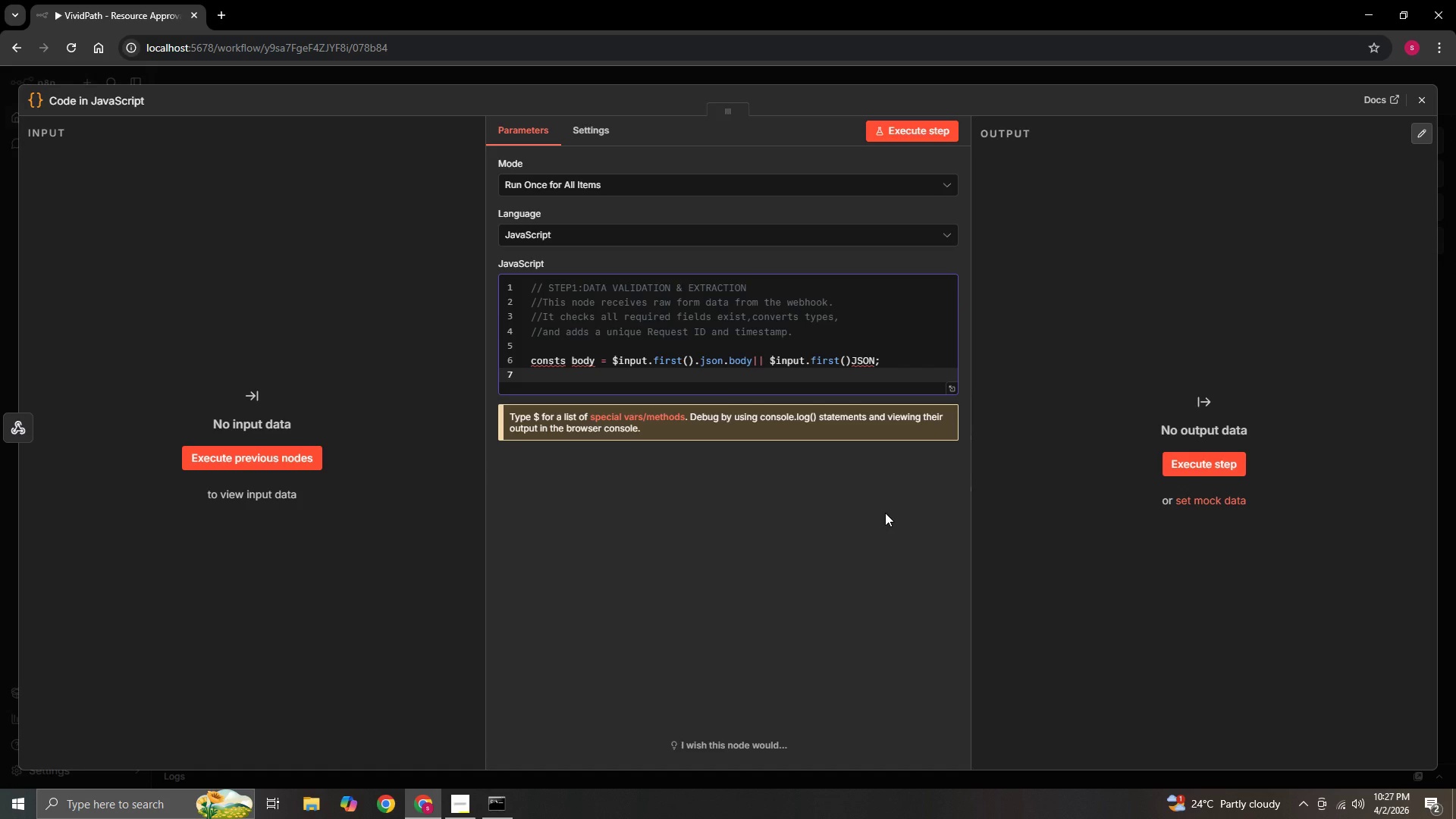 
key(Slash)
 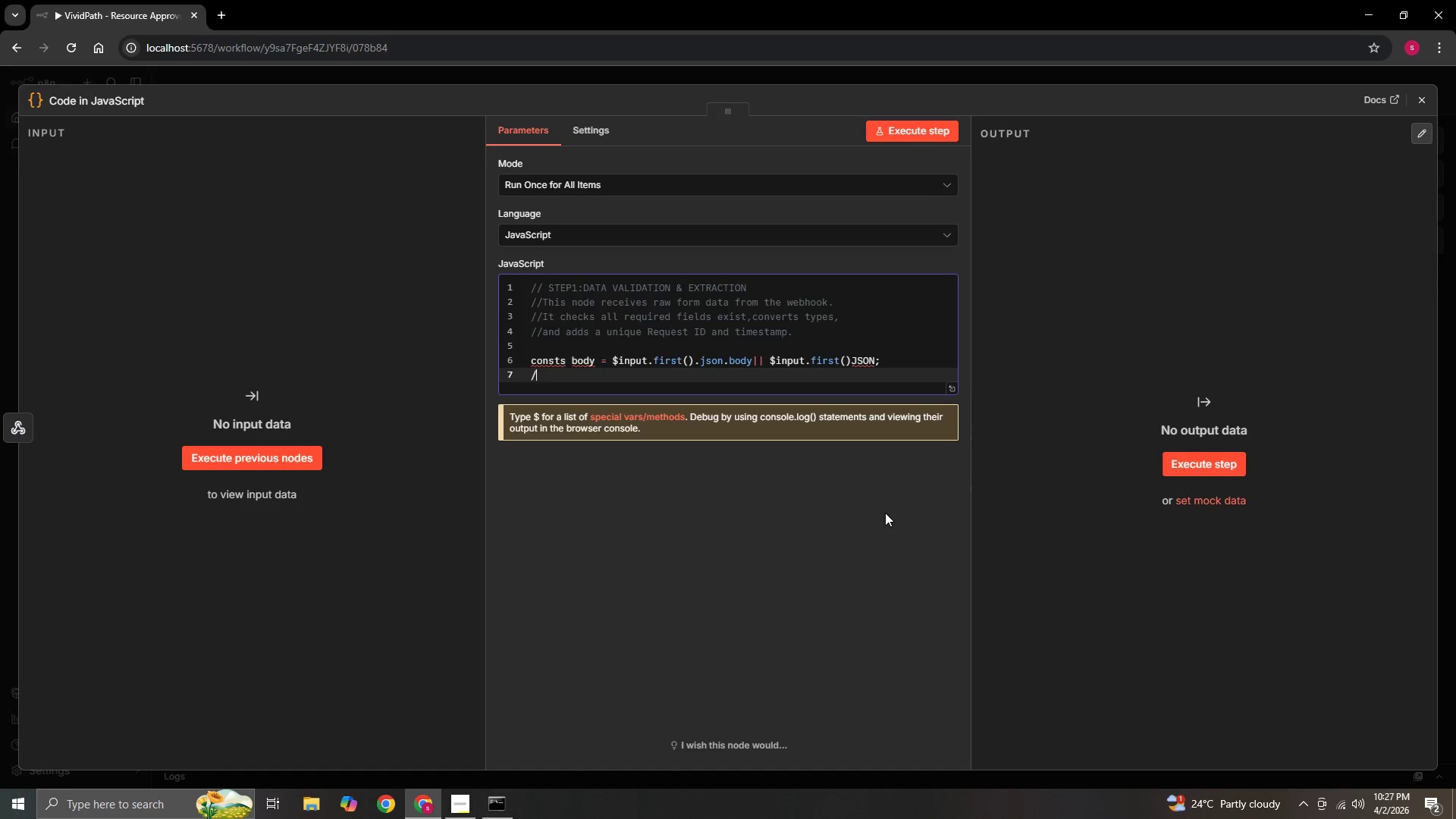 
key(Slash)
 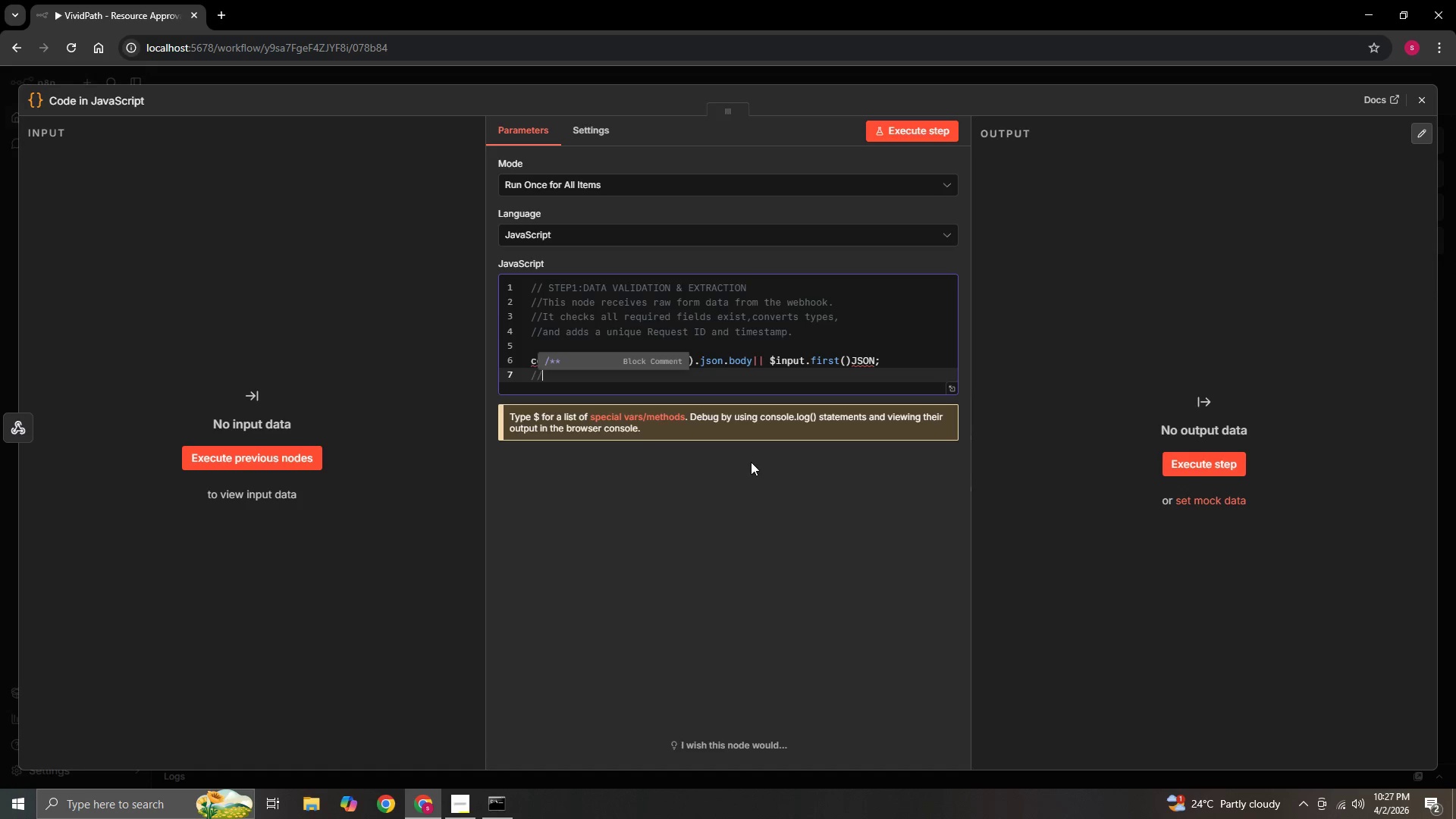 
type(CHe)
key(Backspace)
key(Backspace)
type(h)
 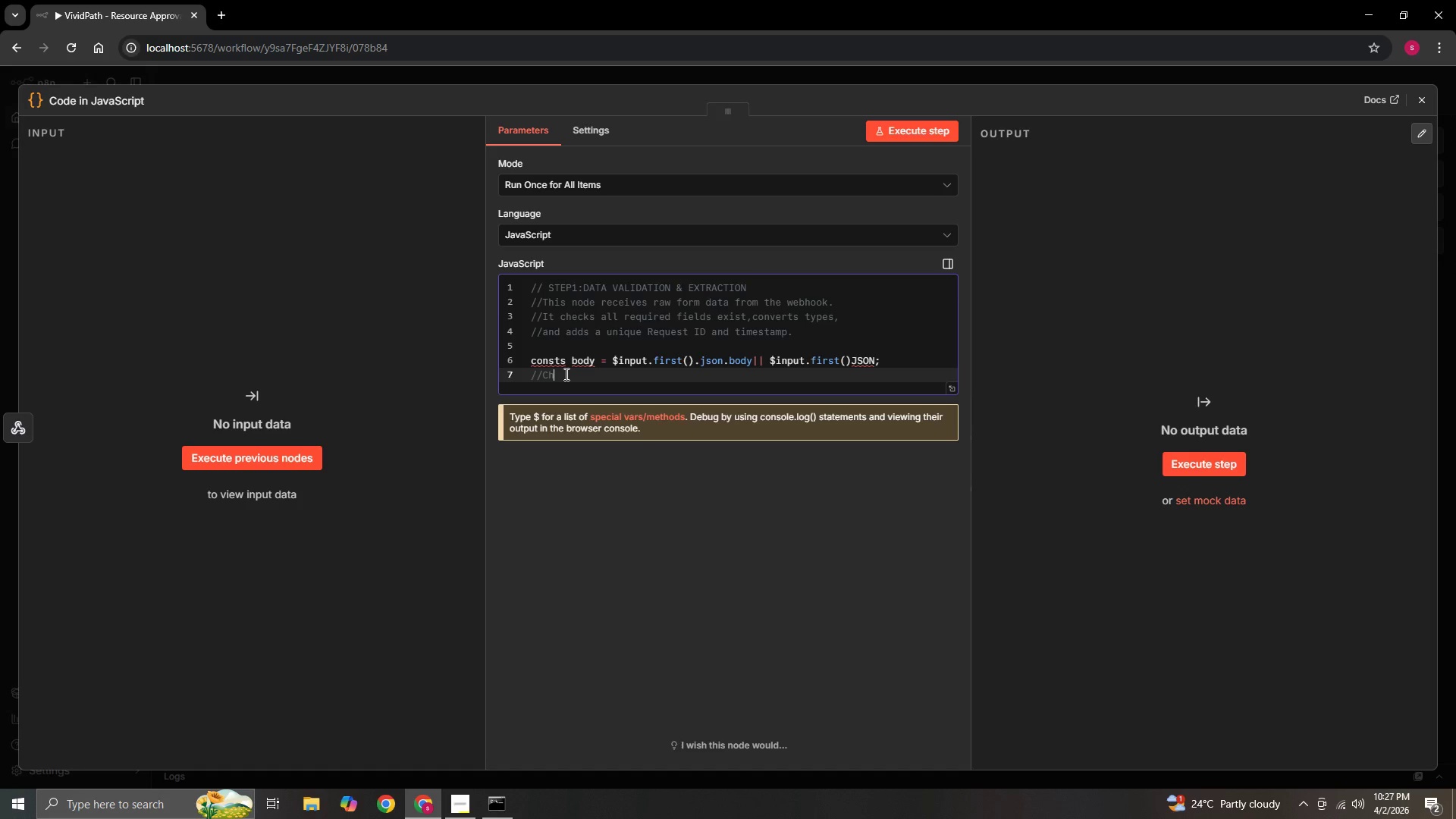 
wait(6.94)
 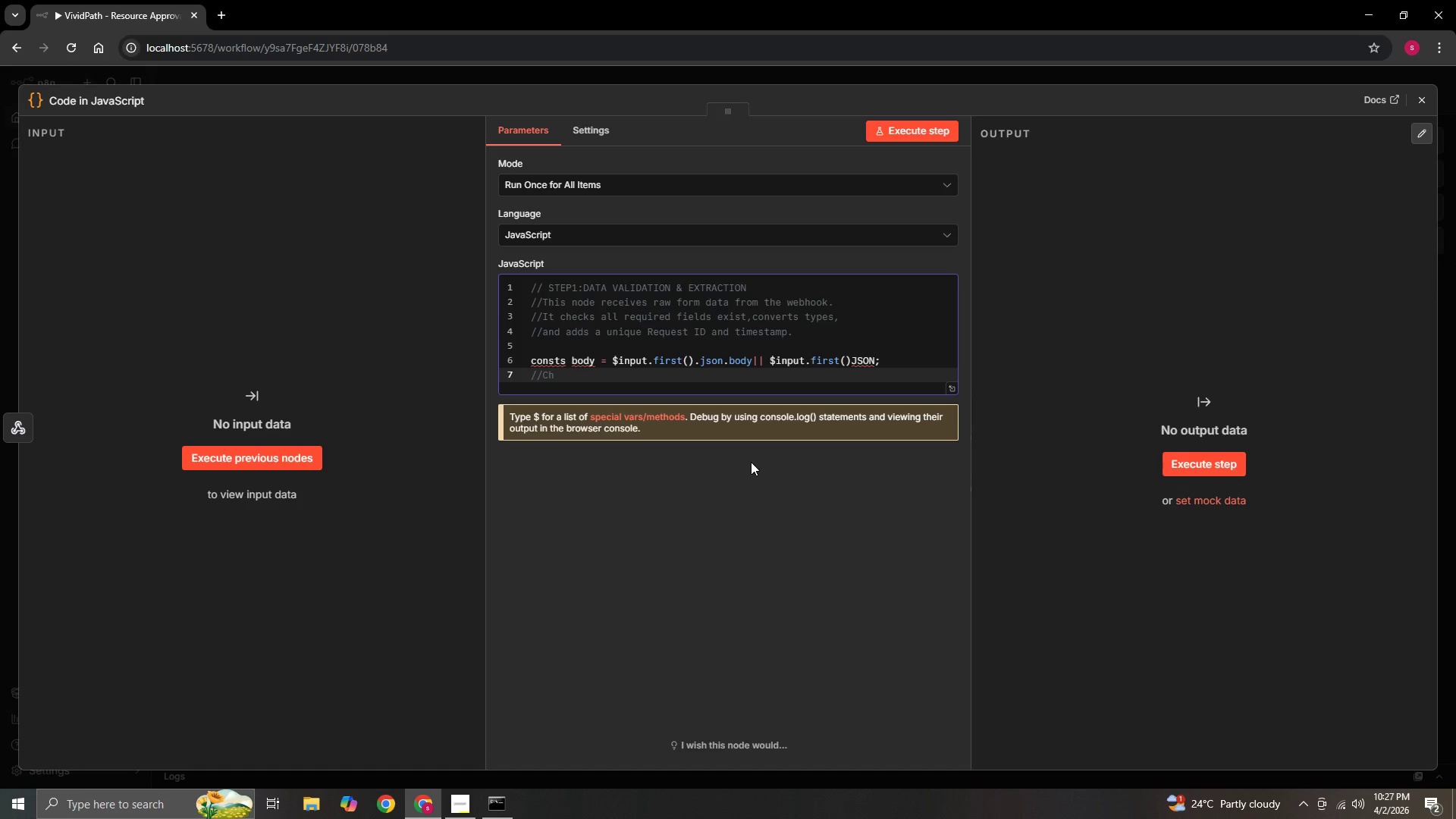 
type(ck all required fields are present)
 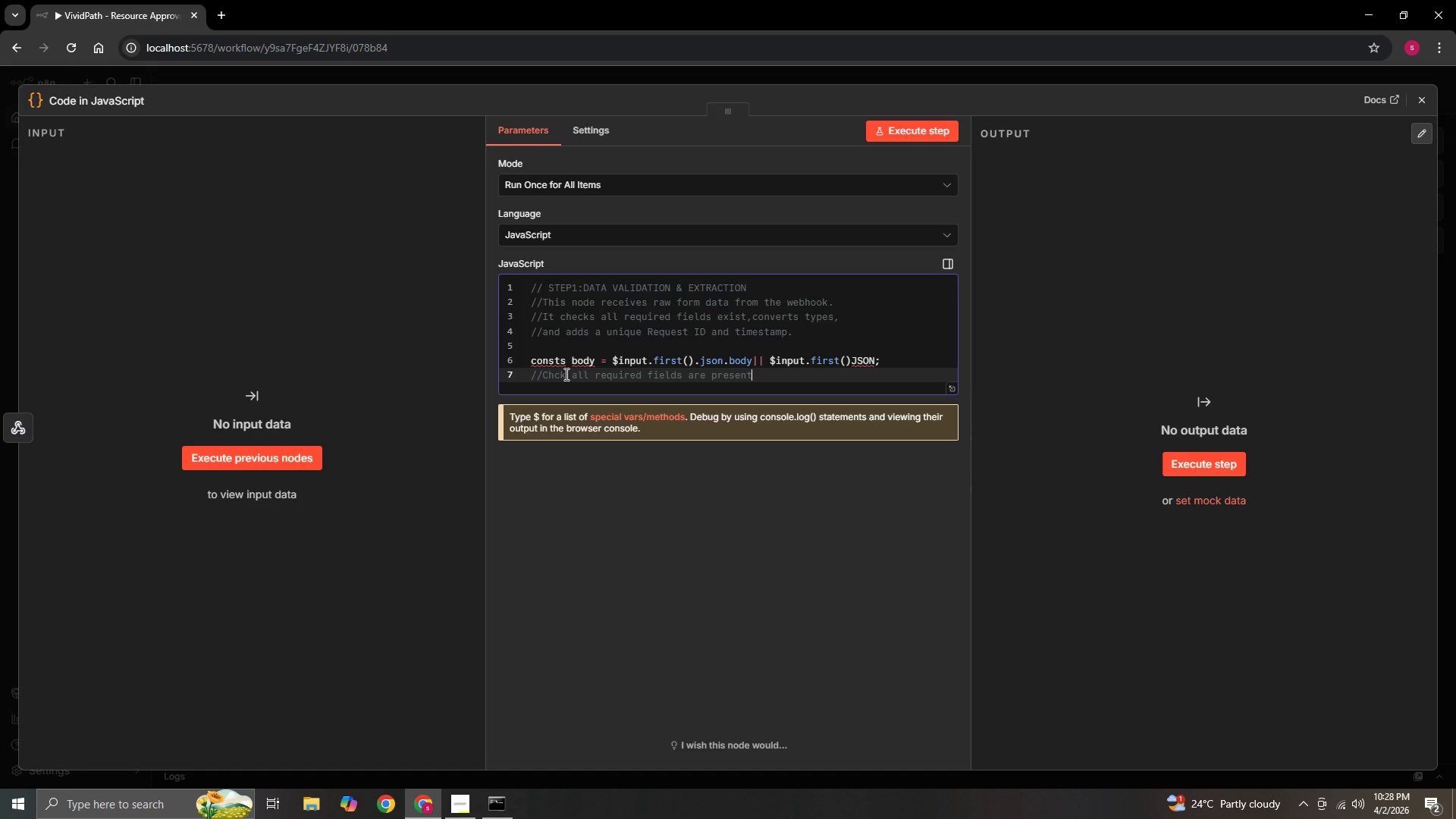 
key(Enter)
 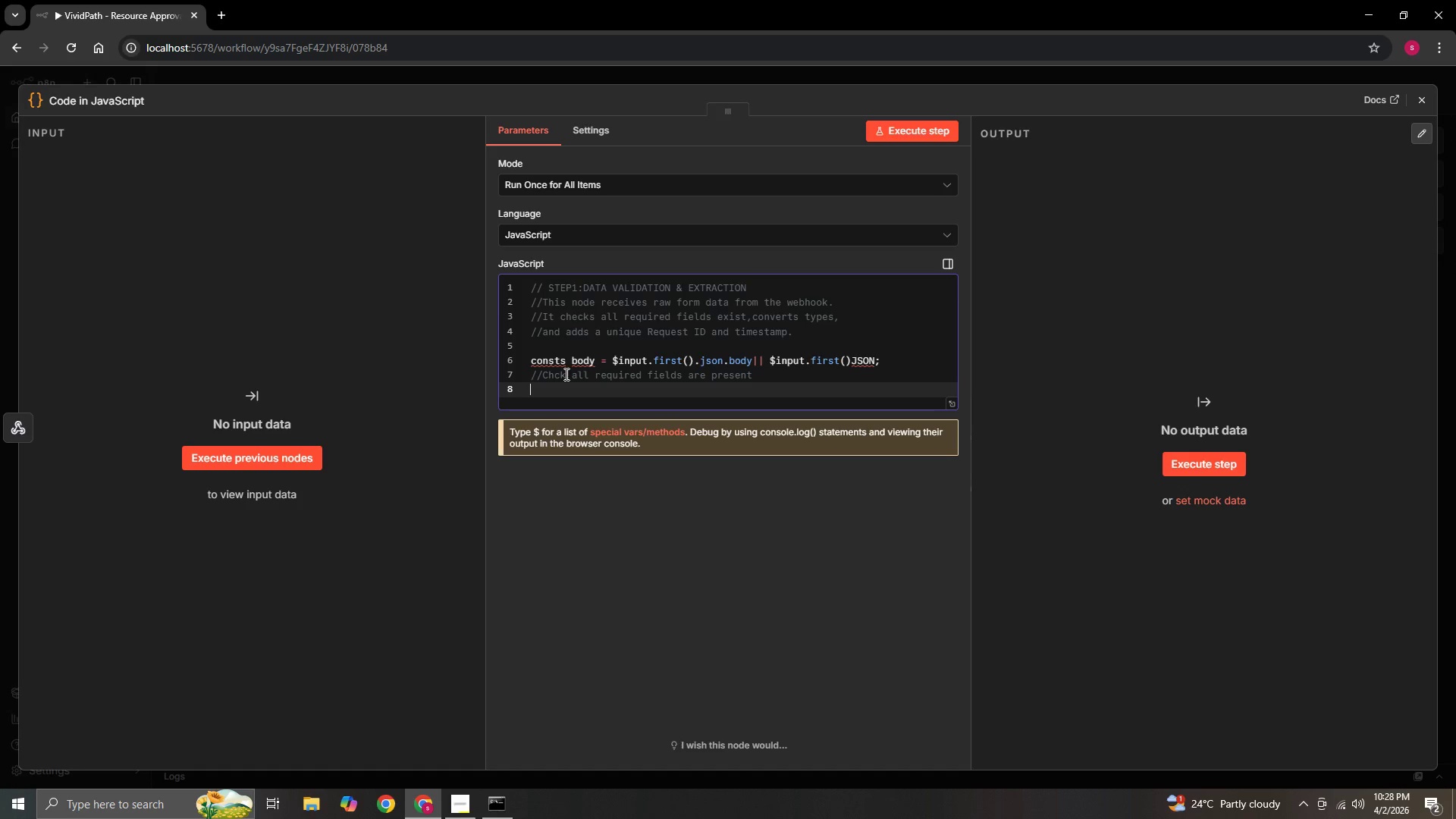 
type(const required =['tutorld'm)
key(Backspace)
type(, 'tutor Email)
 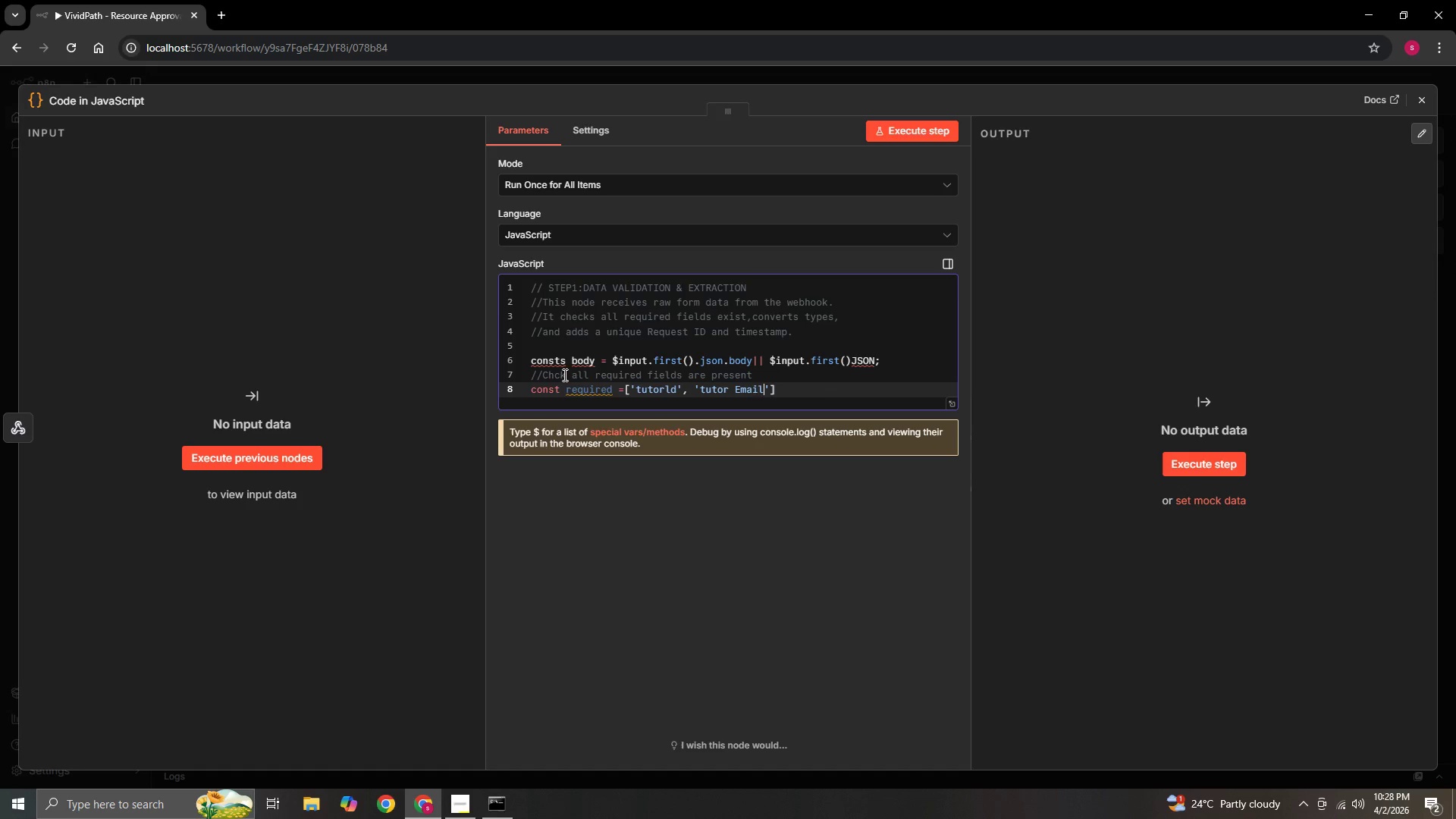 
key(ArrowRight)
 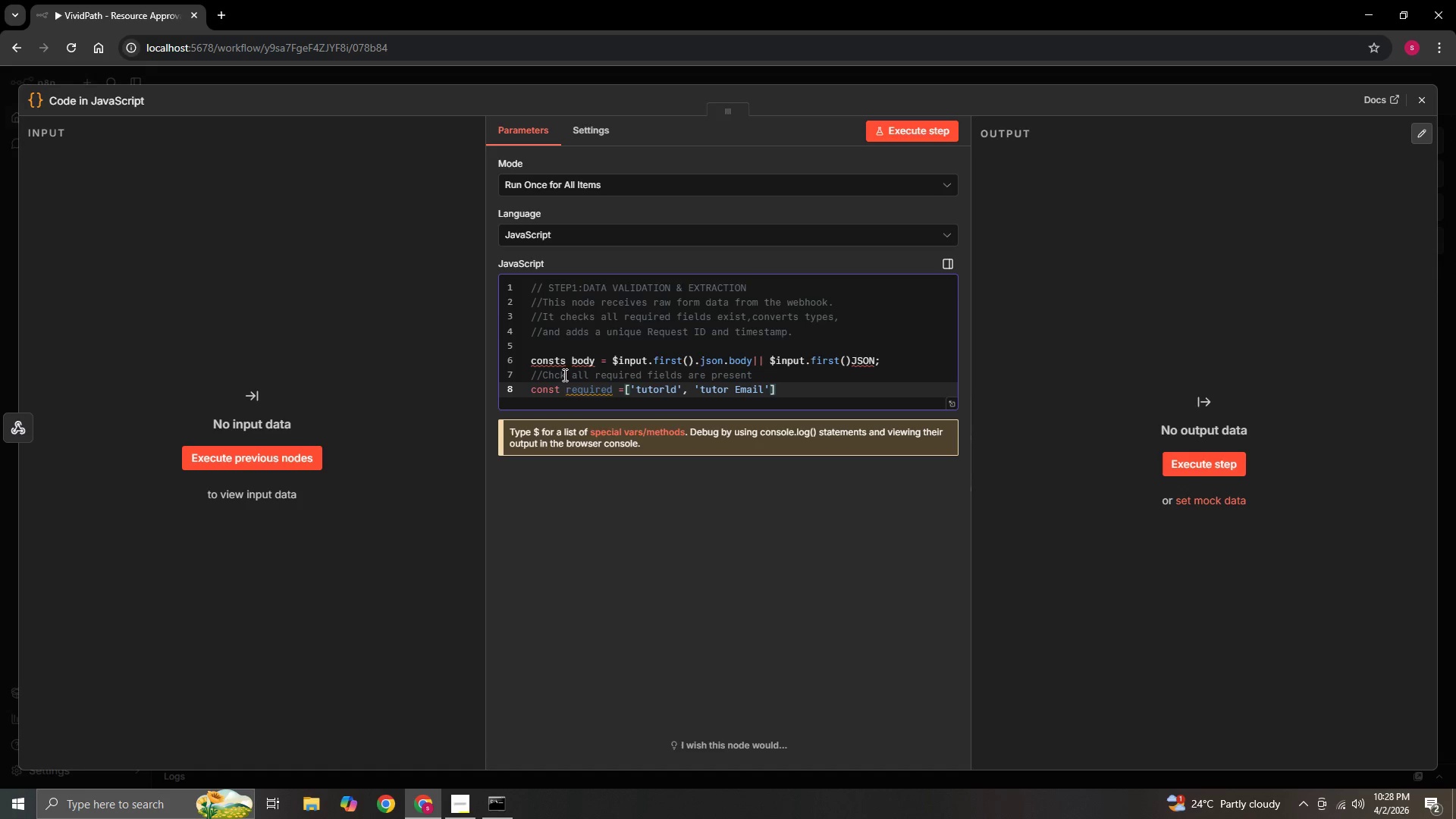 
type(,'tutorName)
 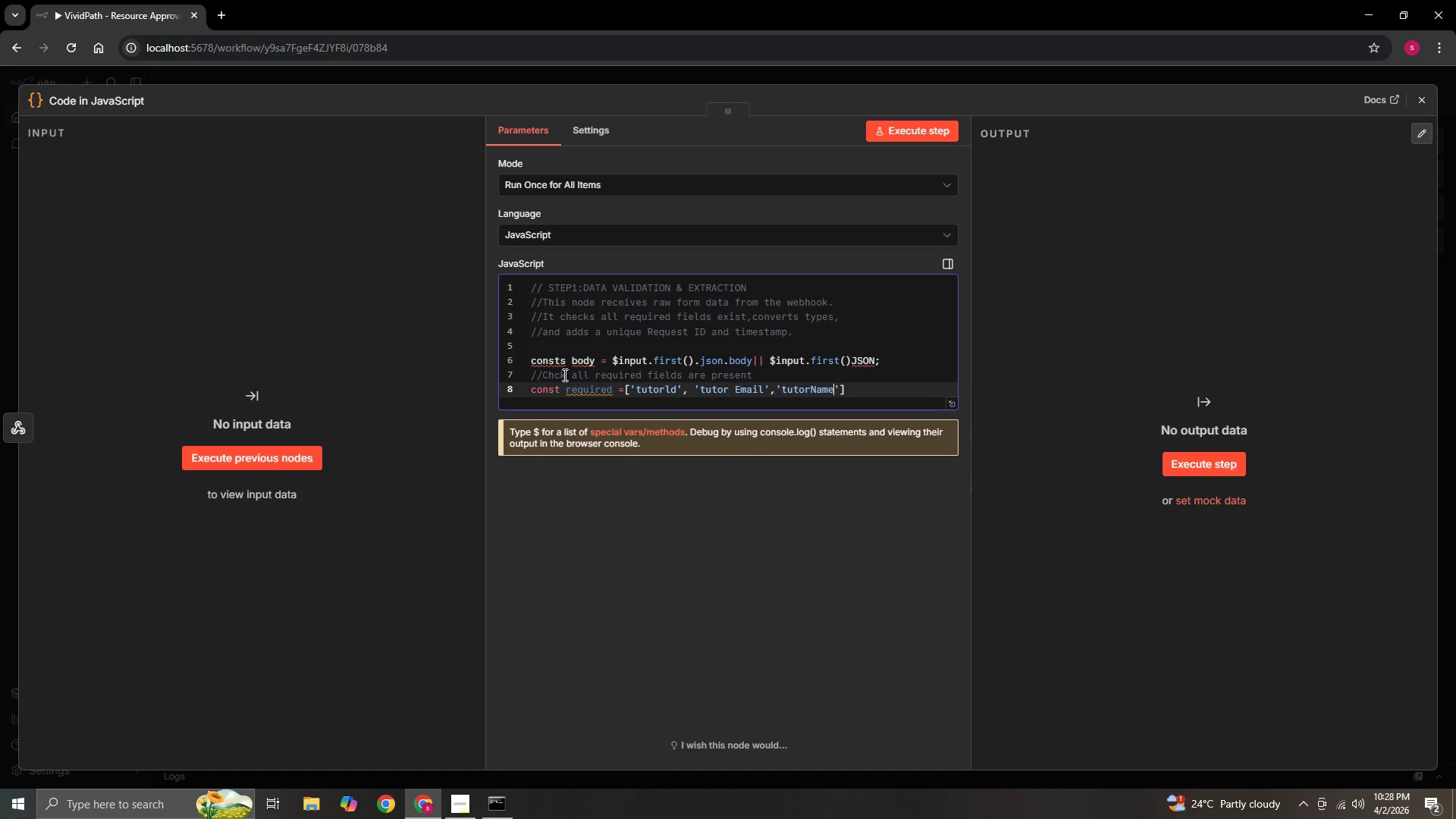 
key(ArrowRight)
 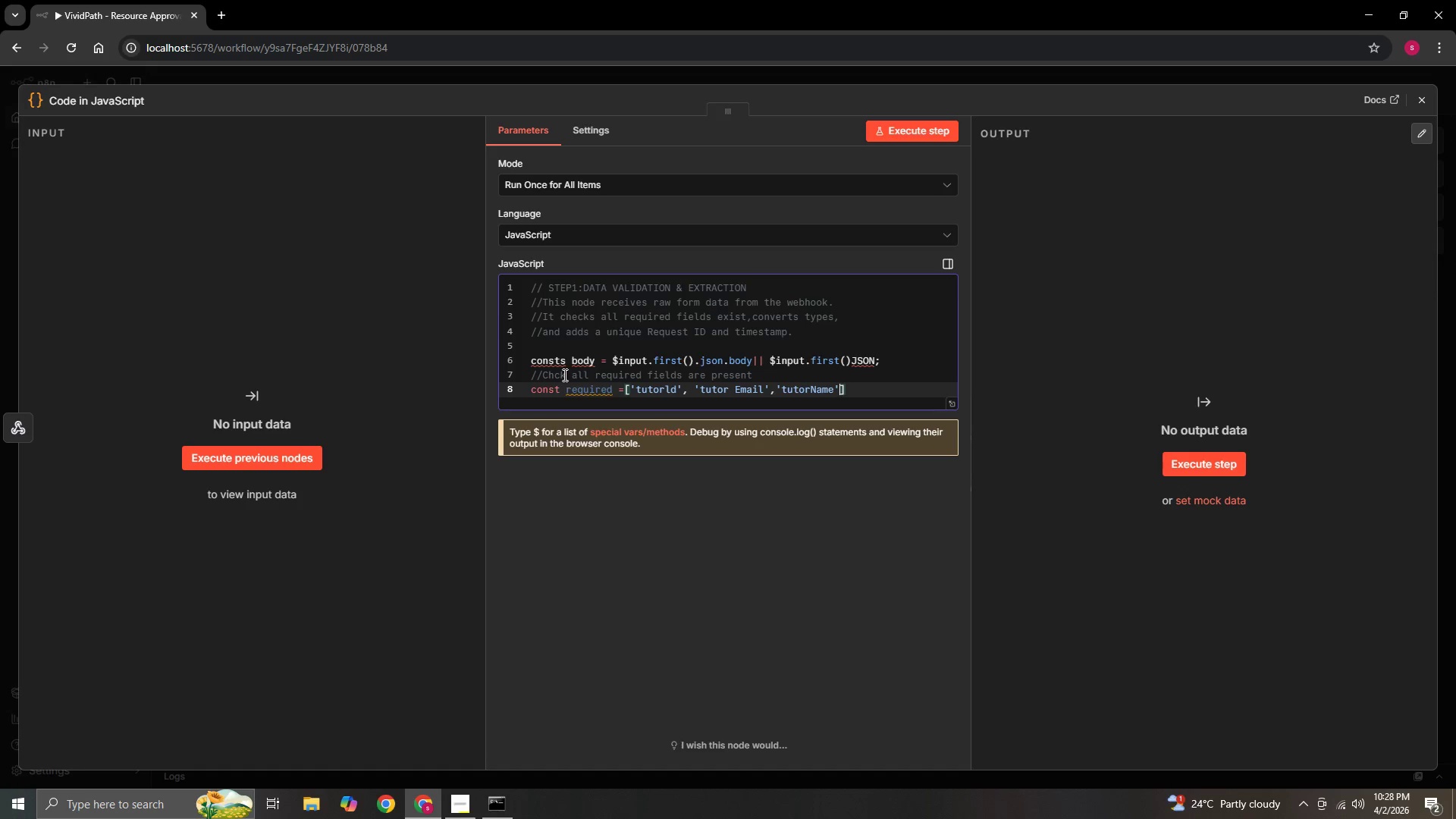 
key(Comma)
 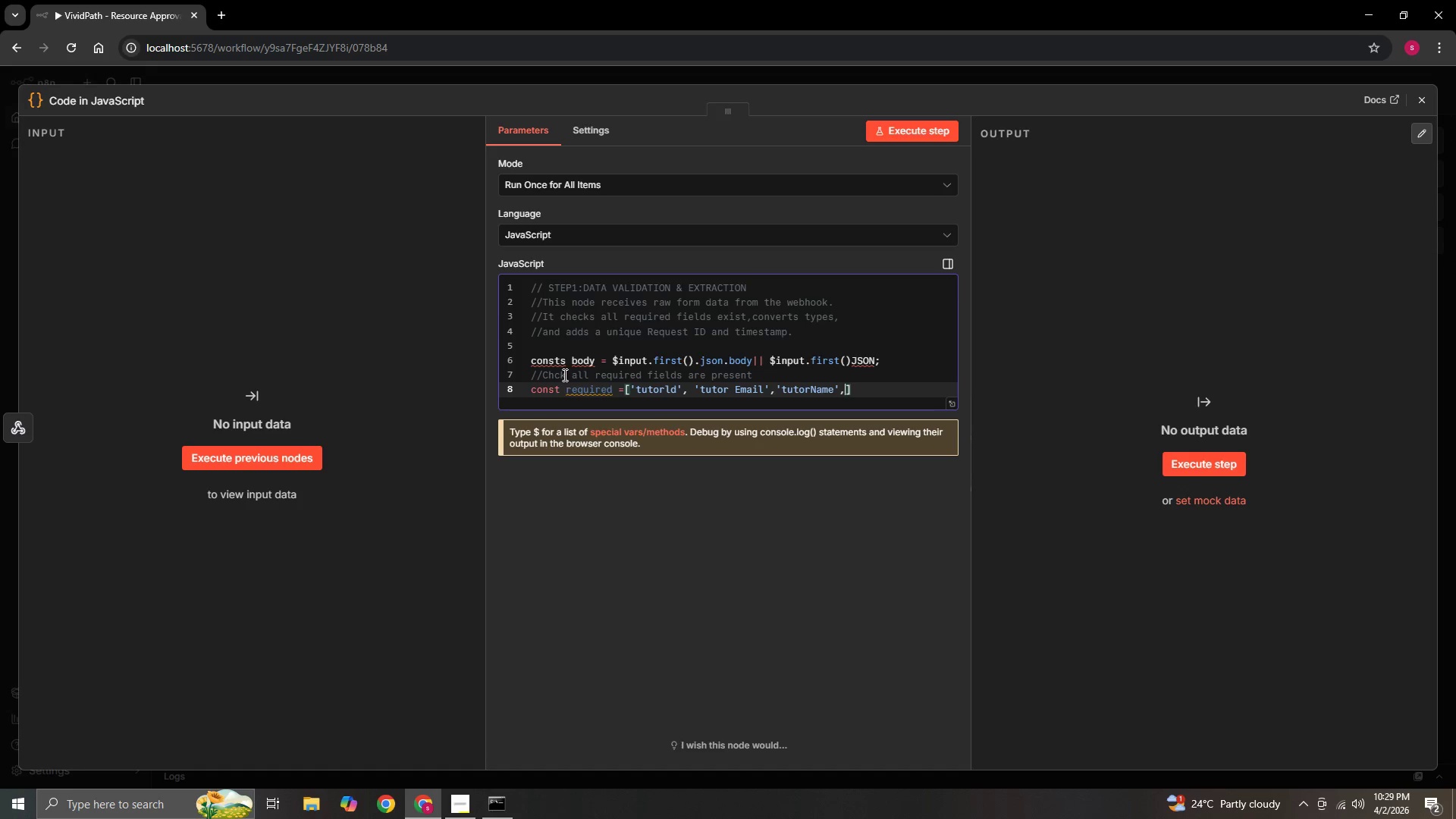 
wait(12.28)
 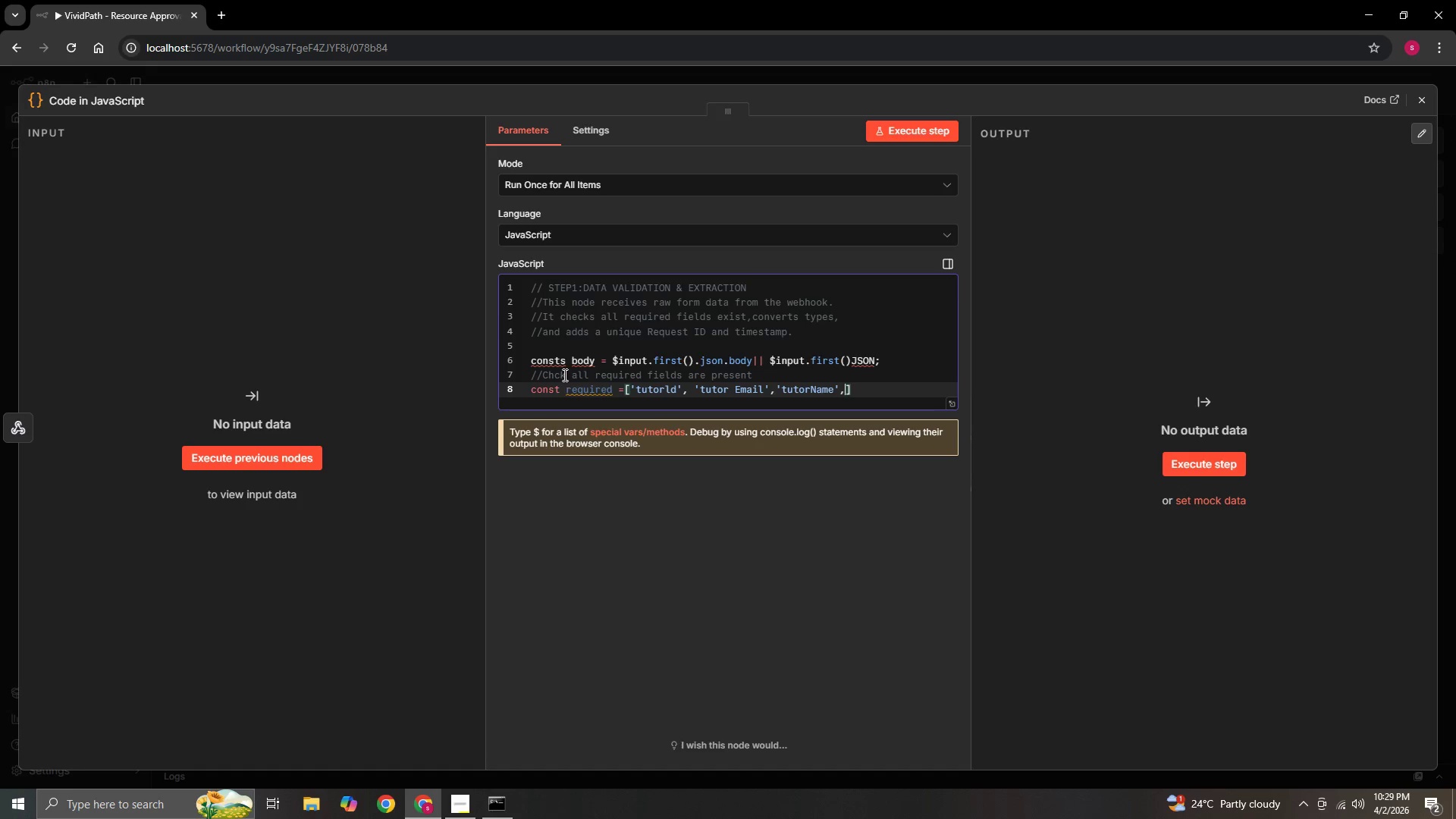 
type( u)
key(Backspace)
key(Backspace)
type( item)
 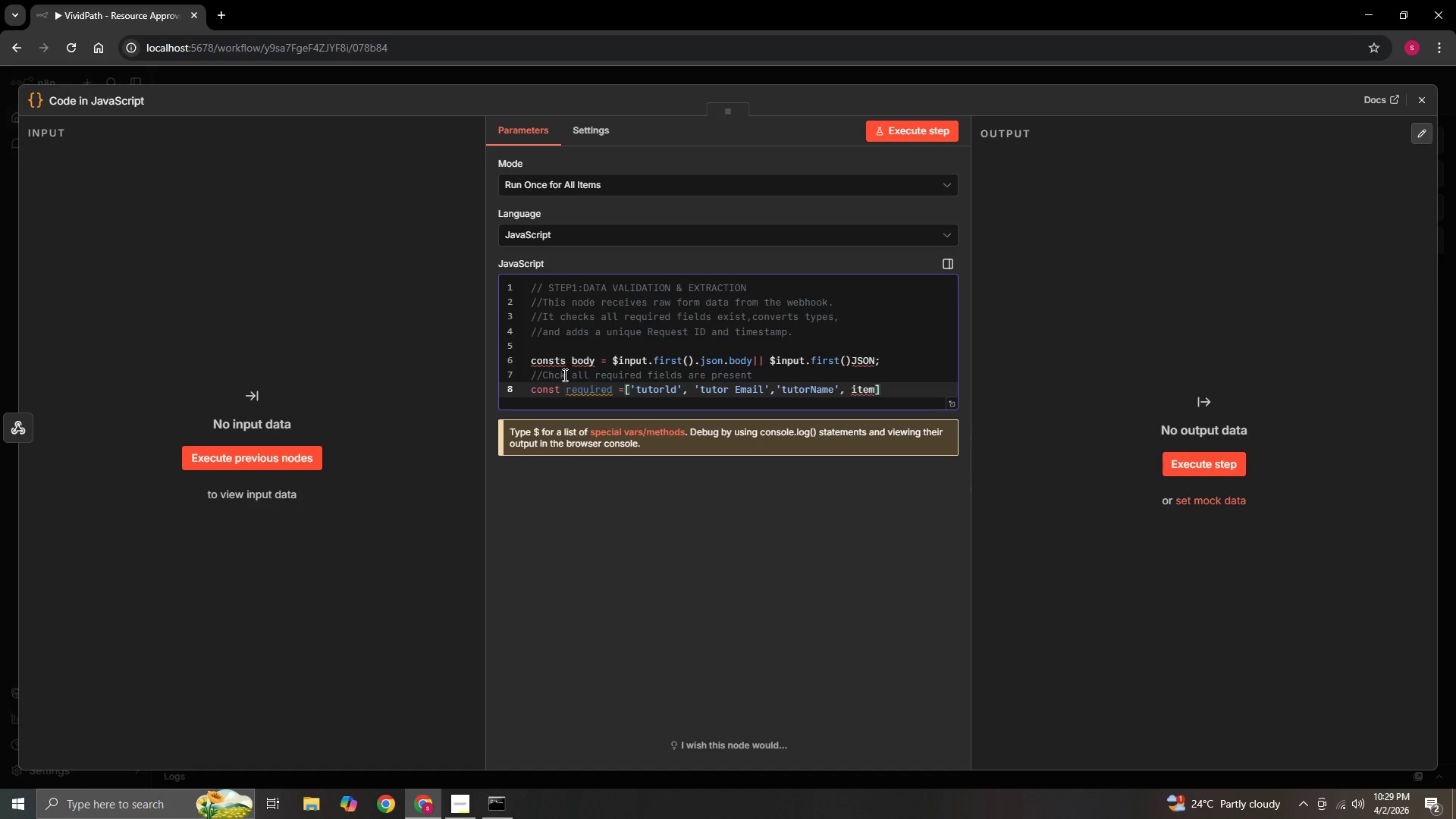 
wait(14.12)
 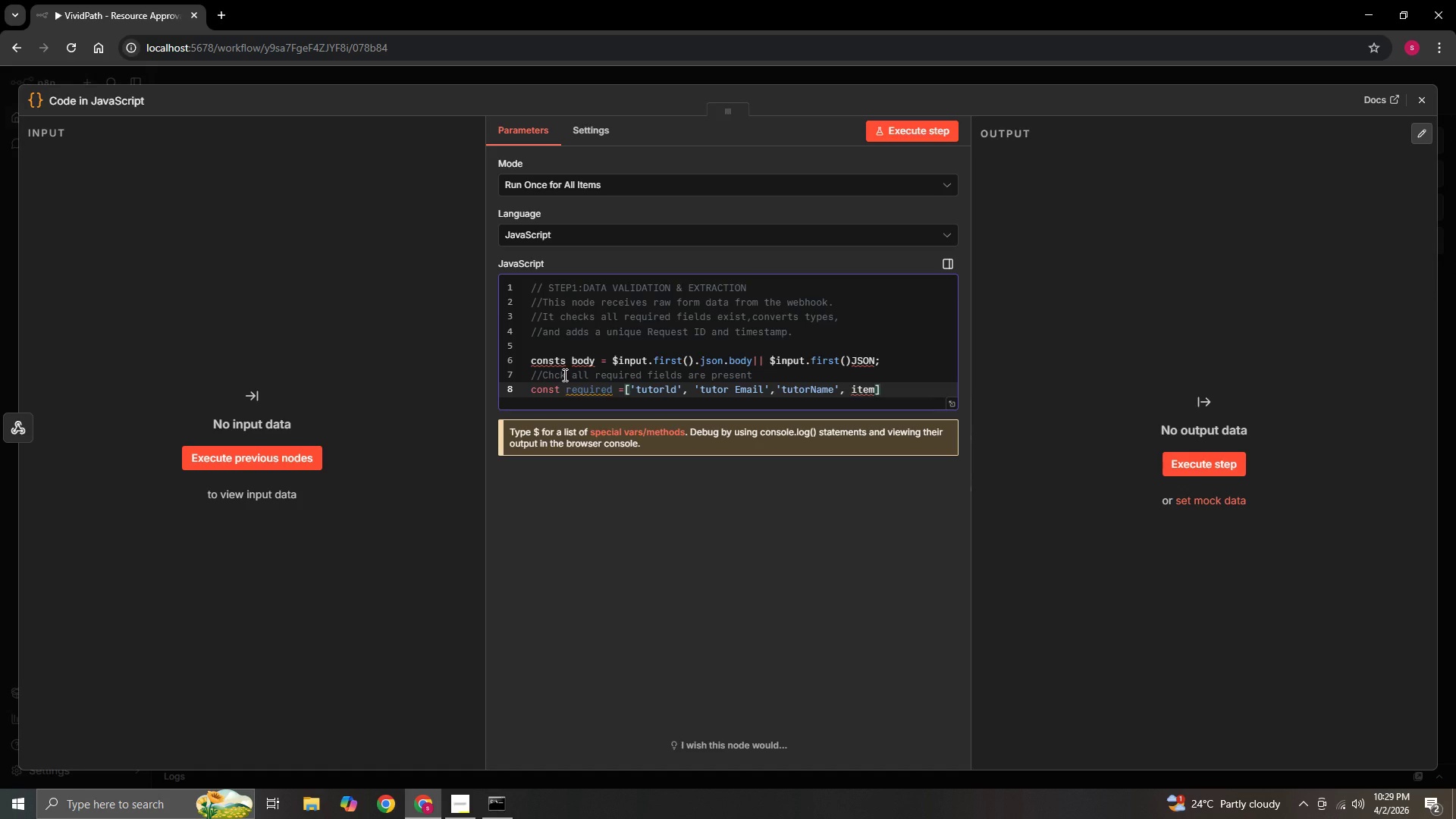 
type(des)
key(Backspace)
key(Backspace)
key(Backspace)
 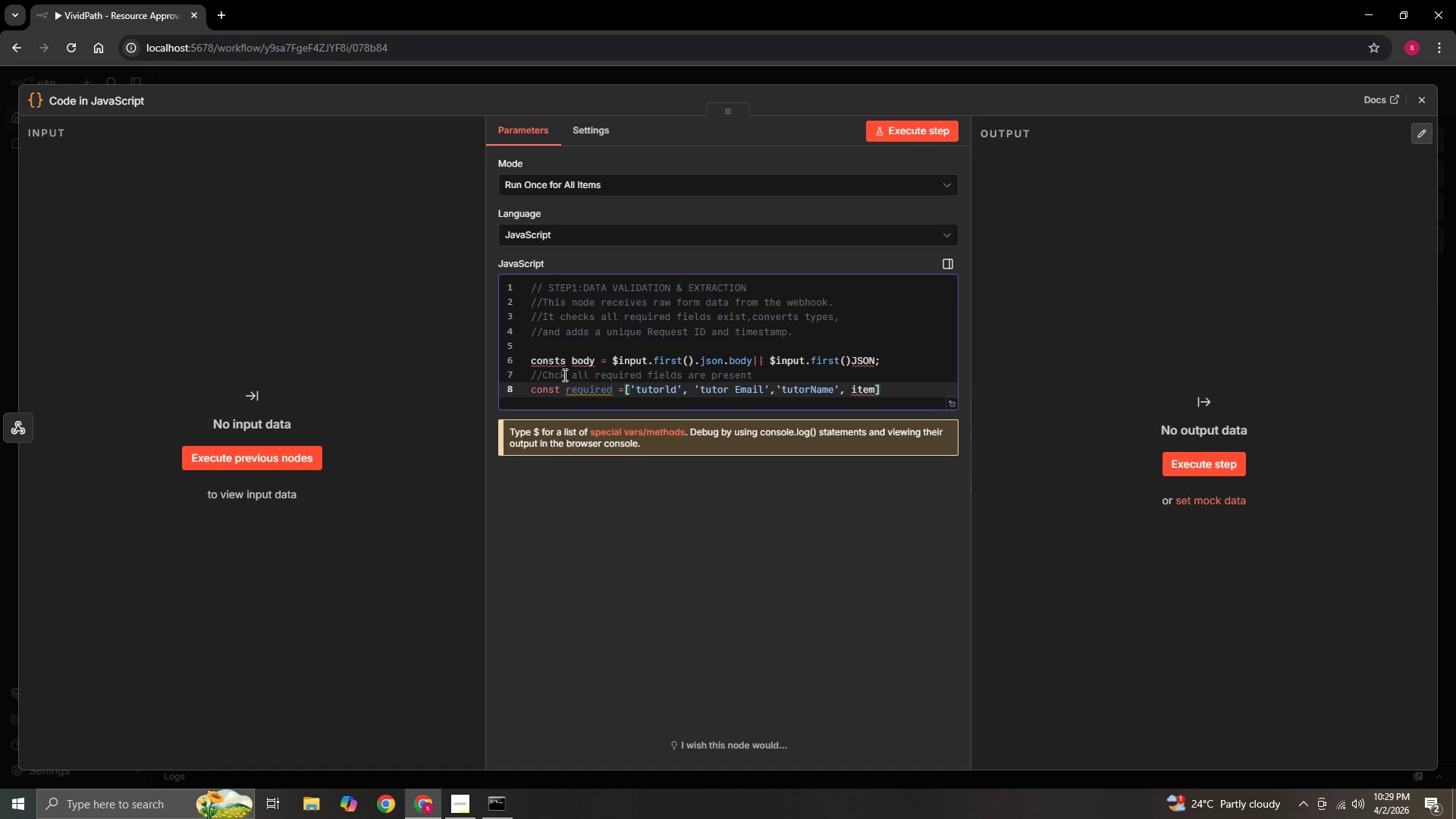 
hold_key(key=ShiftLeft, duration=0.89)
 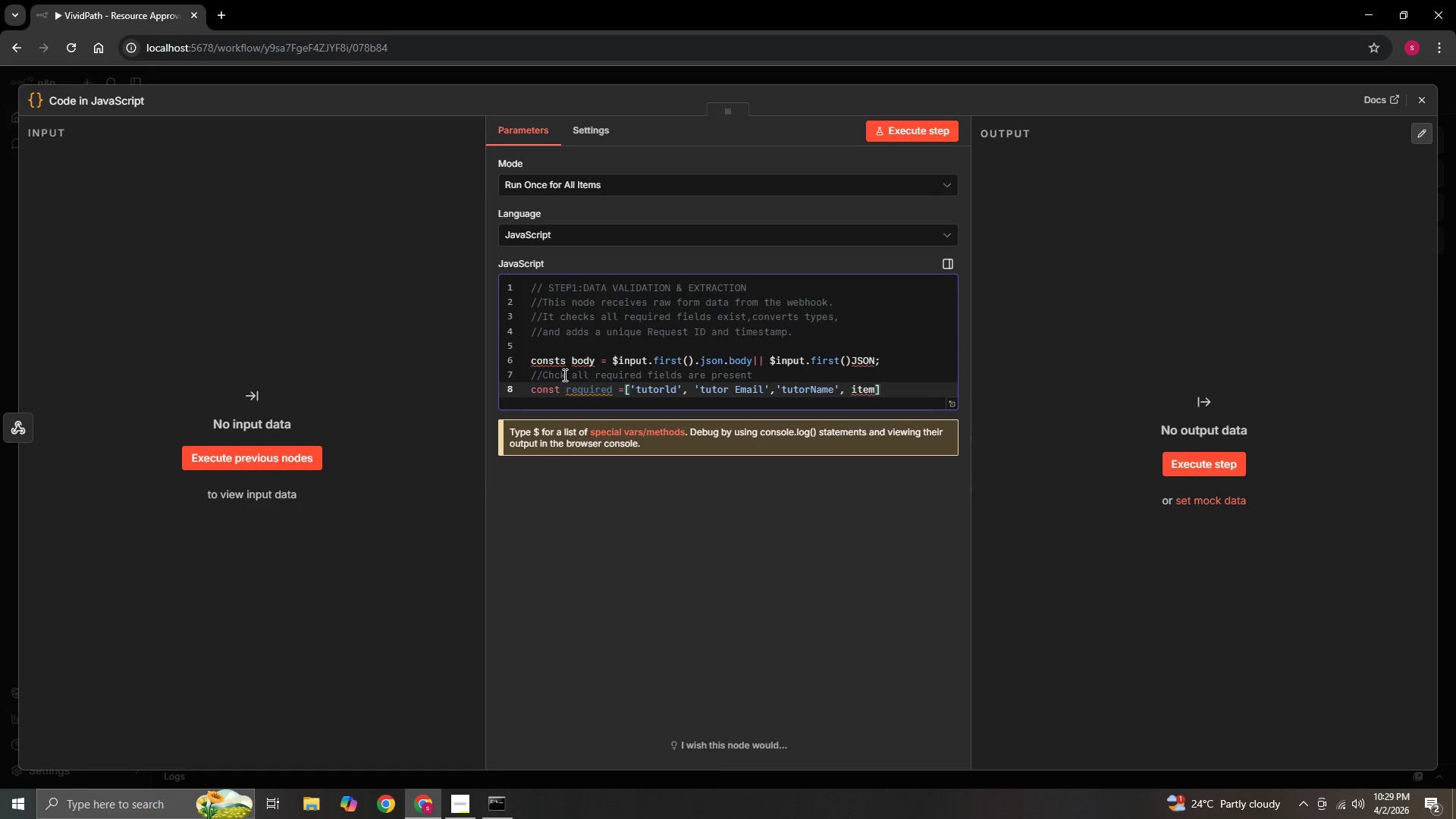 
key(Shift+ShiftLeft)
 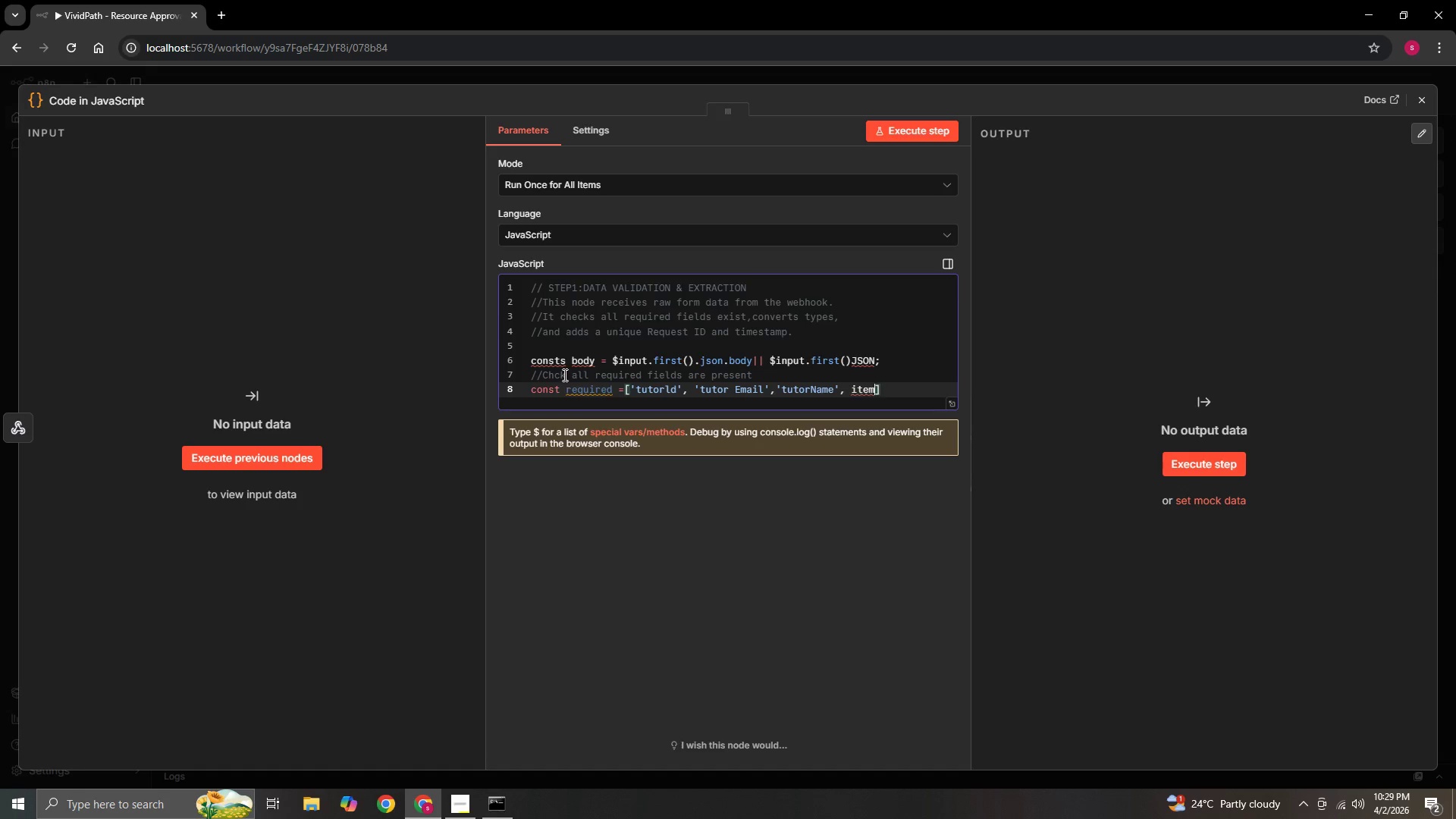 
key(ArrowLeft)
 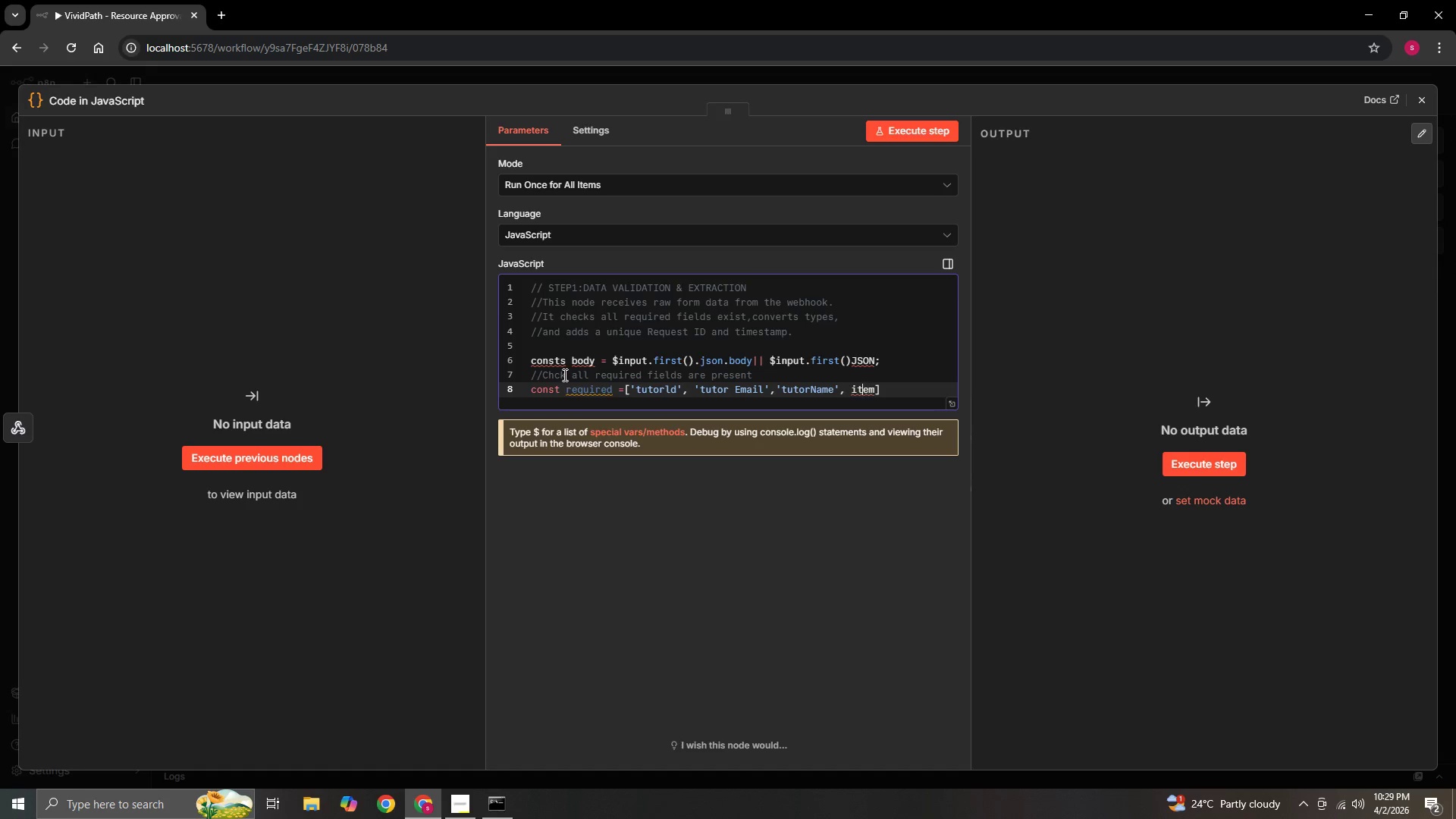 
key(ArrowLeft)
 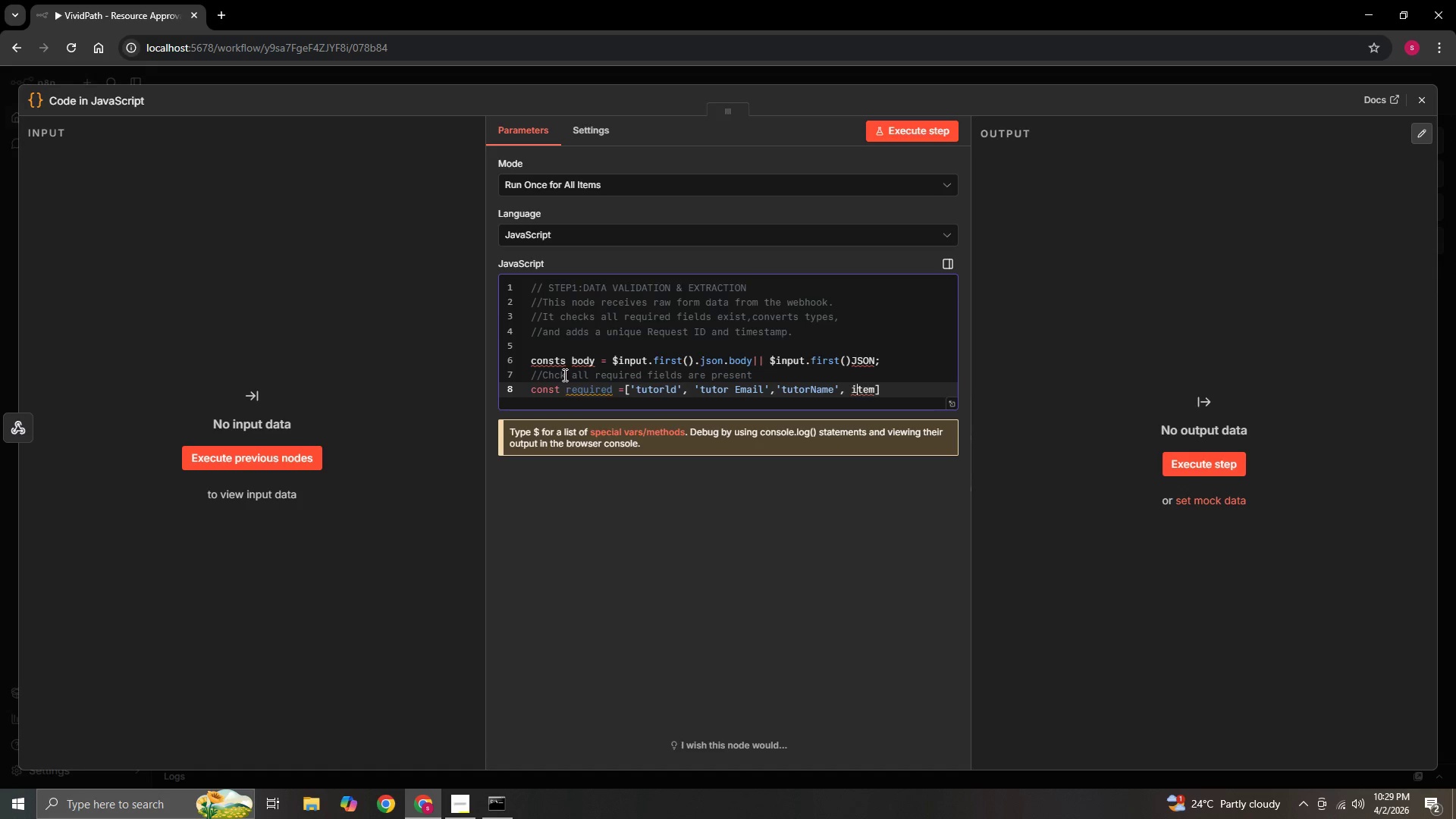 
key(ArrowLeft)
 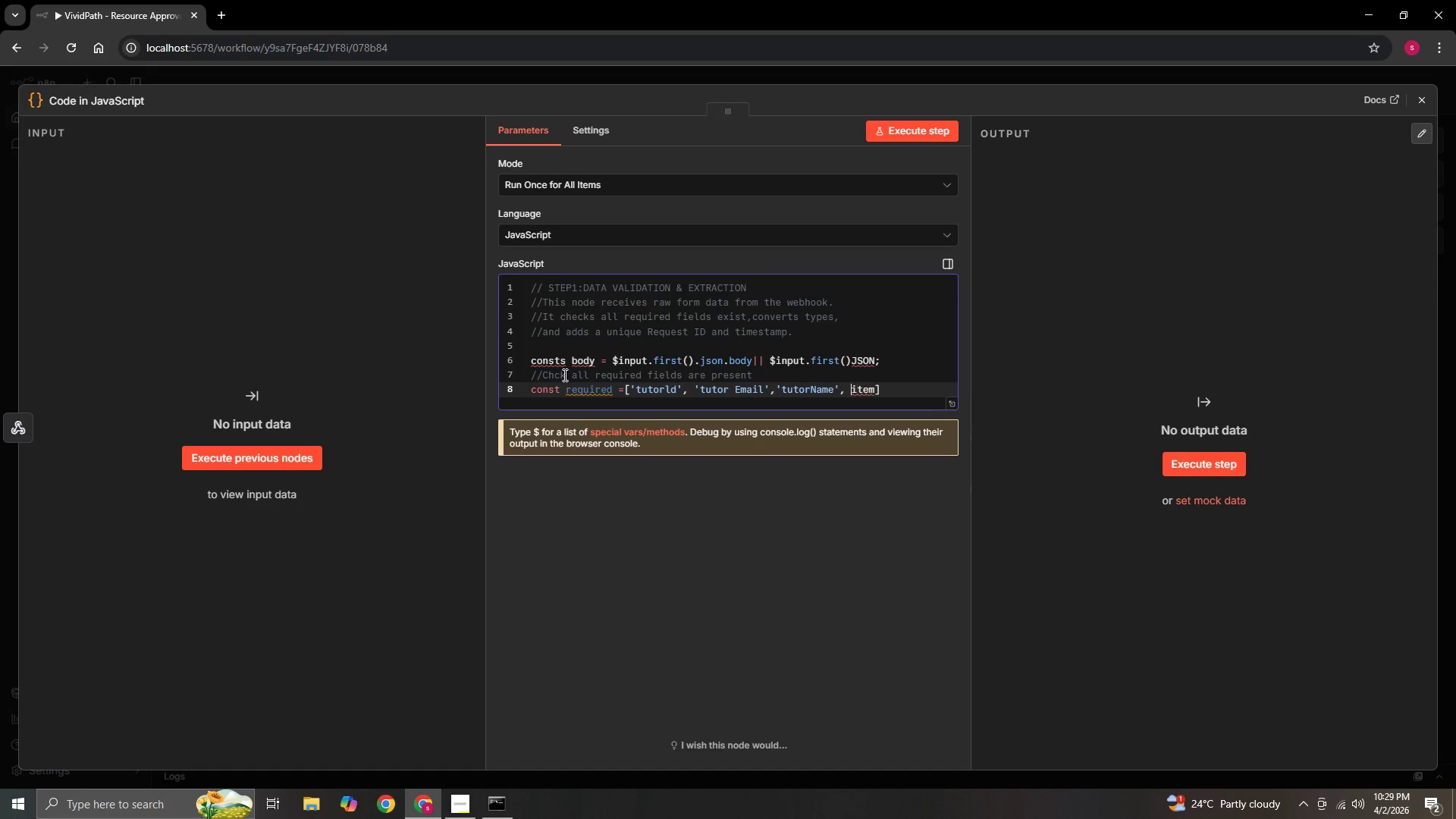 
key(ArrowLeft)
 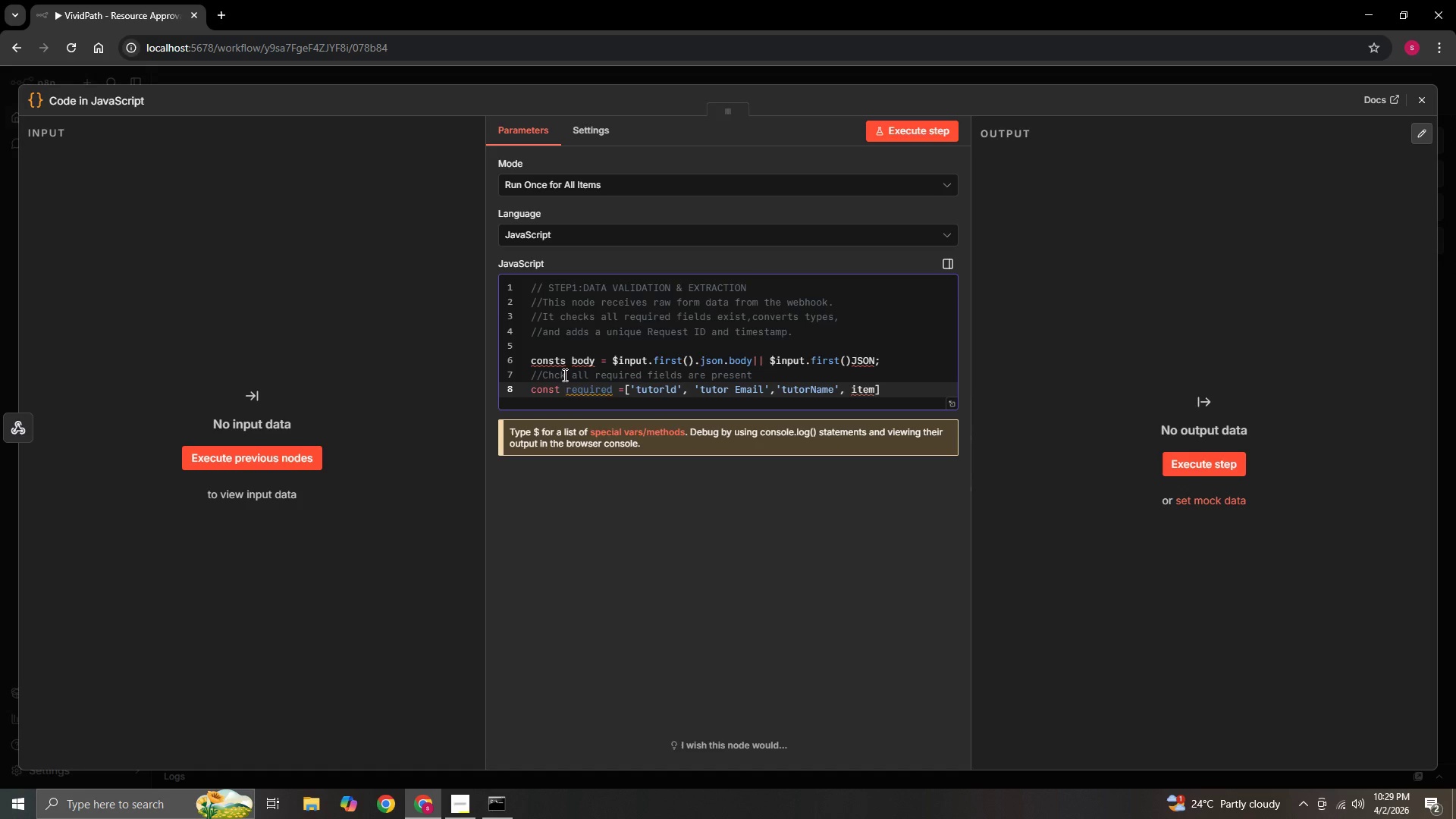 
key(Quote)
 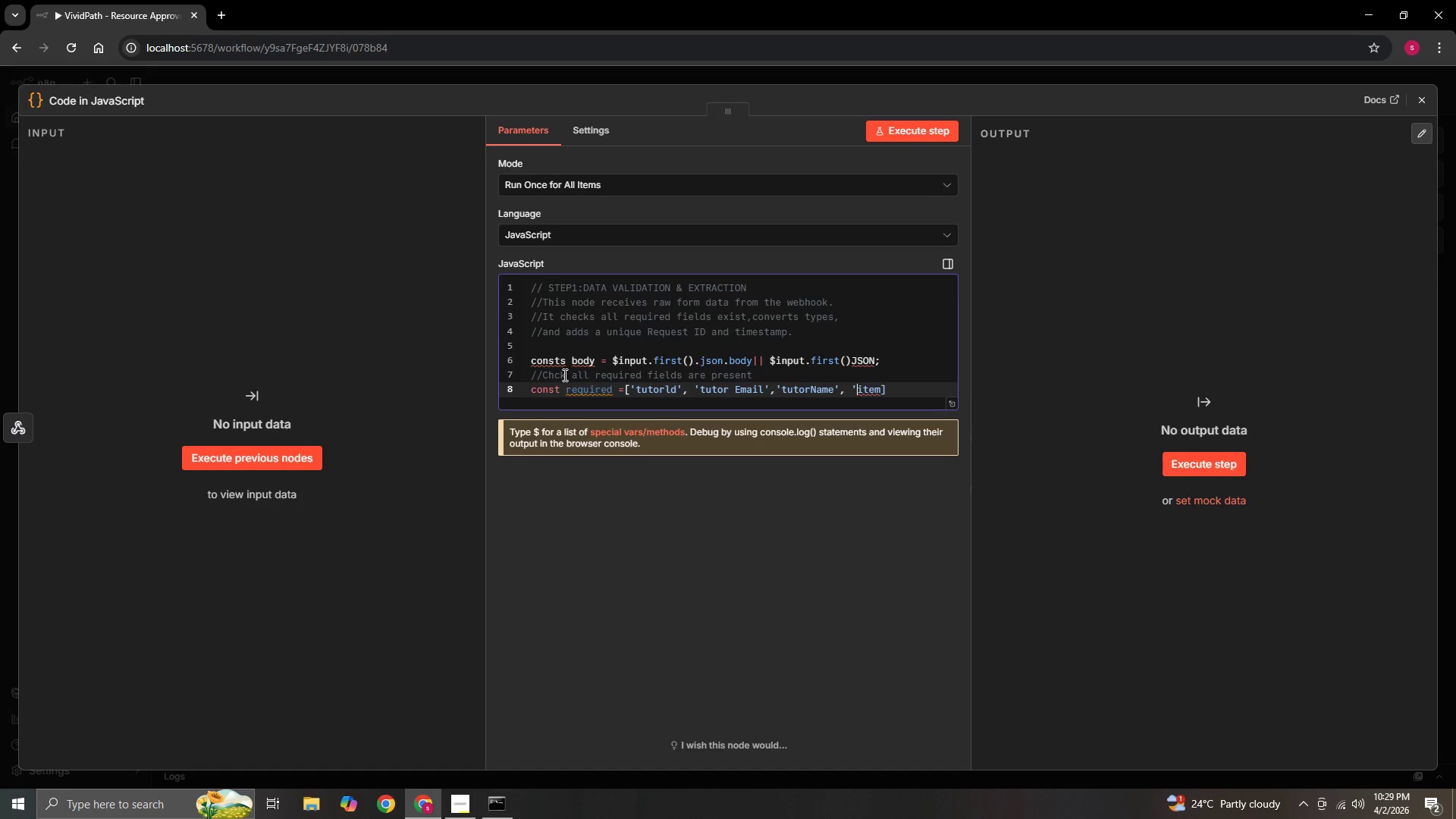 
key(ArrowRight)
 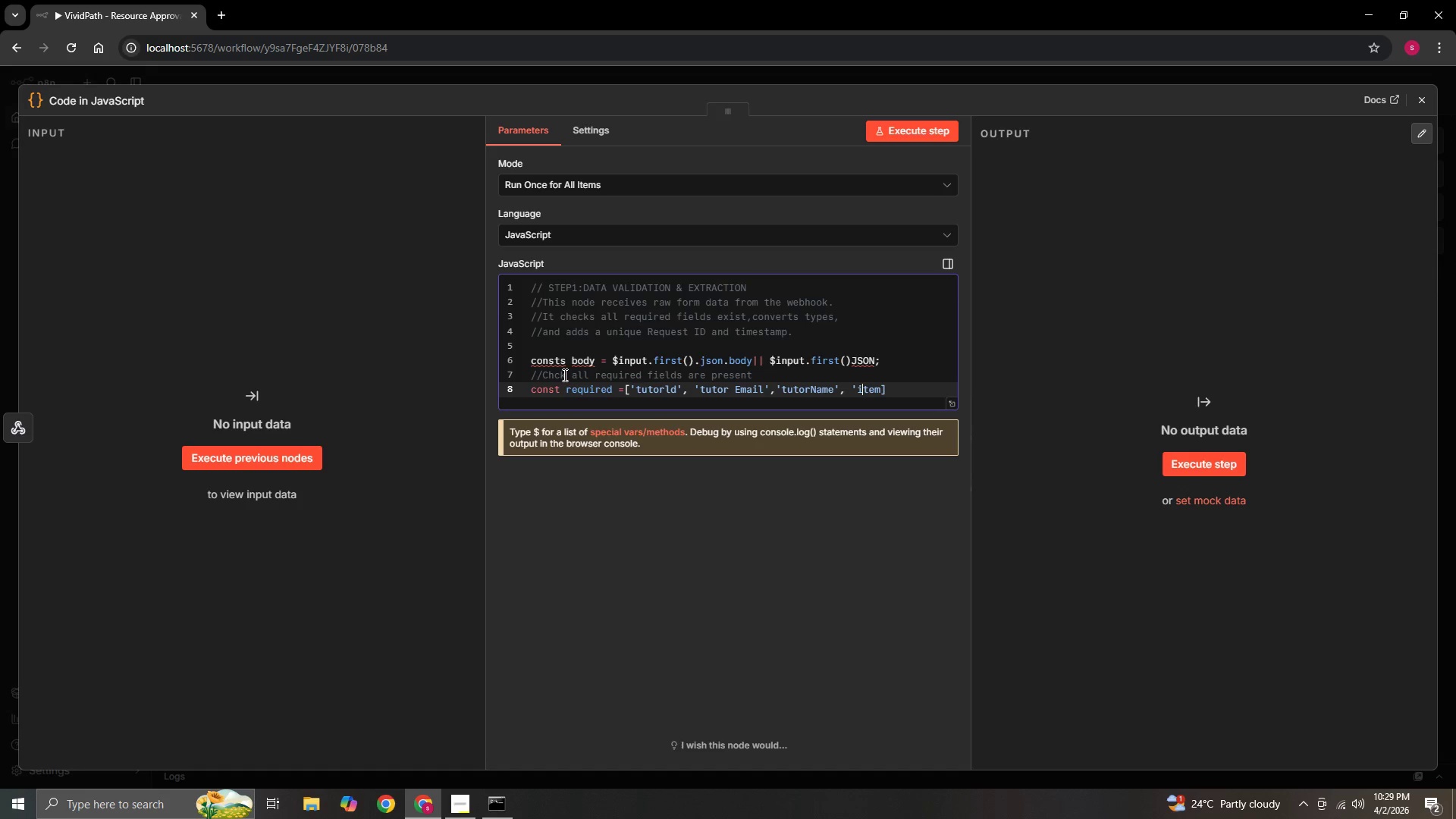 
key(ArrowRight)
 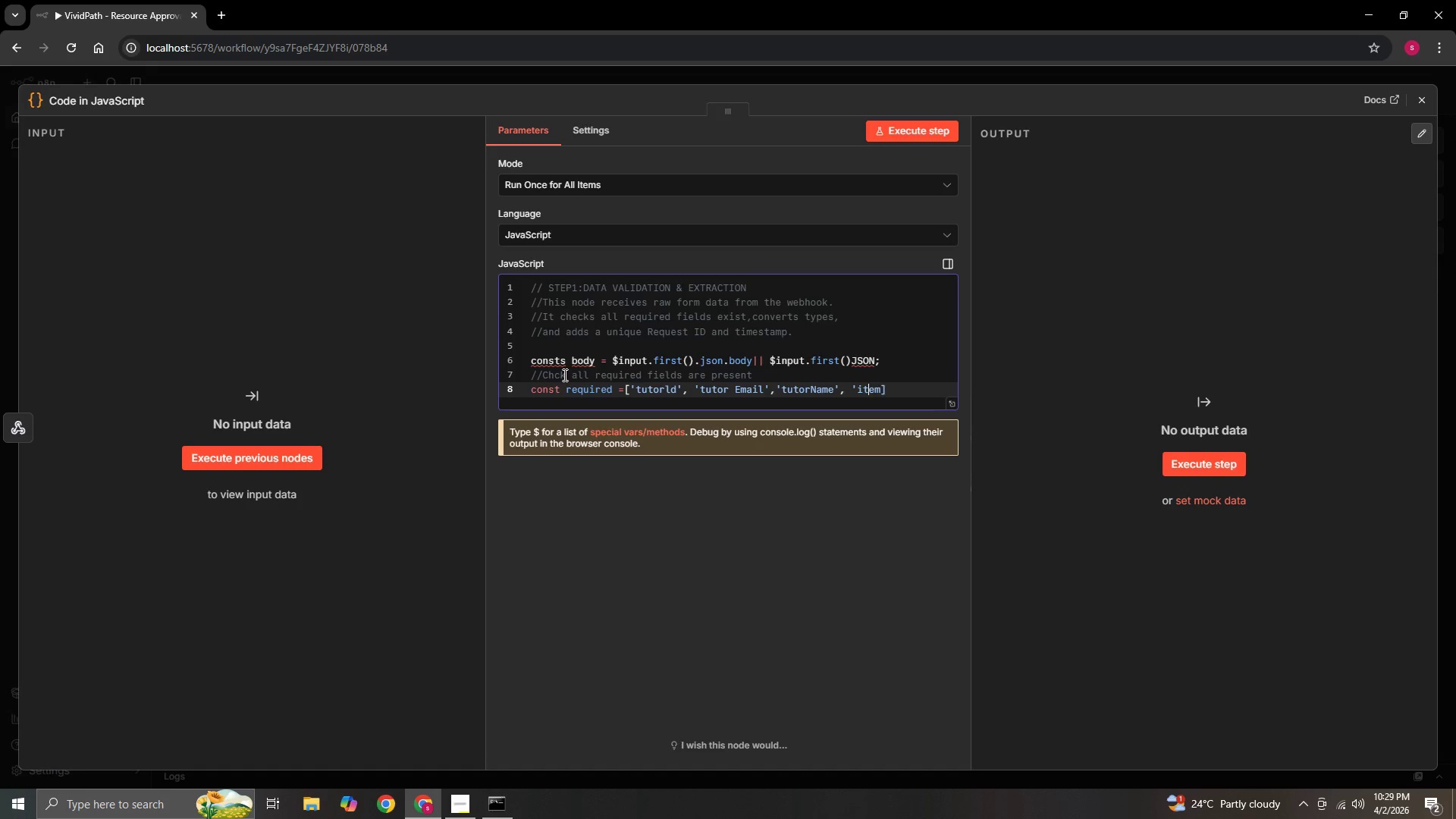 
key(ArrowRight)
 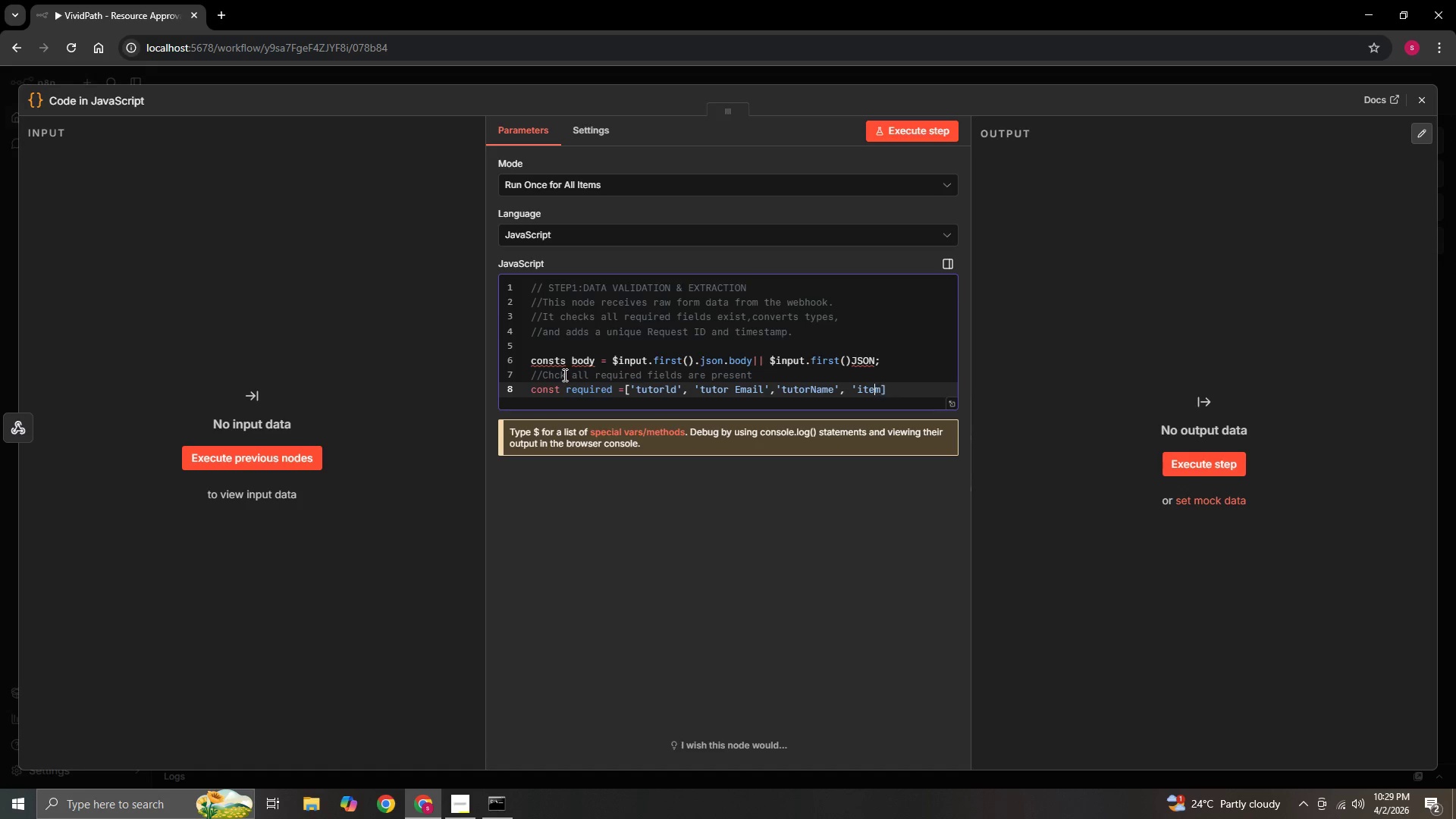 
key(ArrowRight)
 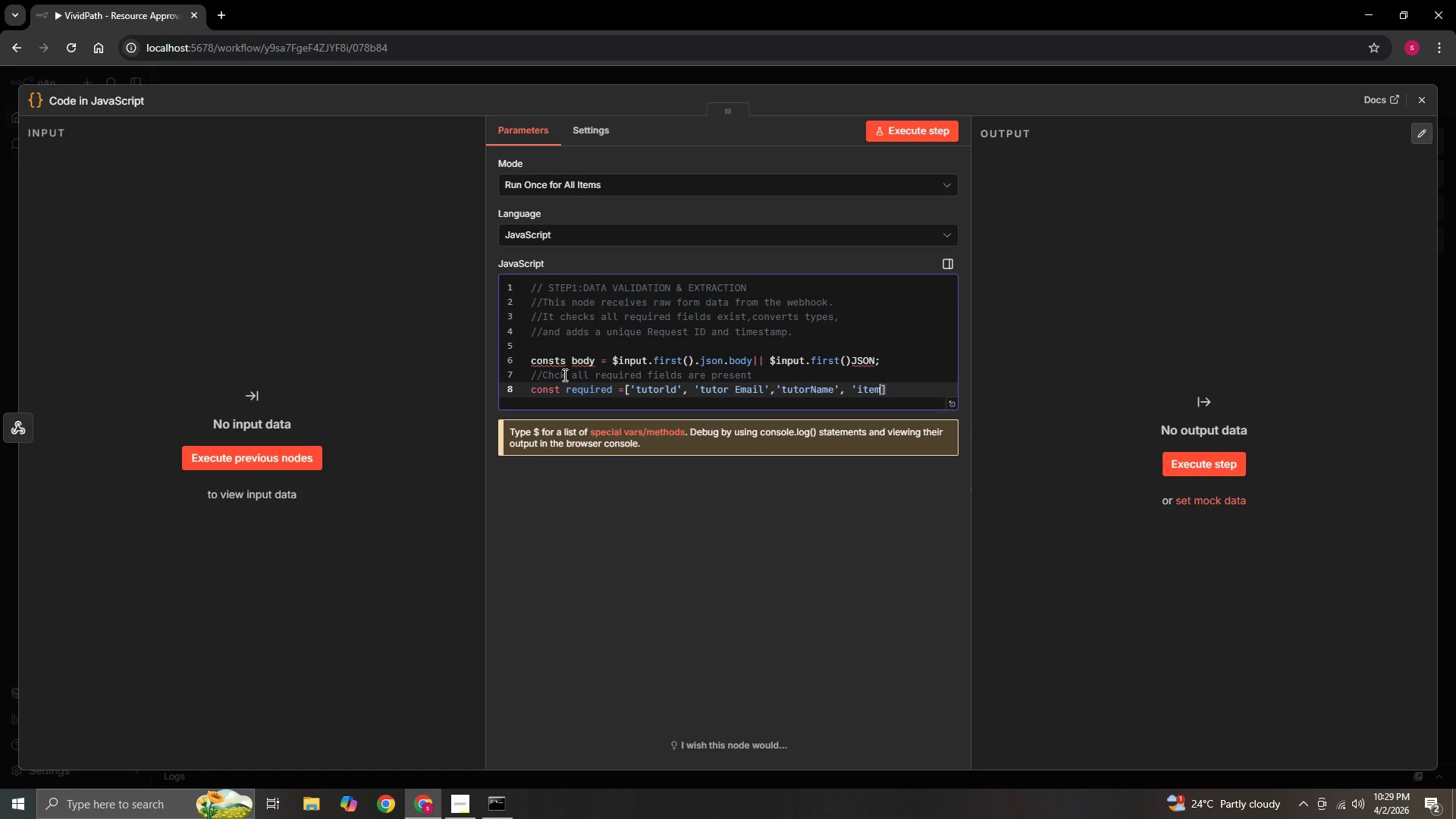 
type(Descripction)
 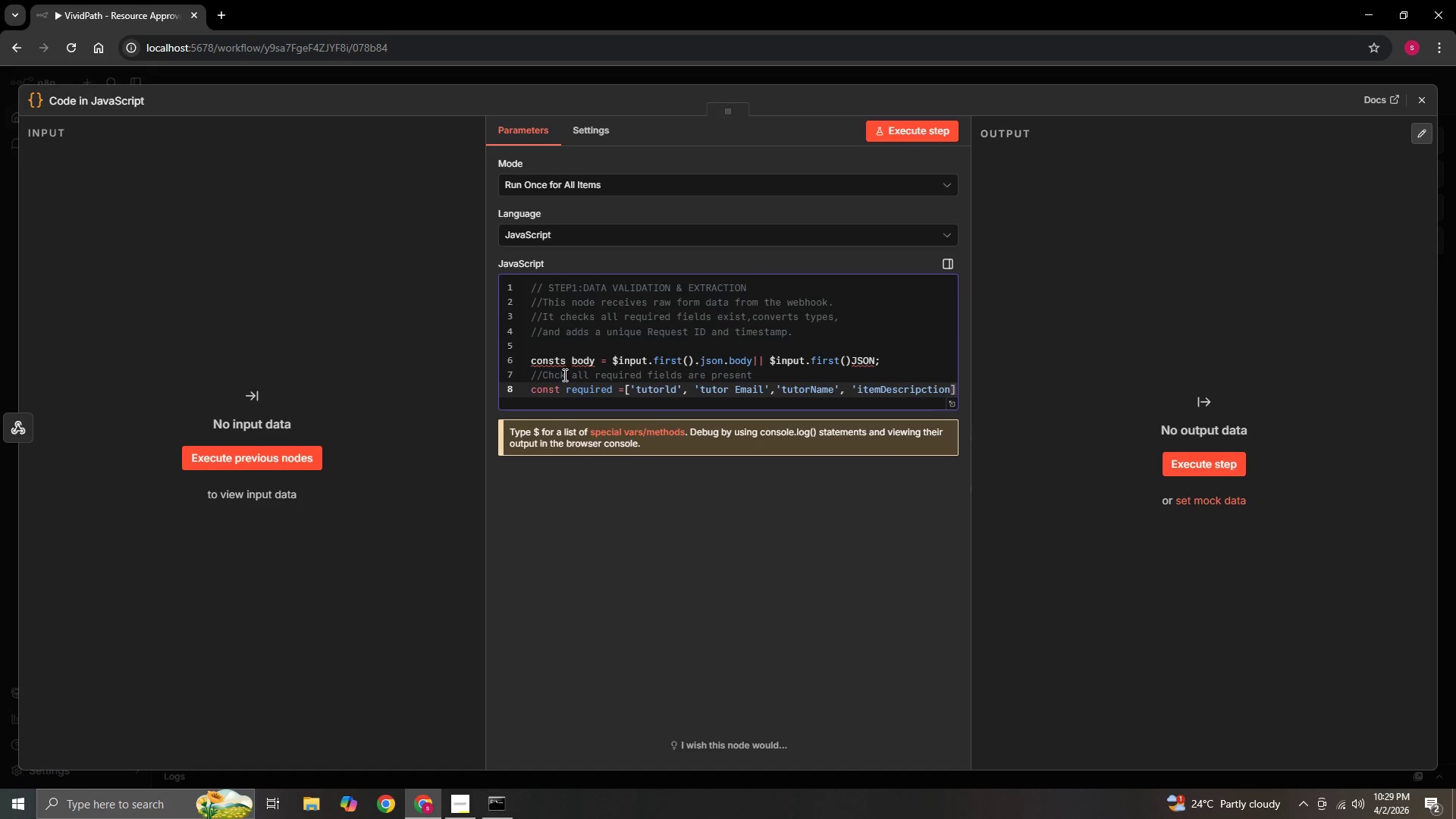 
key(Quote)
 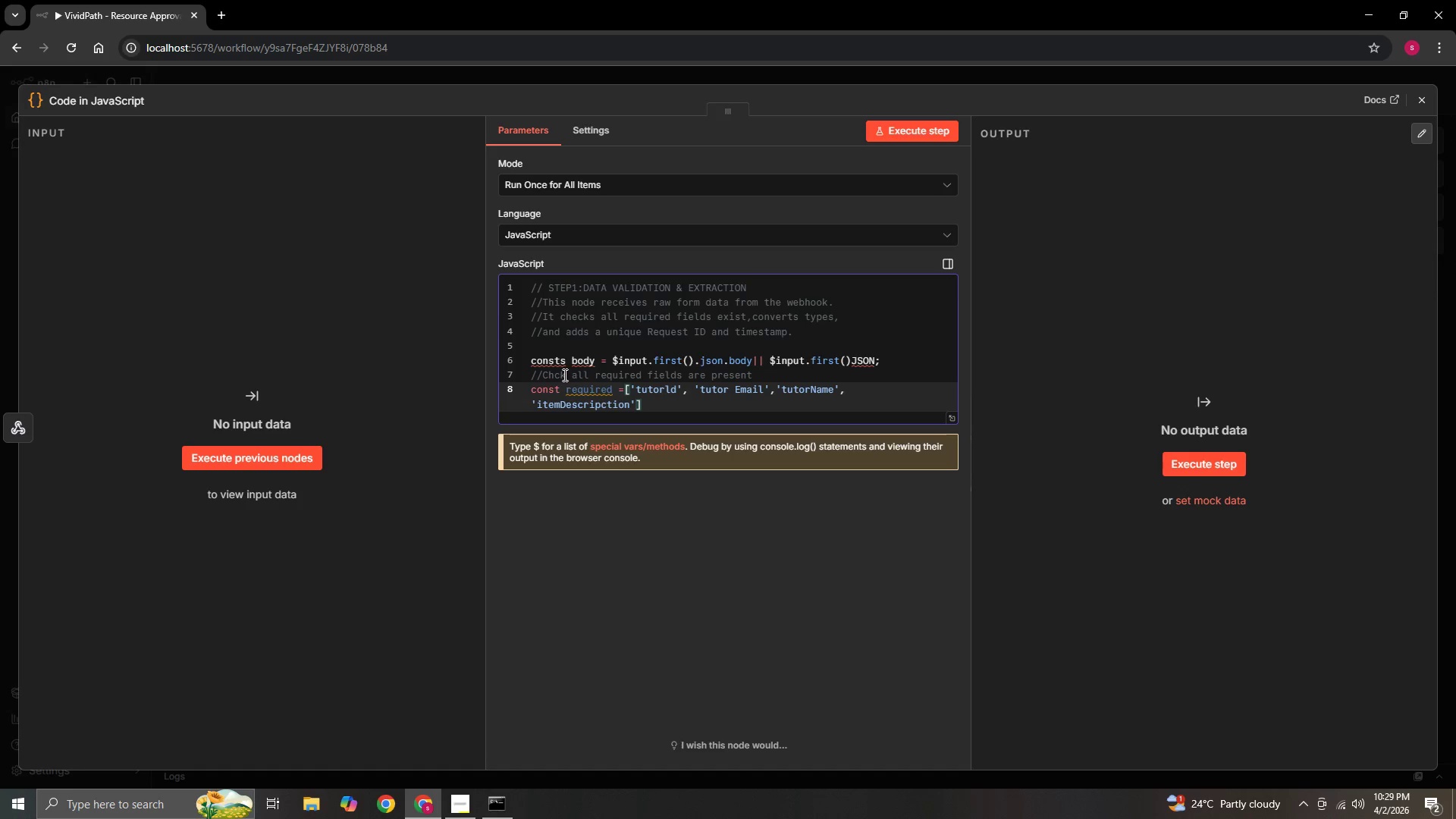 
key(Comma)
 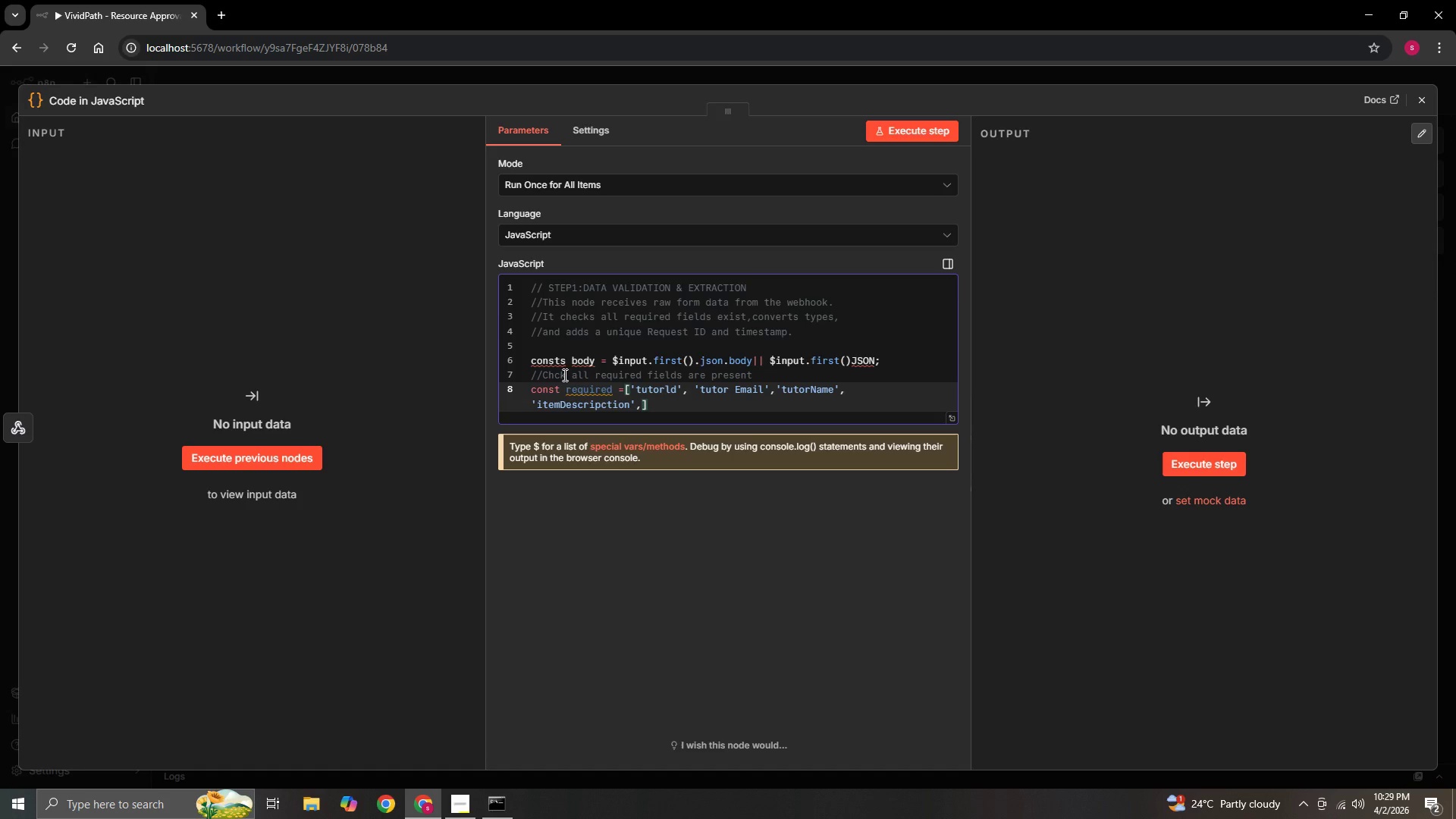 
type('amount)
 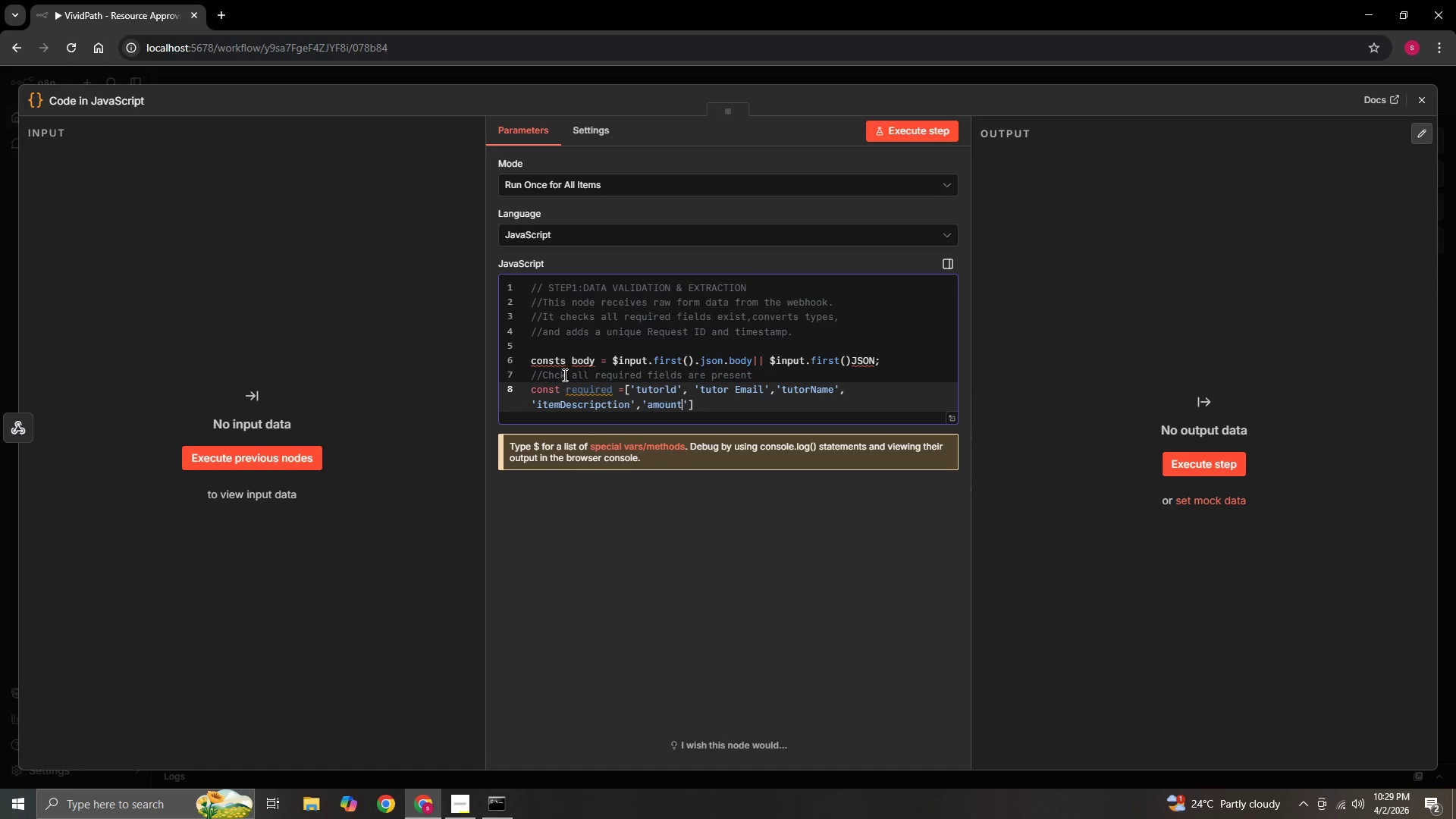 
key(ArrowRight)
 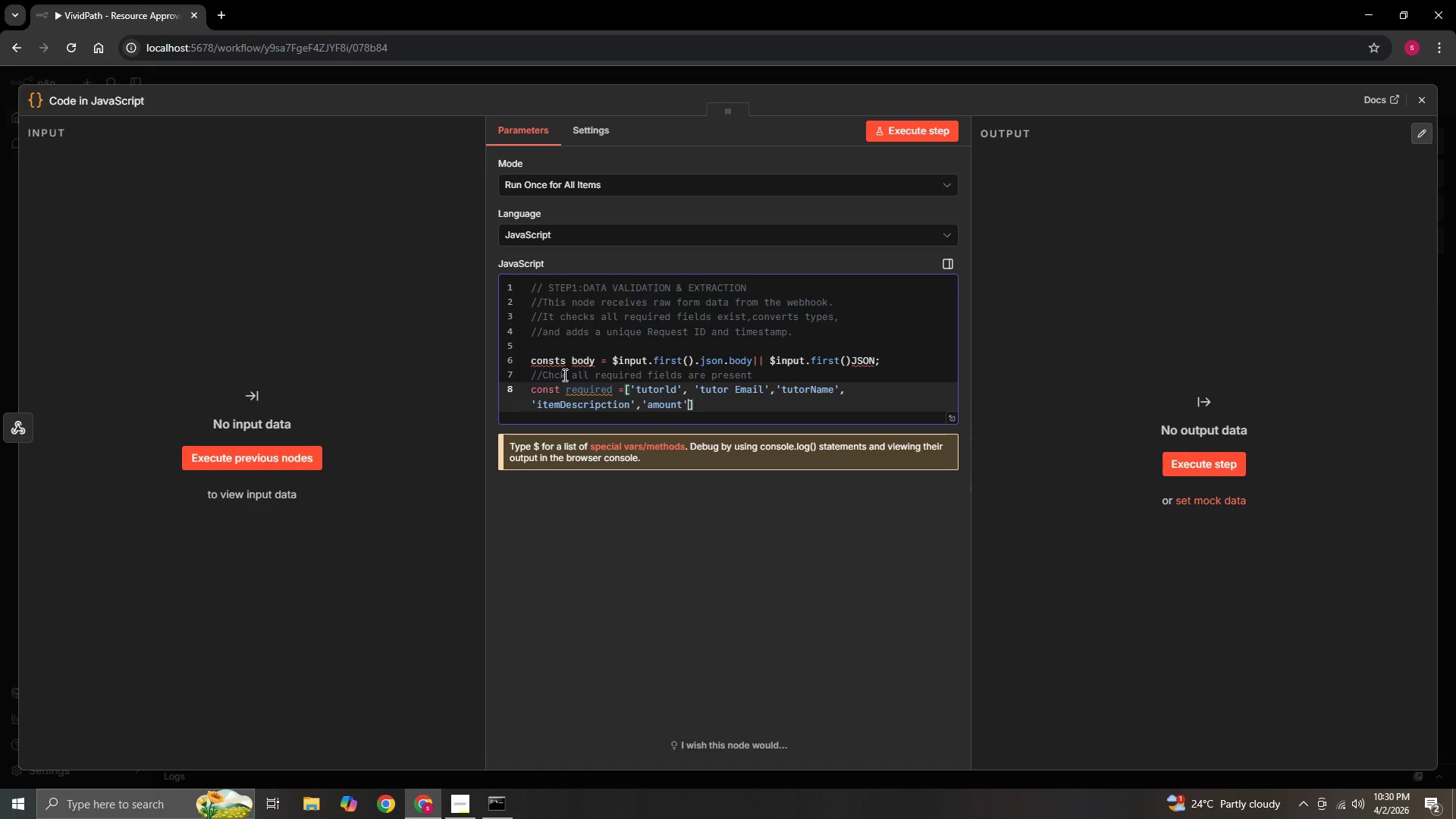 
type(,'category)
 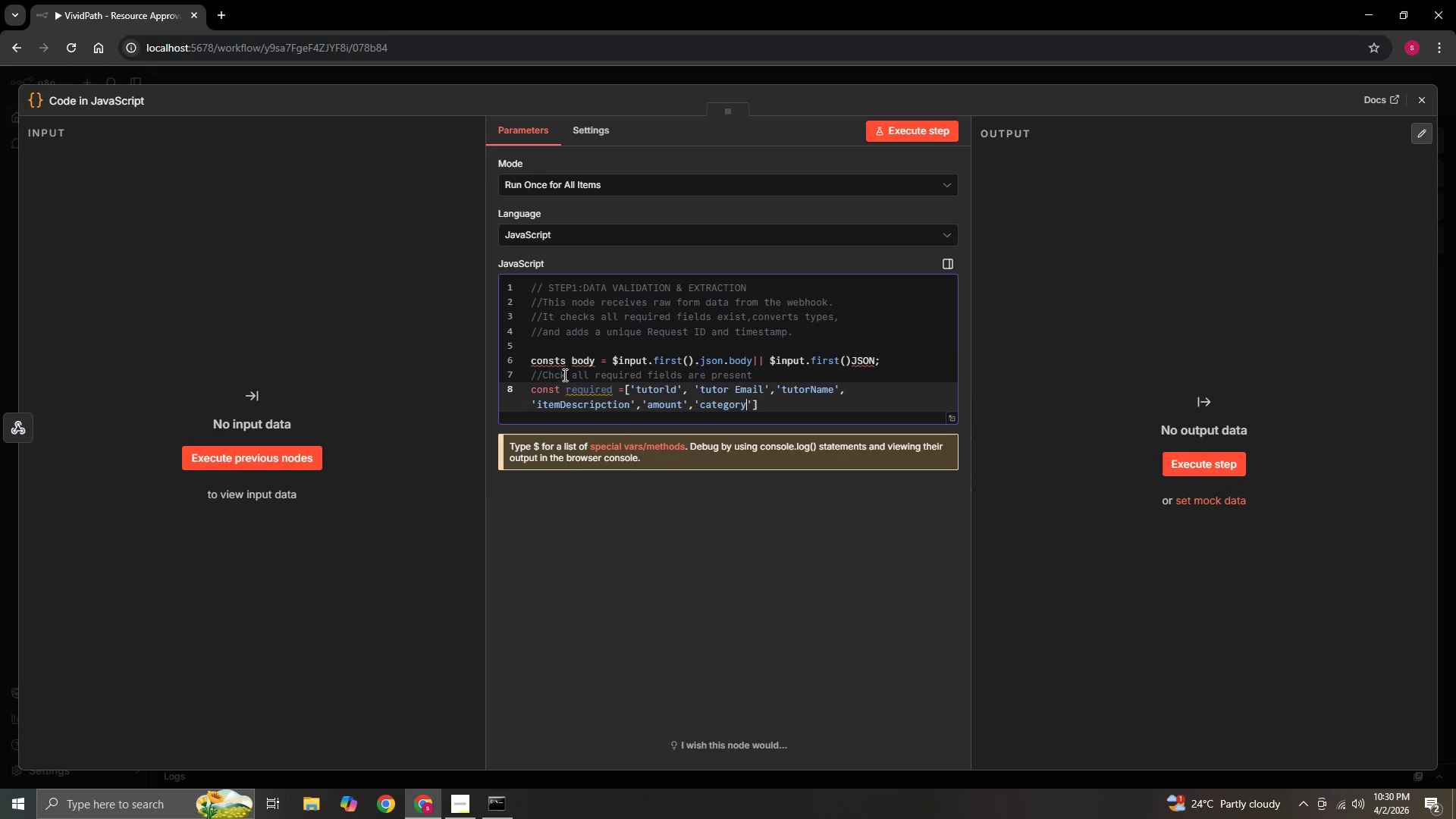 
key(ArrowRight)
 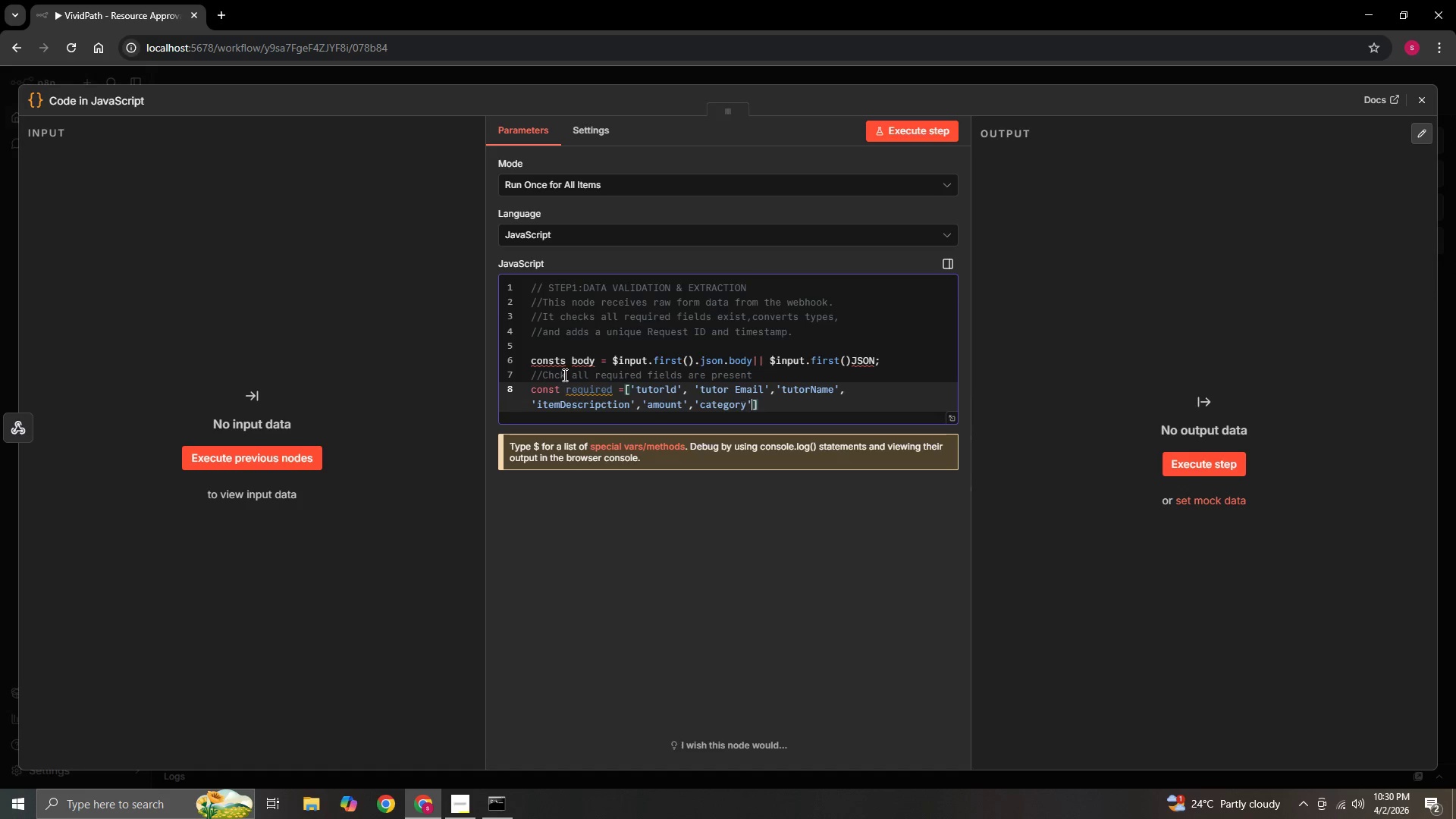 
type(,'budgetCode)
 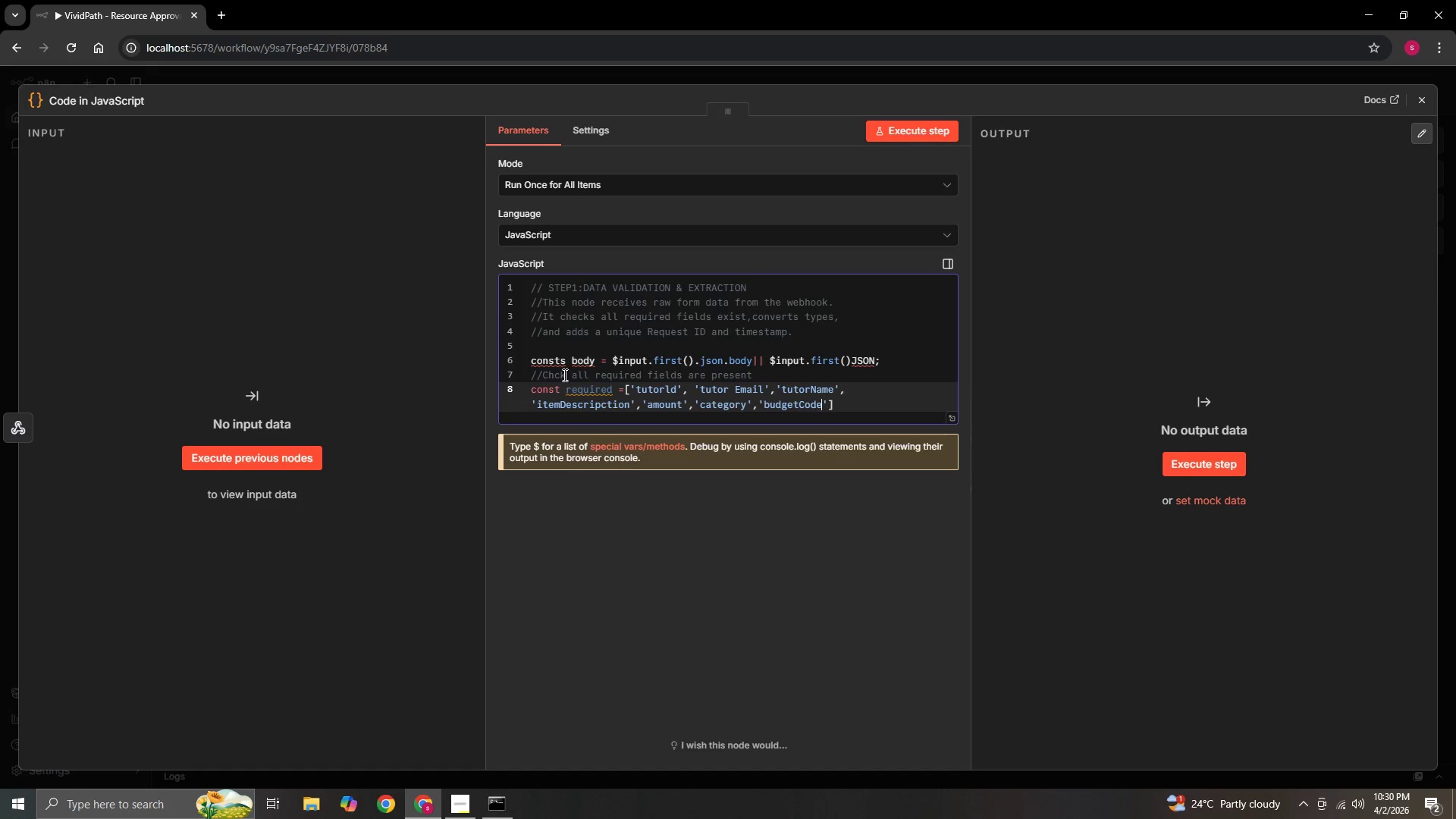 
key(ArrowRight)
 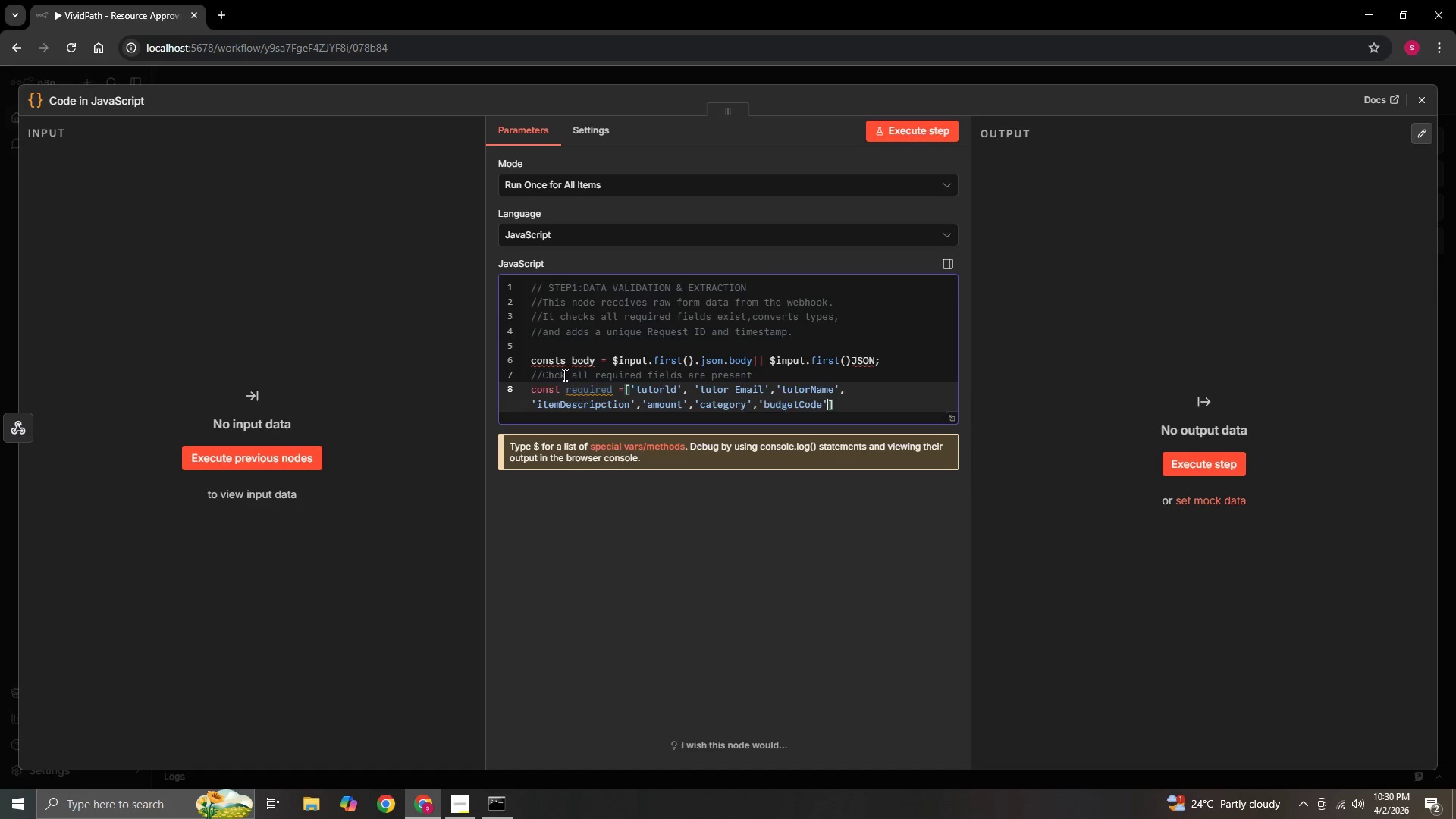 
key(Comma)
 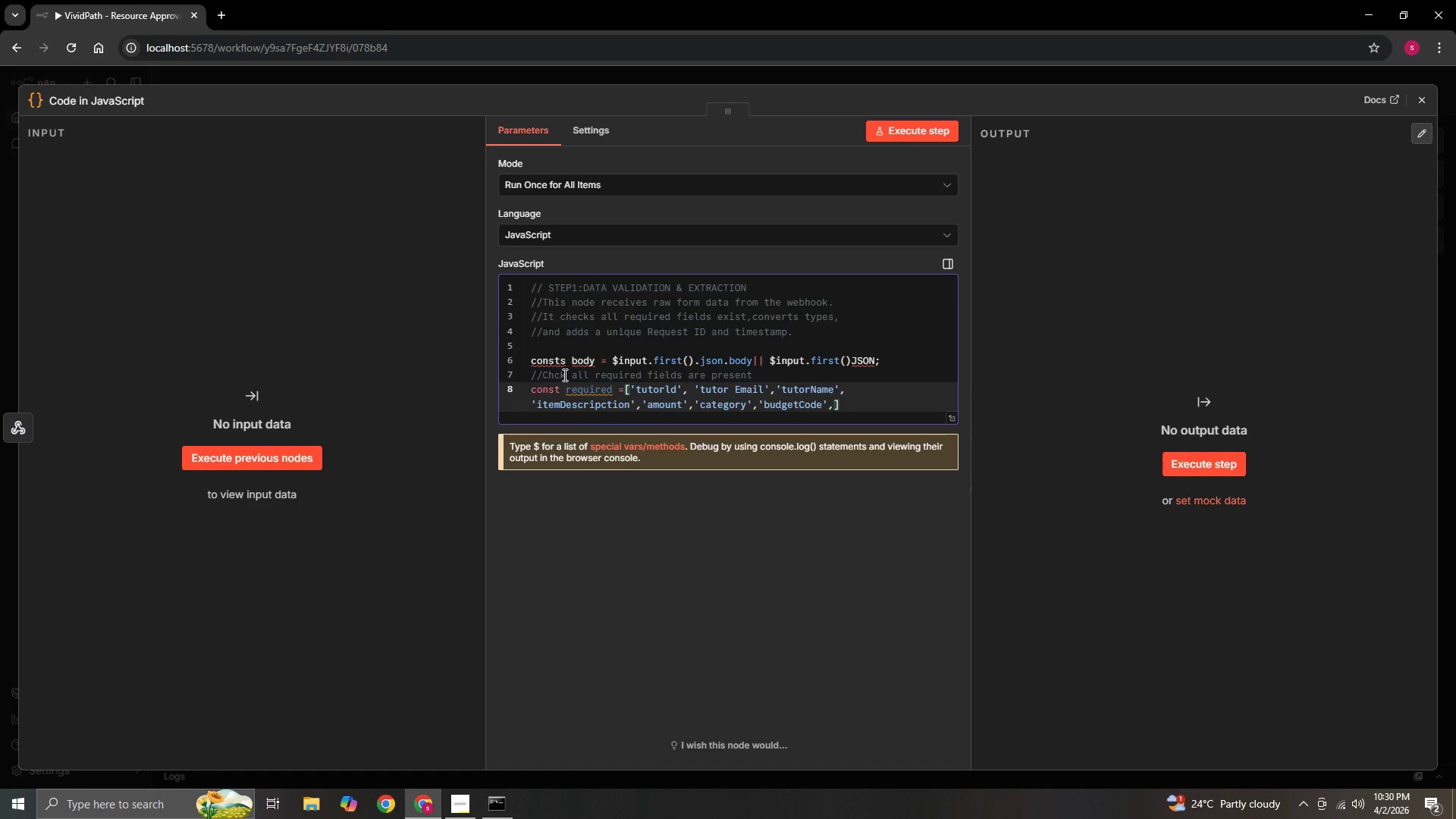 
wait(14.36)
 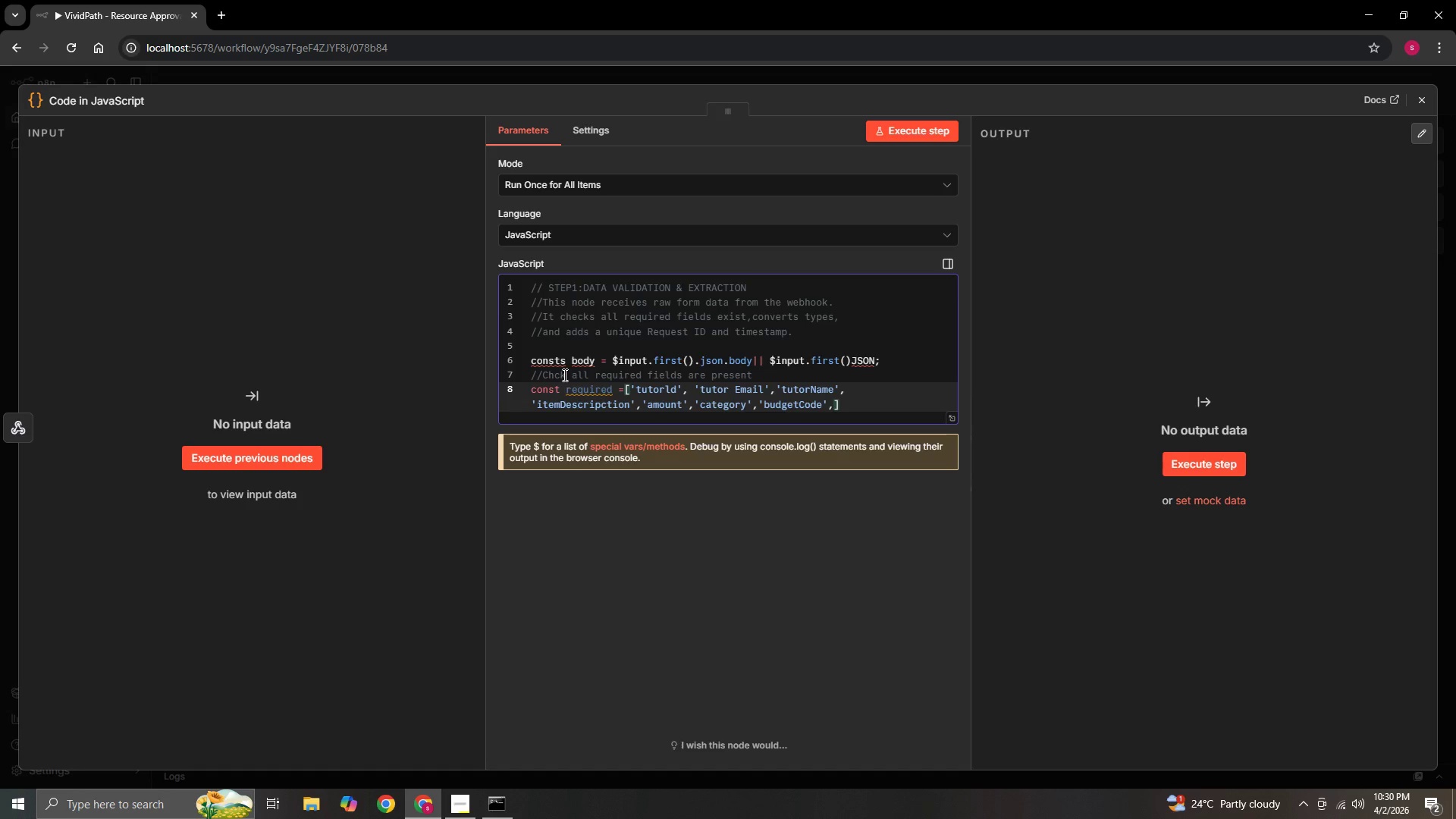 
type('studentID')
 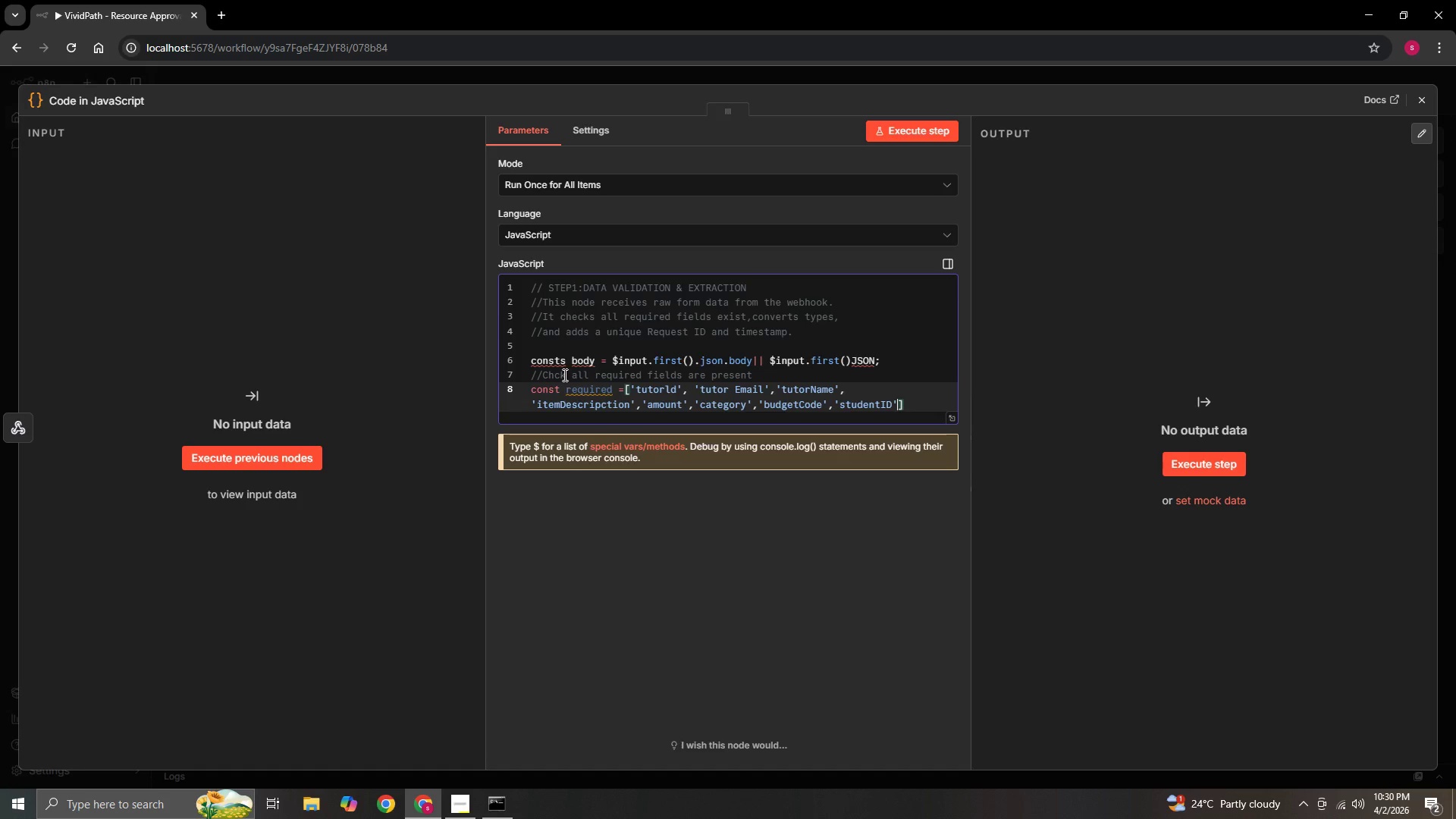 
key(ArrowRight)
 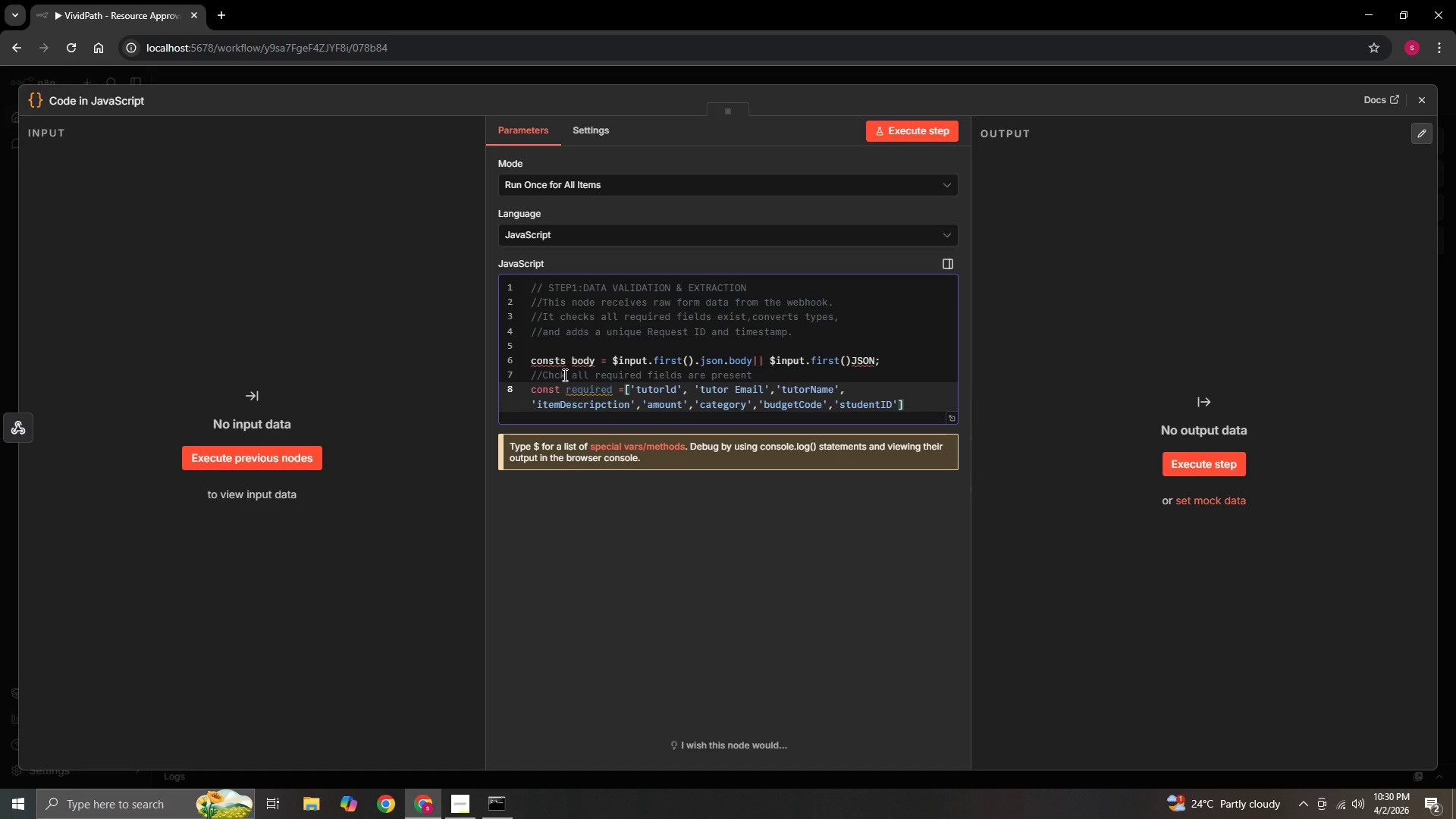 
key(Semicolon)
 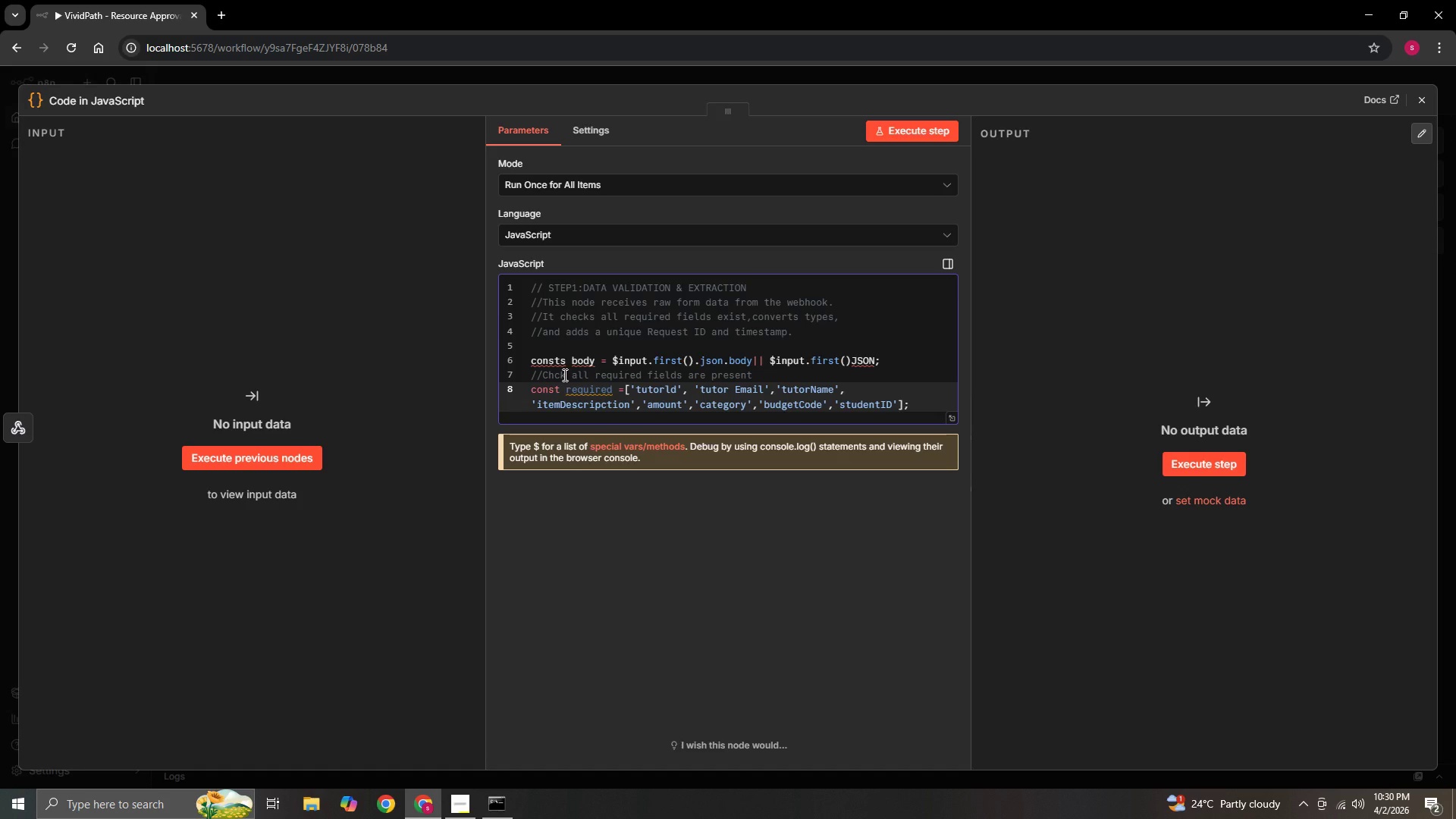 
key(Enter)
 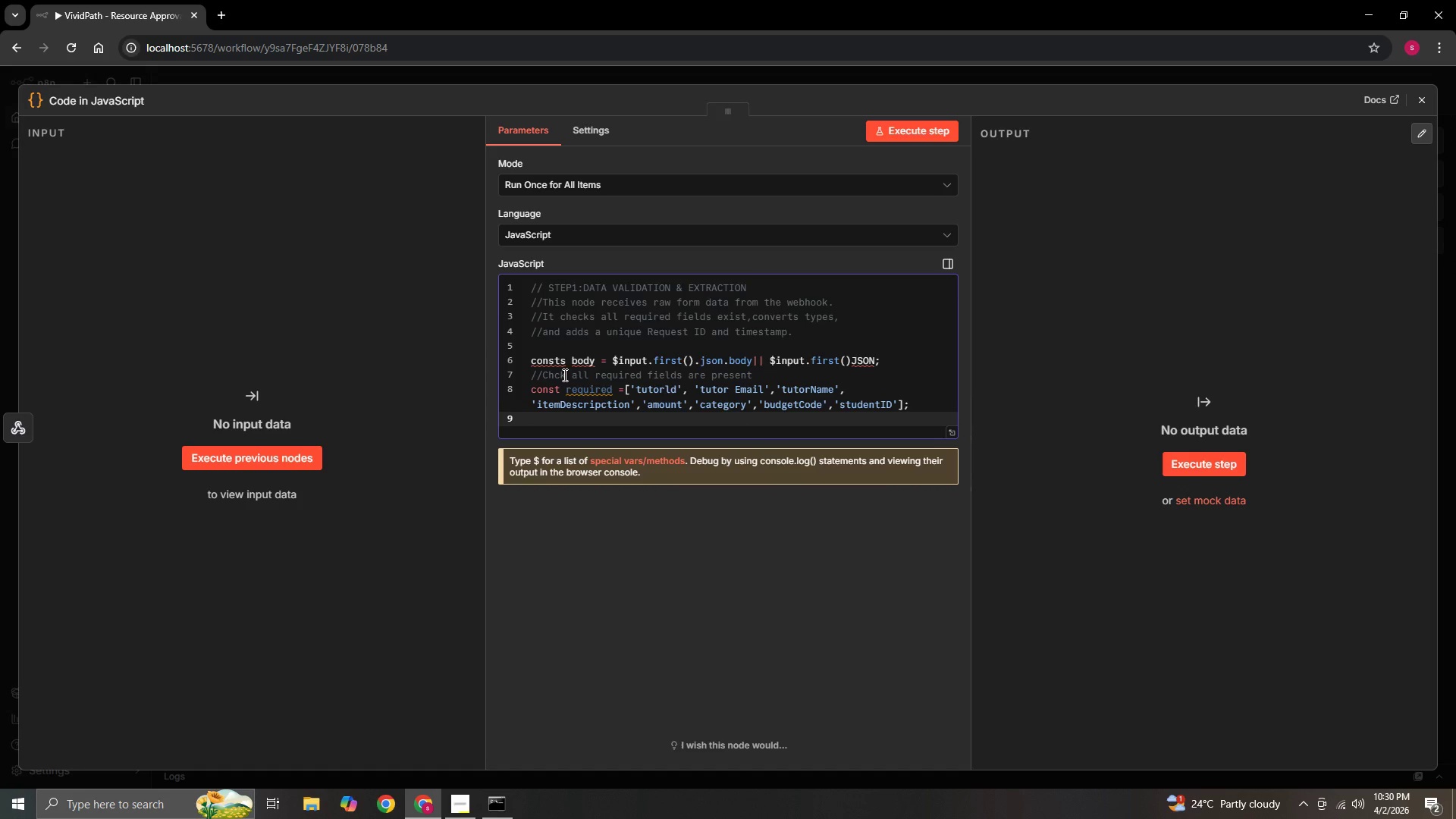 
wait(6.09)
 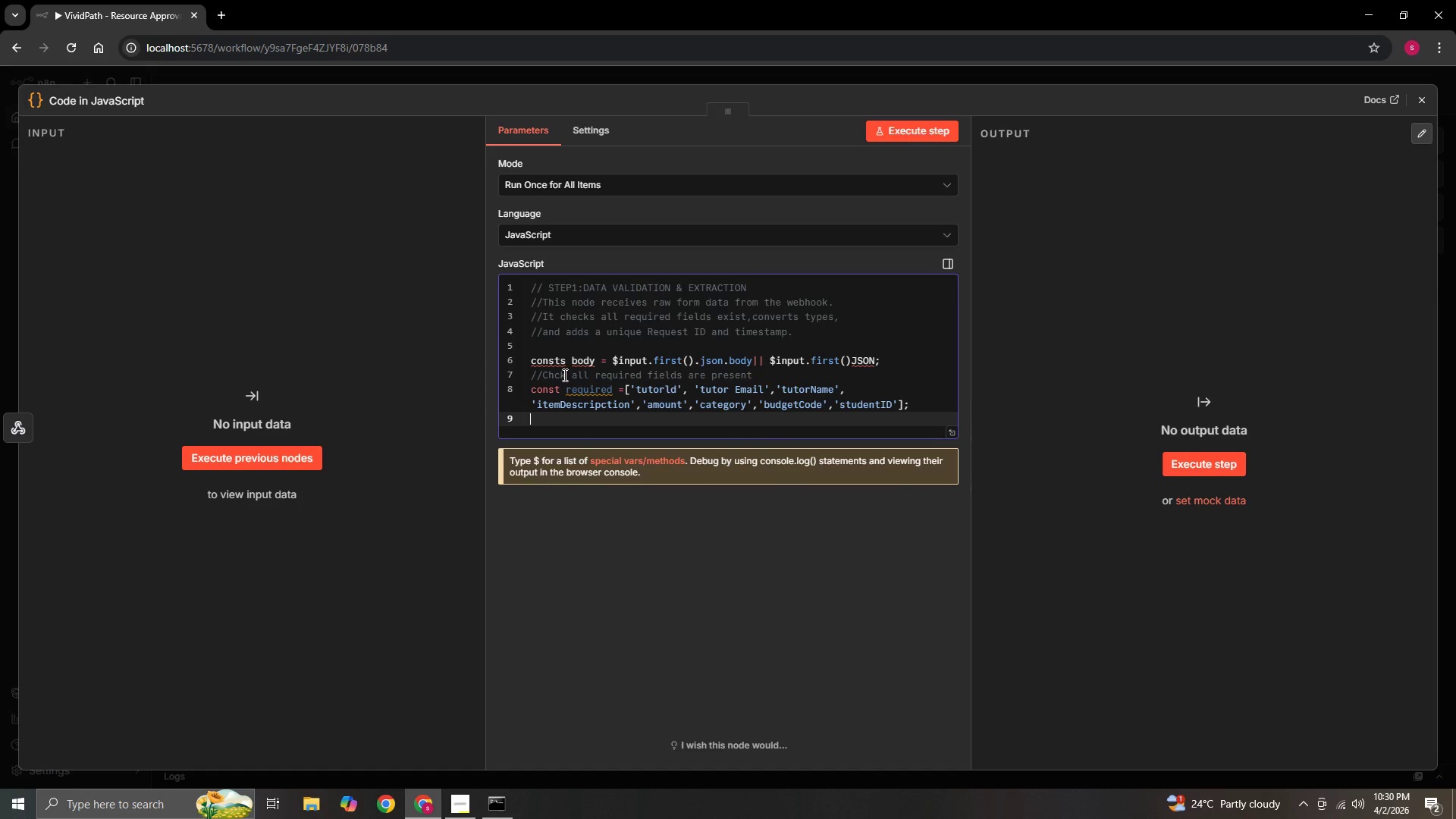 
type(for(const field of required)
 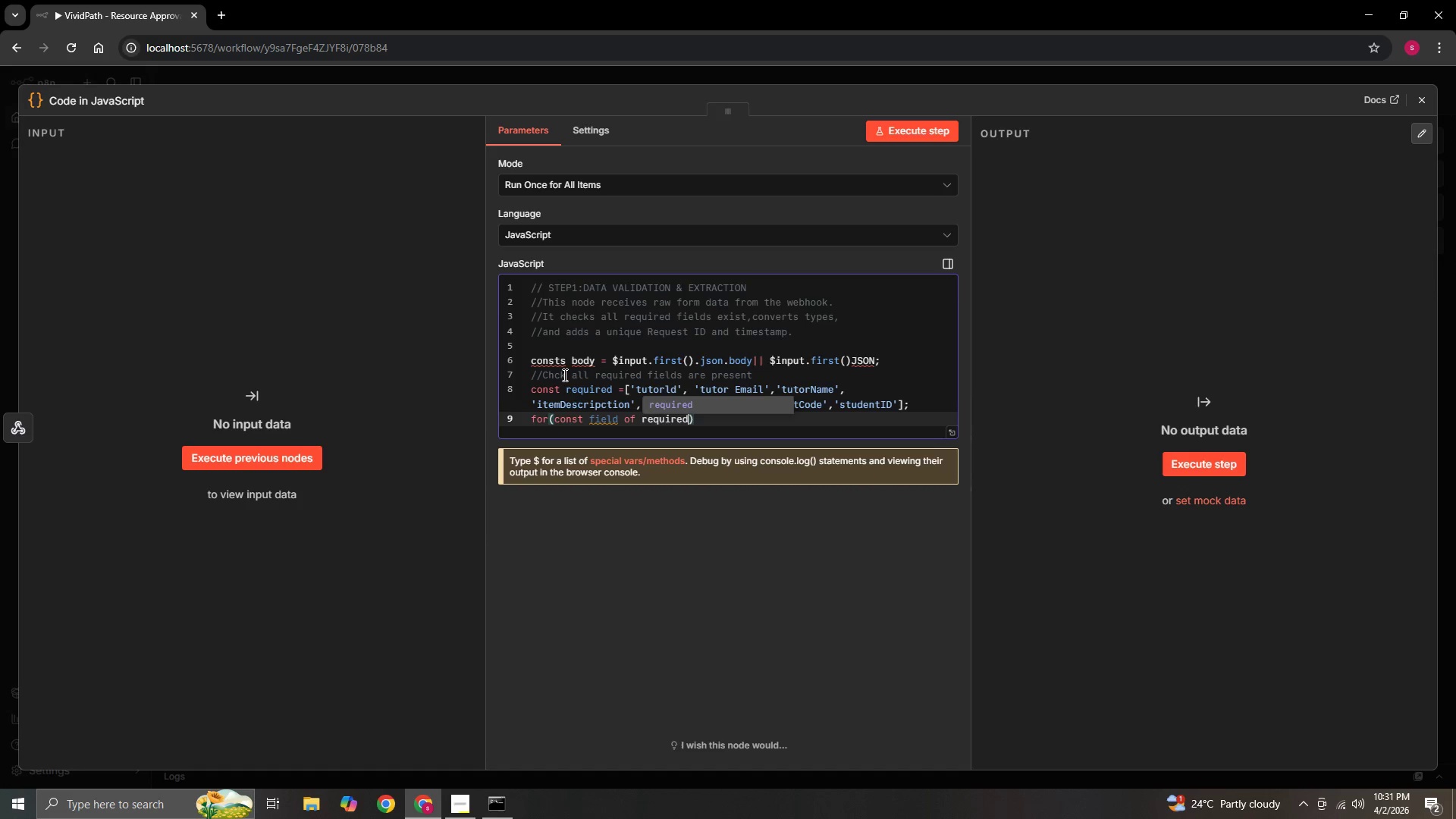 
hold_key(key=ShiftLeft, duration=0.41)
 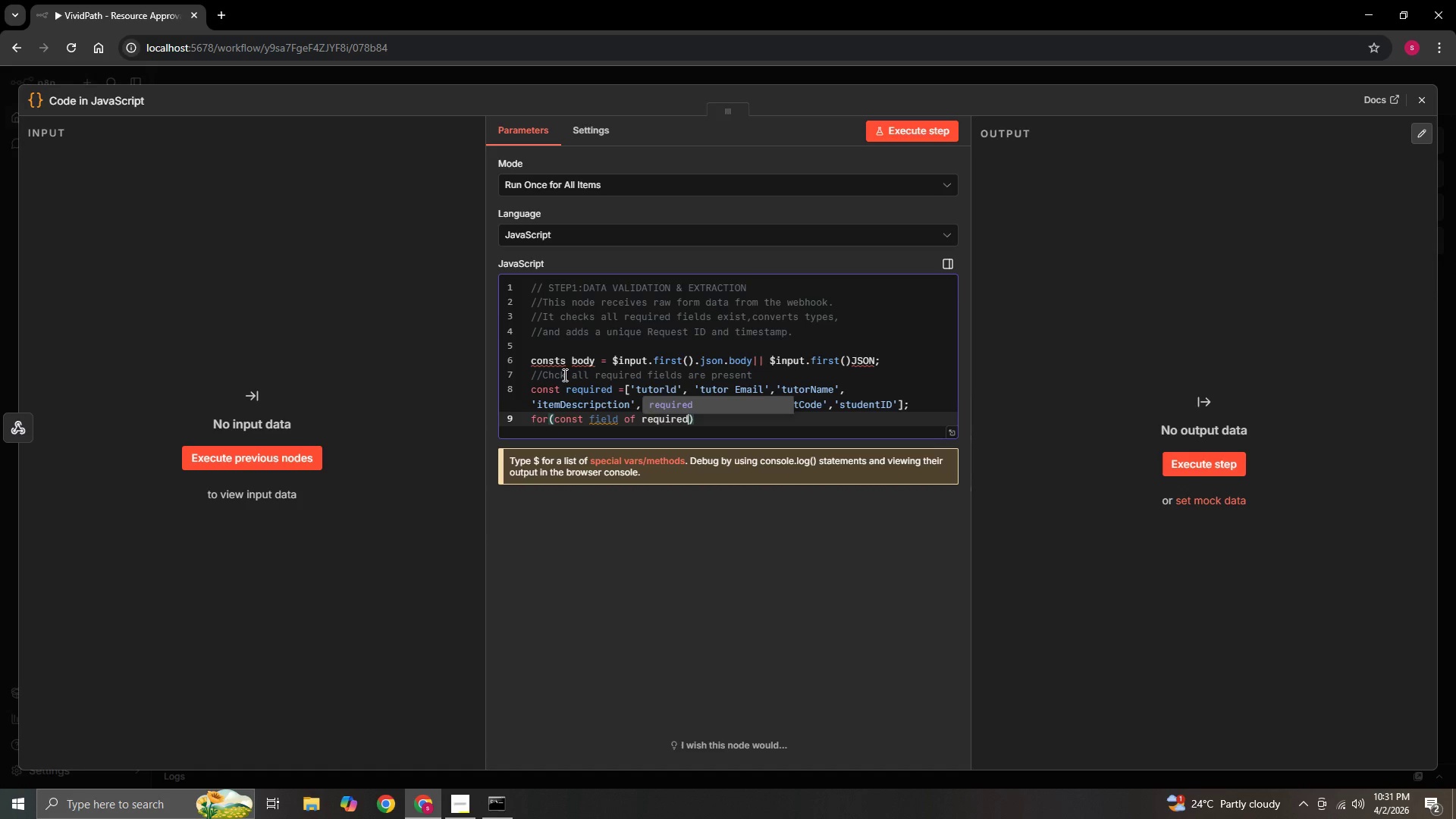 
key(ArrowRight)
 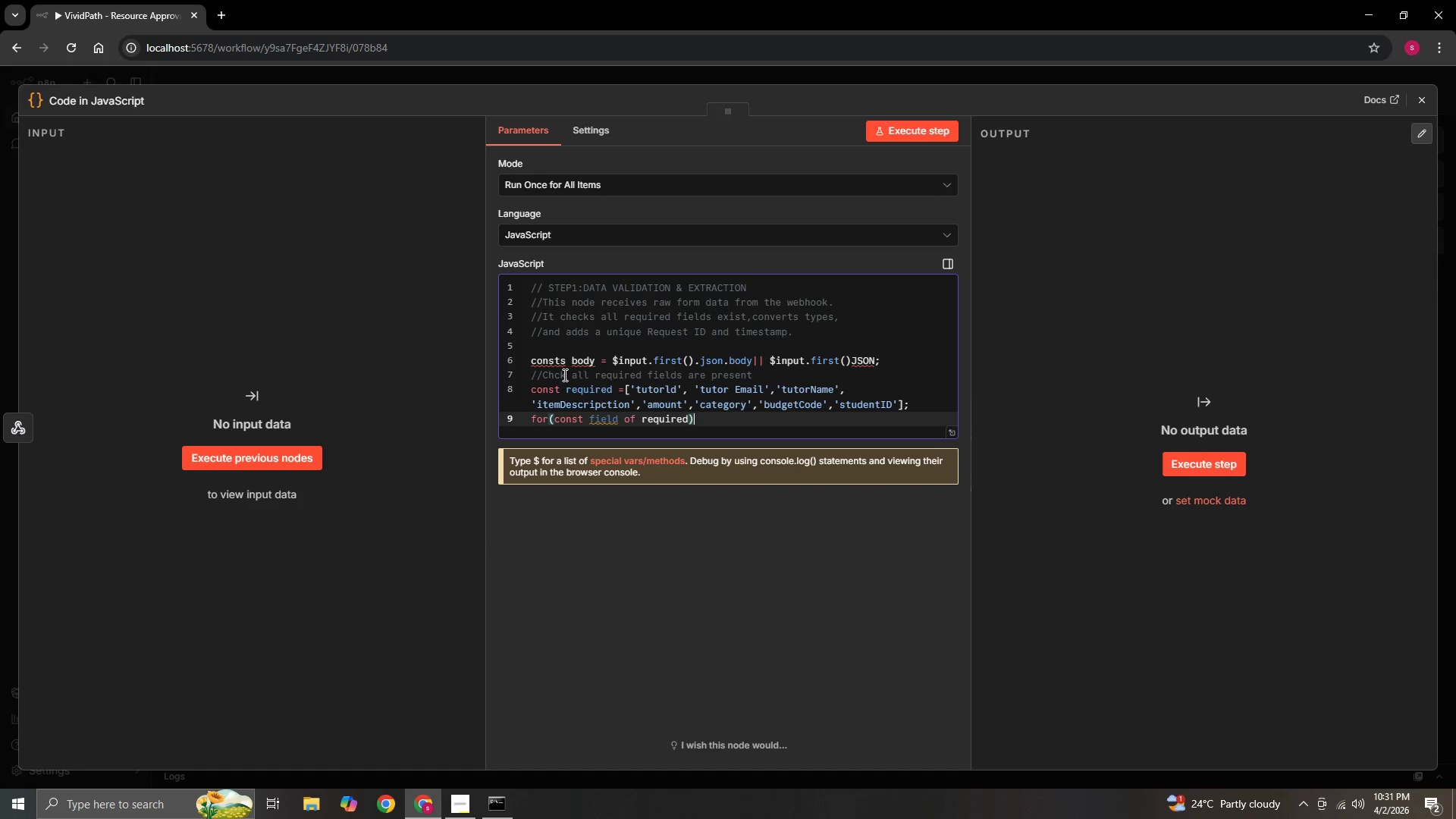 
key(ArrowRight)
 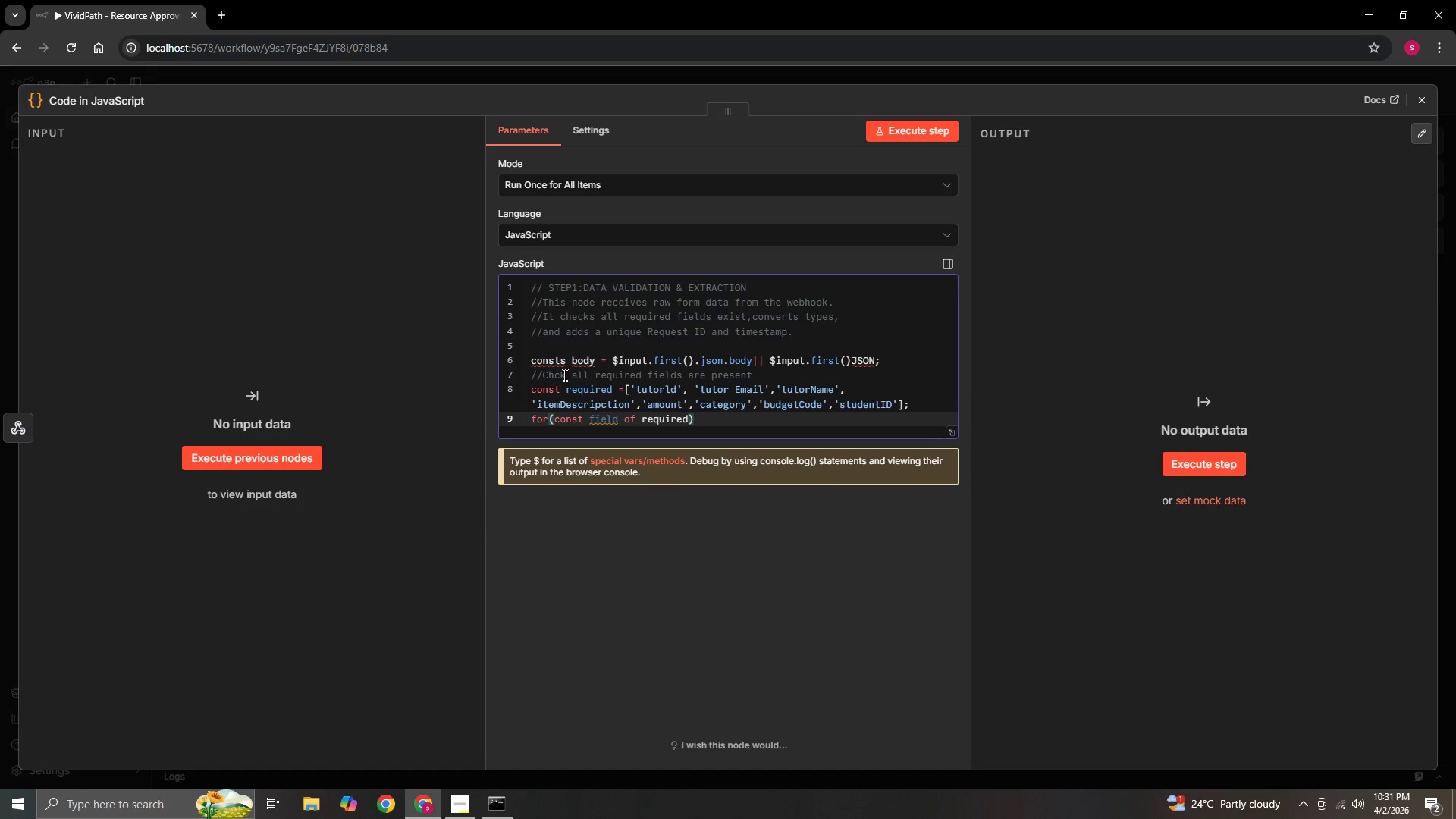 
hold_key(key=ArrowLeft, duration=1.3)
 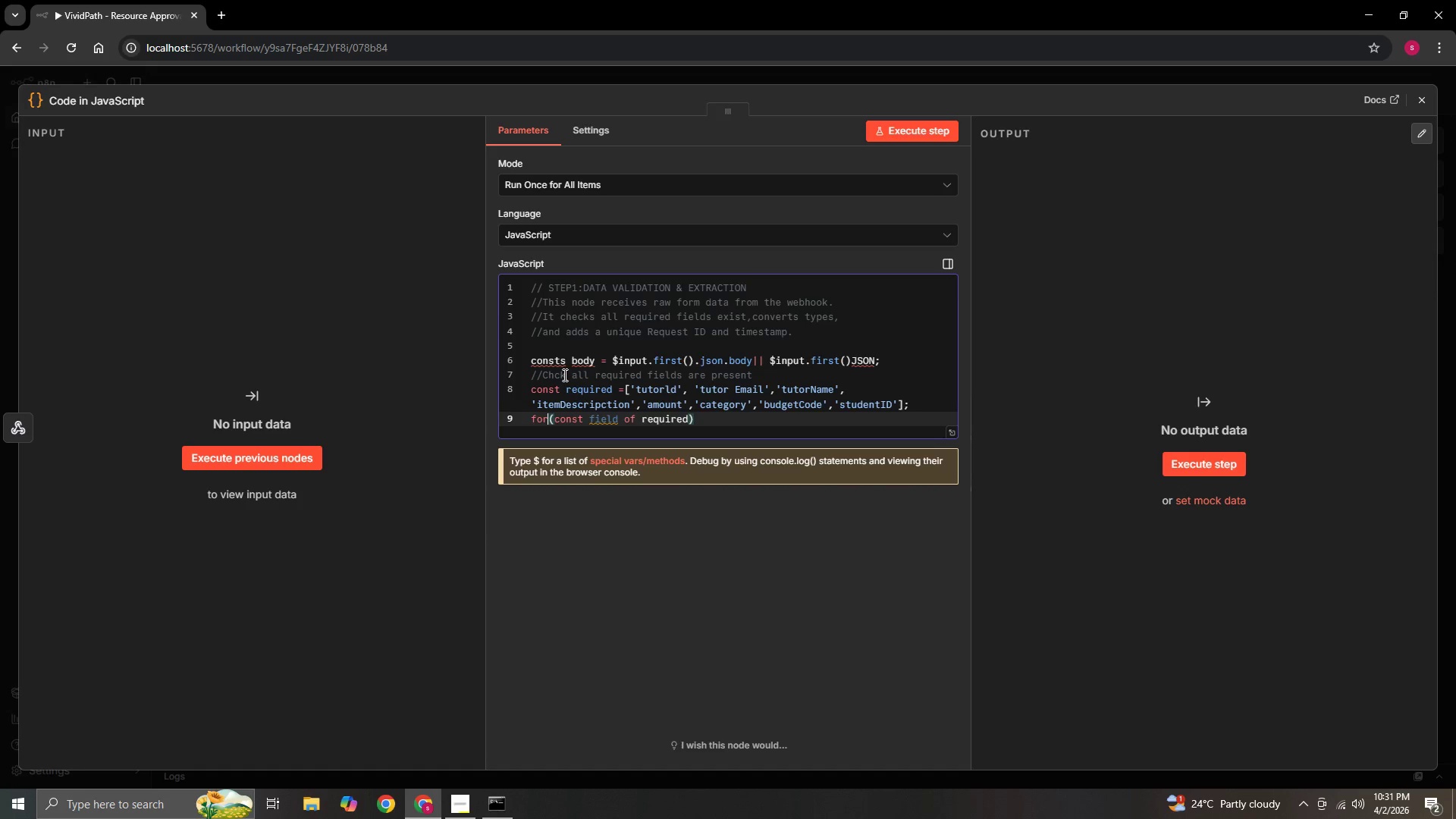 
key(ArrowLeft)
 